 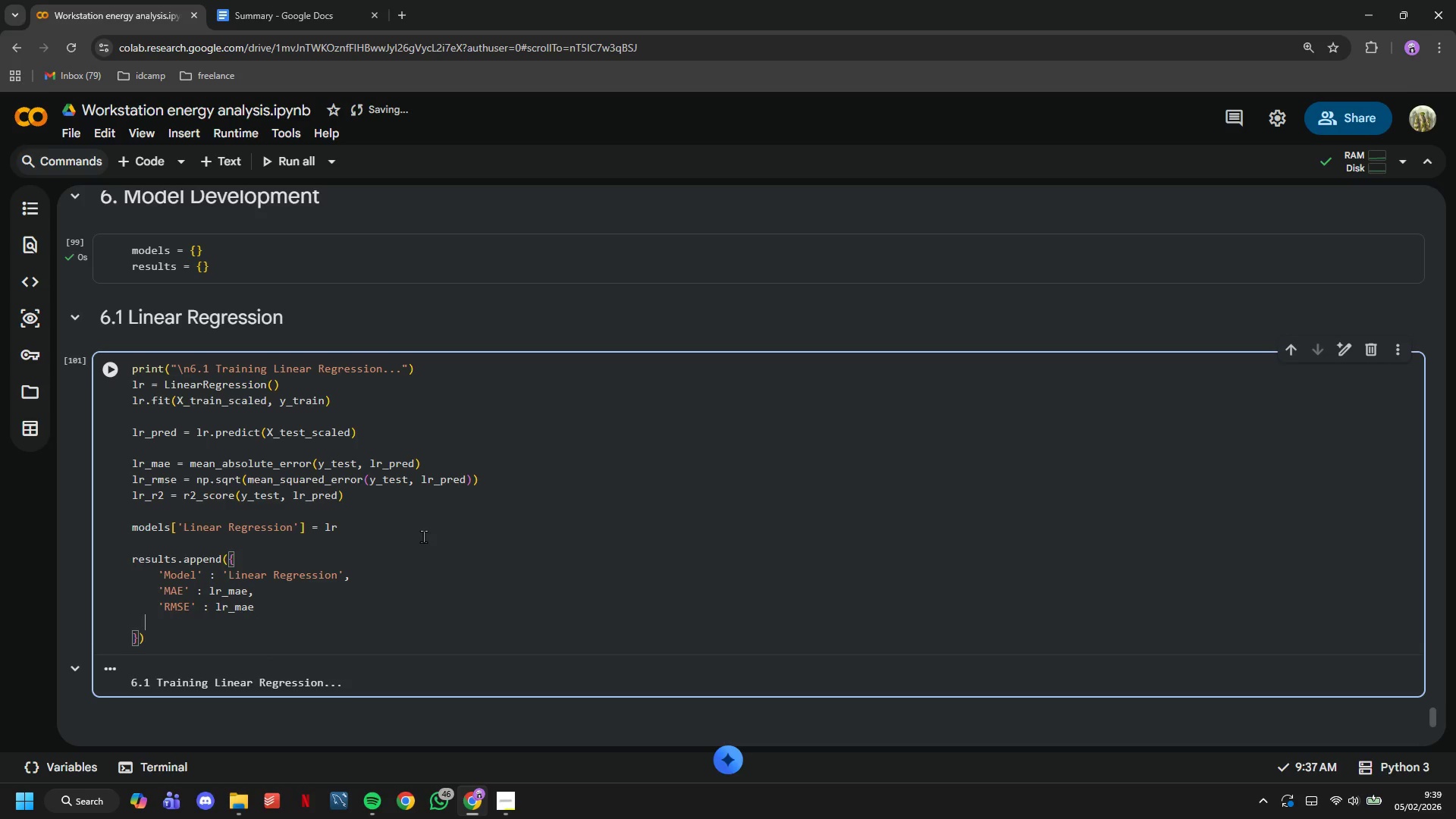 
key(ArrowLeft)
 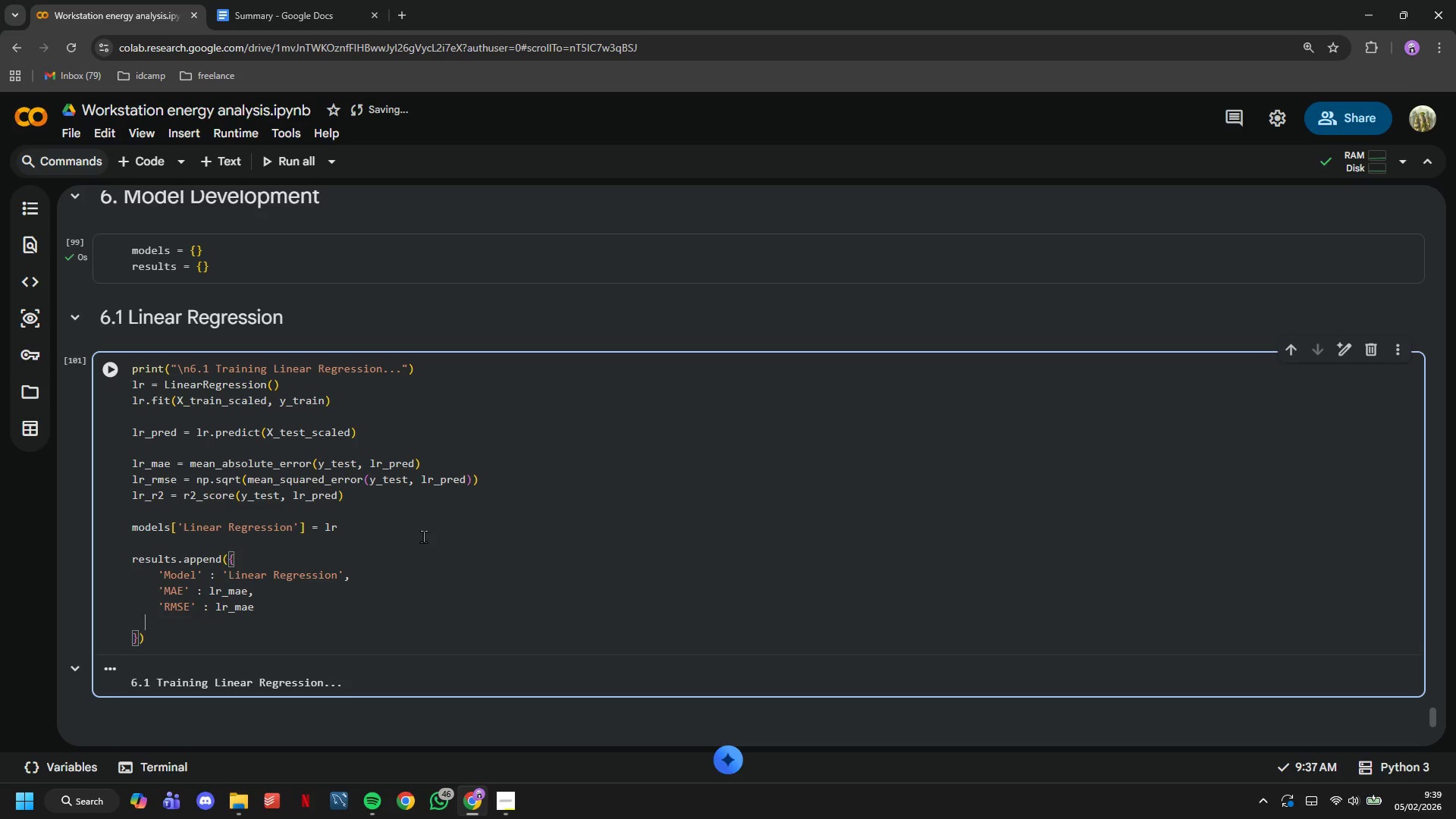 
key(ArrowLeft)
 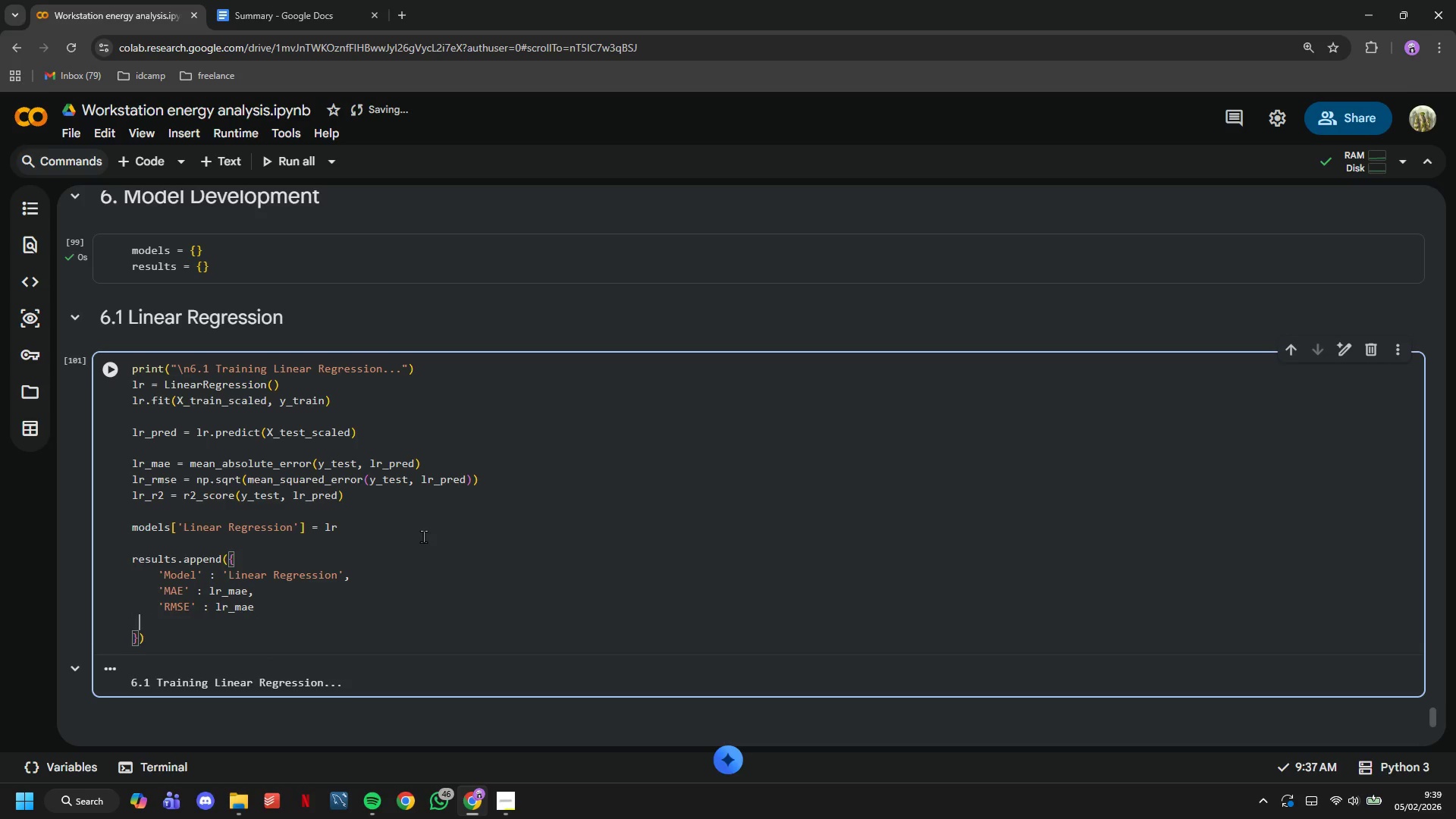 
key(ArrowLeft)
 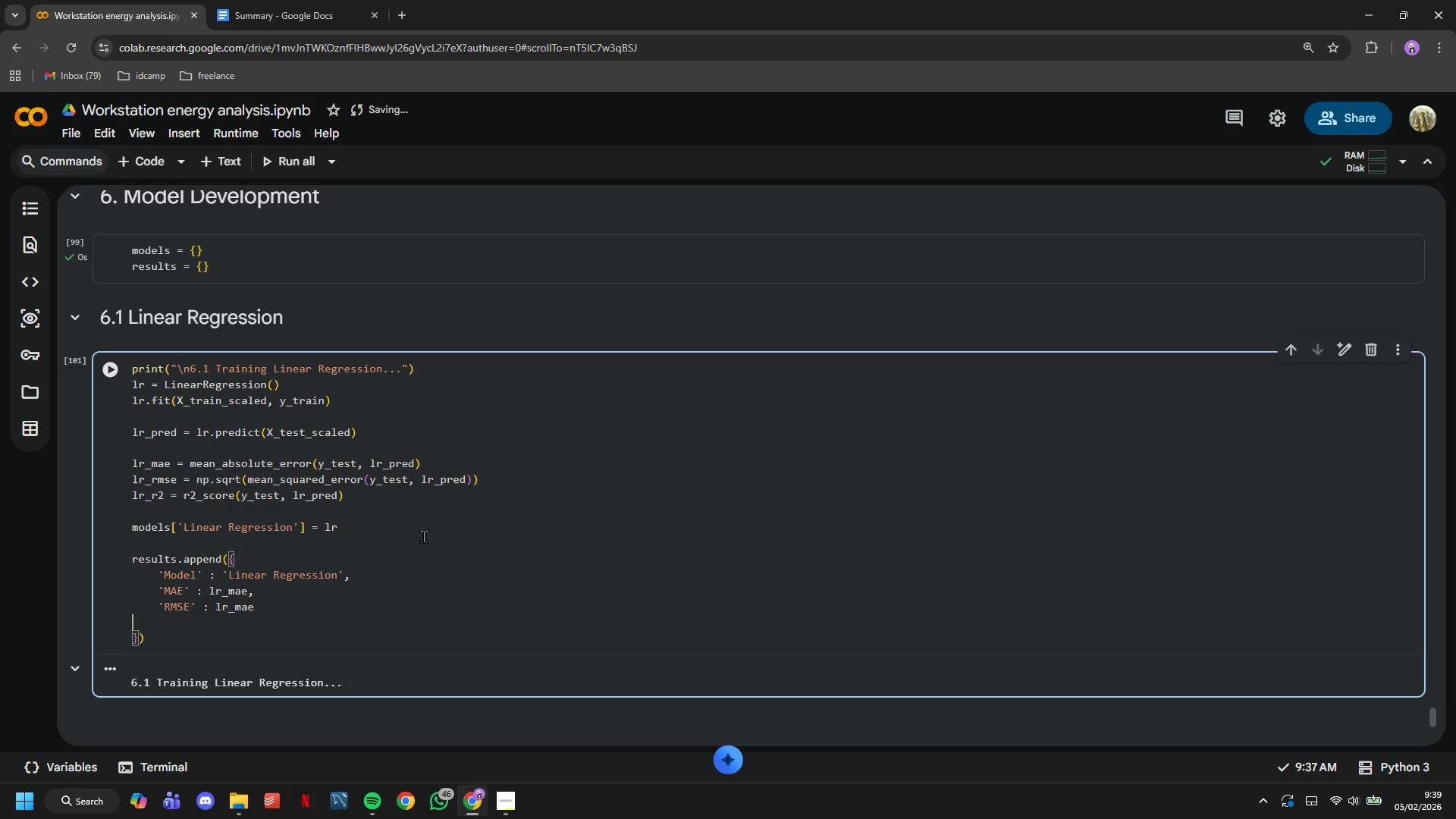 
key(ArrowLeft)
 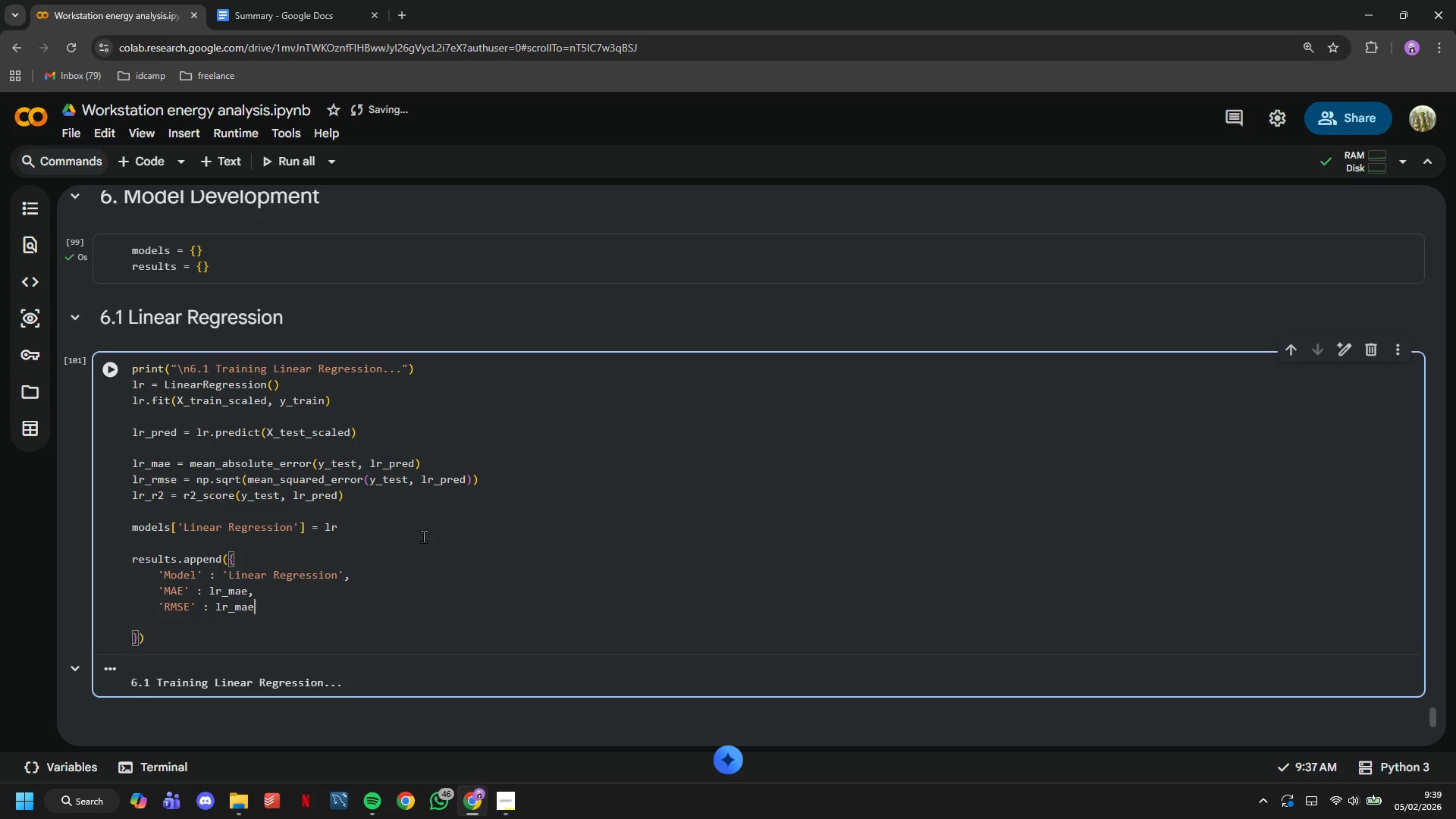 
key(ArrowLeft)
 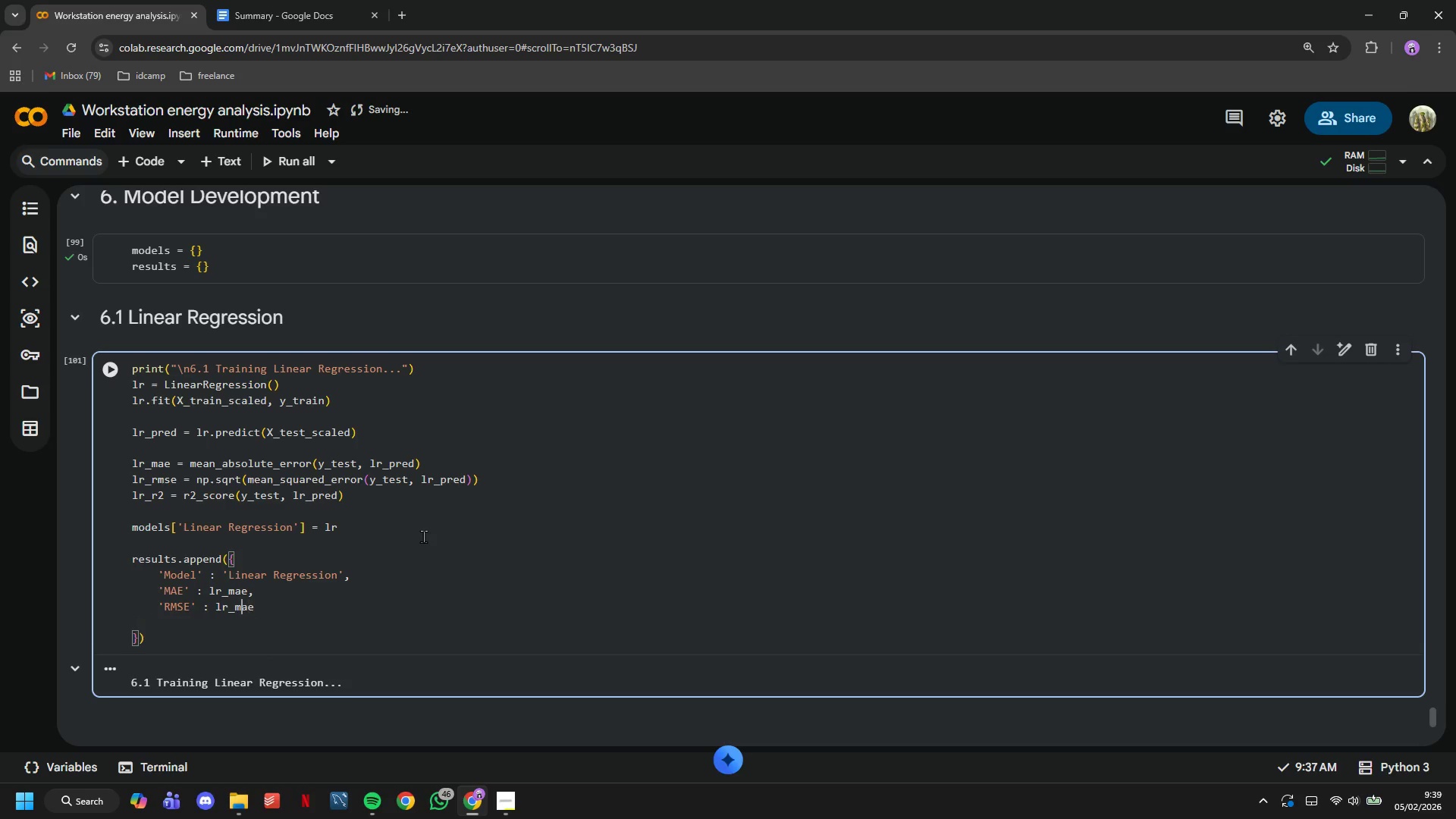 
key(ArrowLeft)
 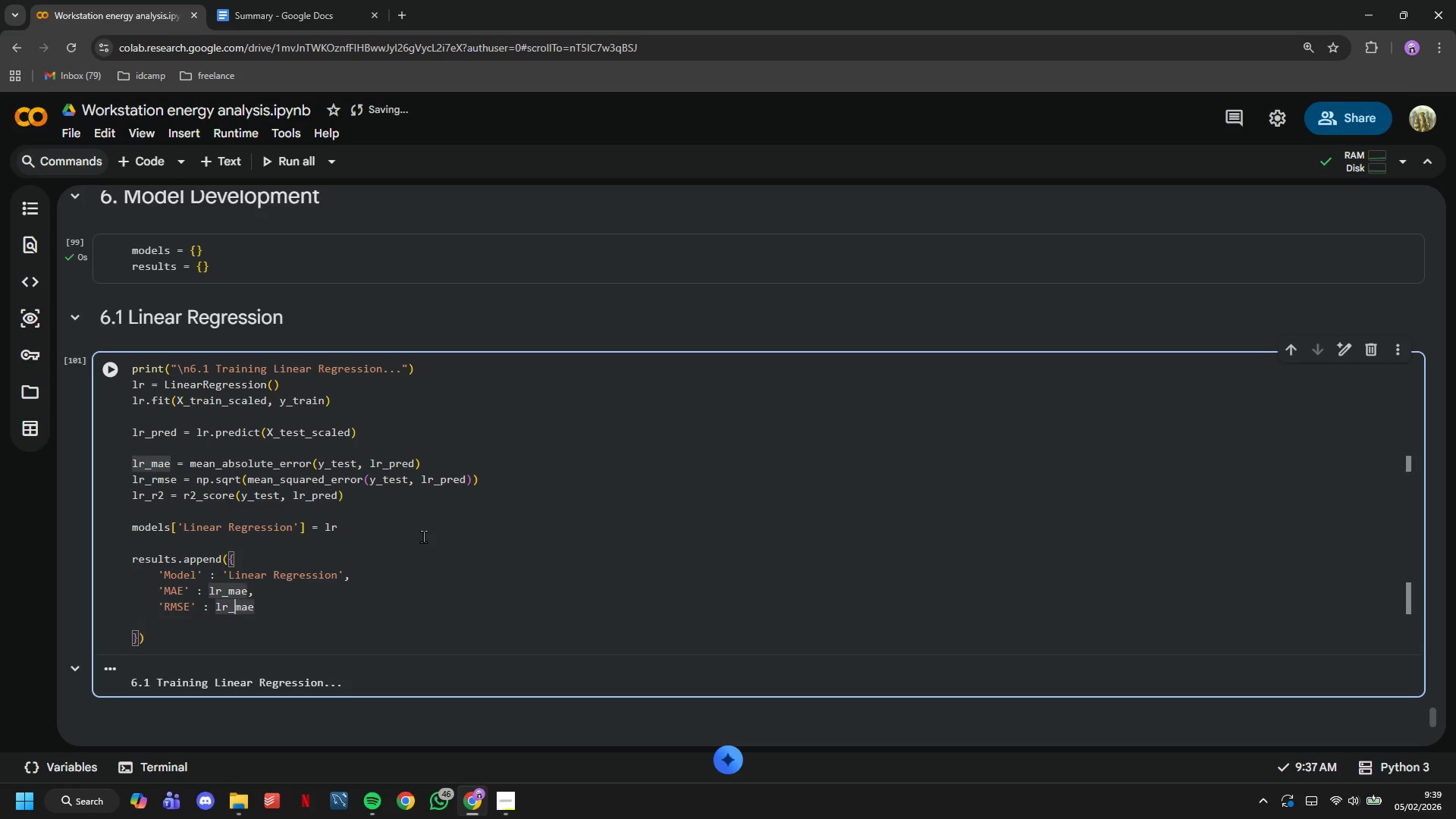 
key(ArrowLeft)
 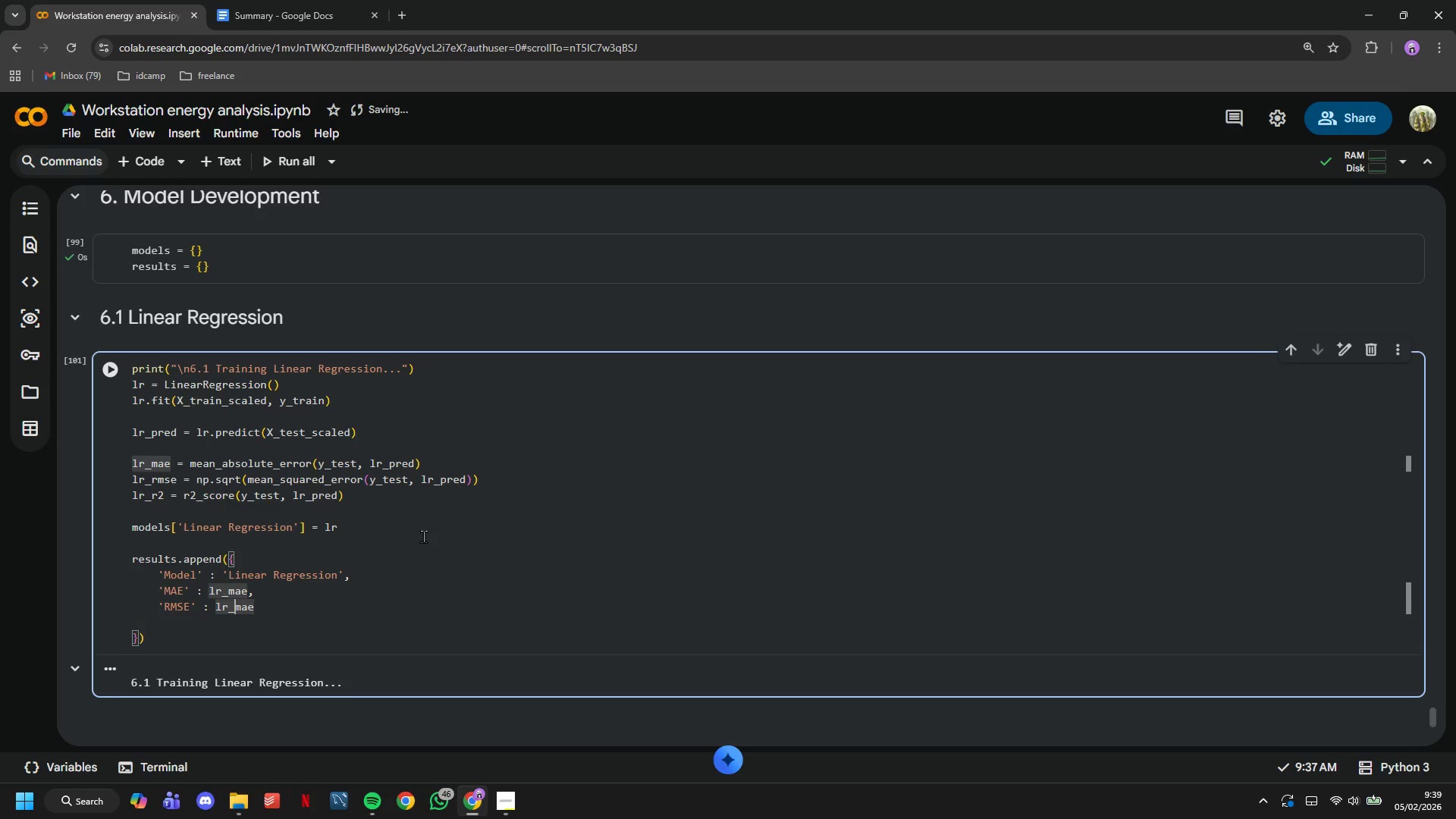 
key(R)
 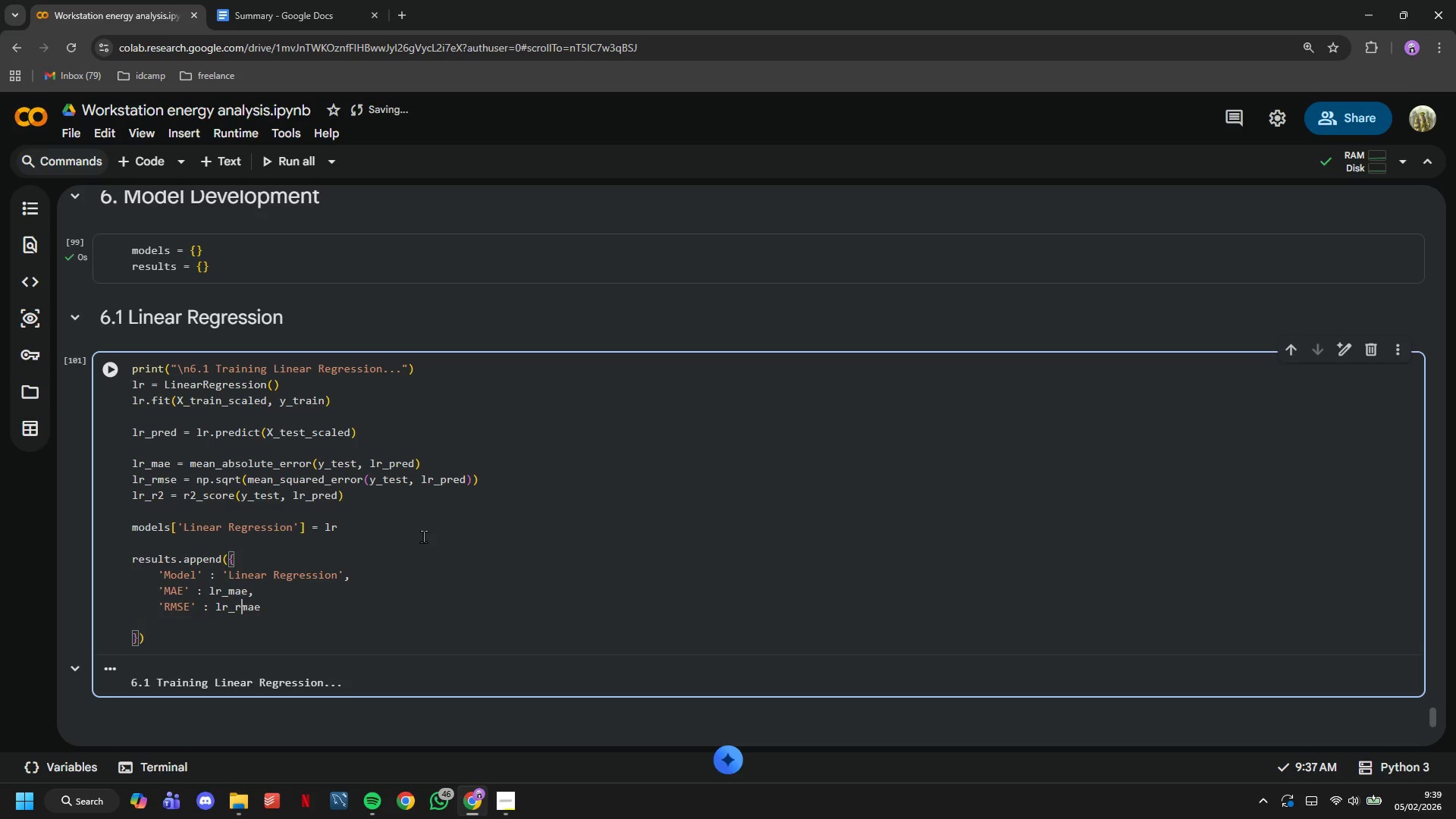 
key(ArrowRight)
 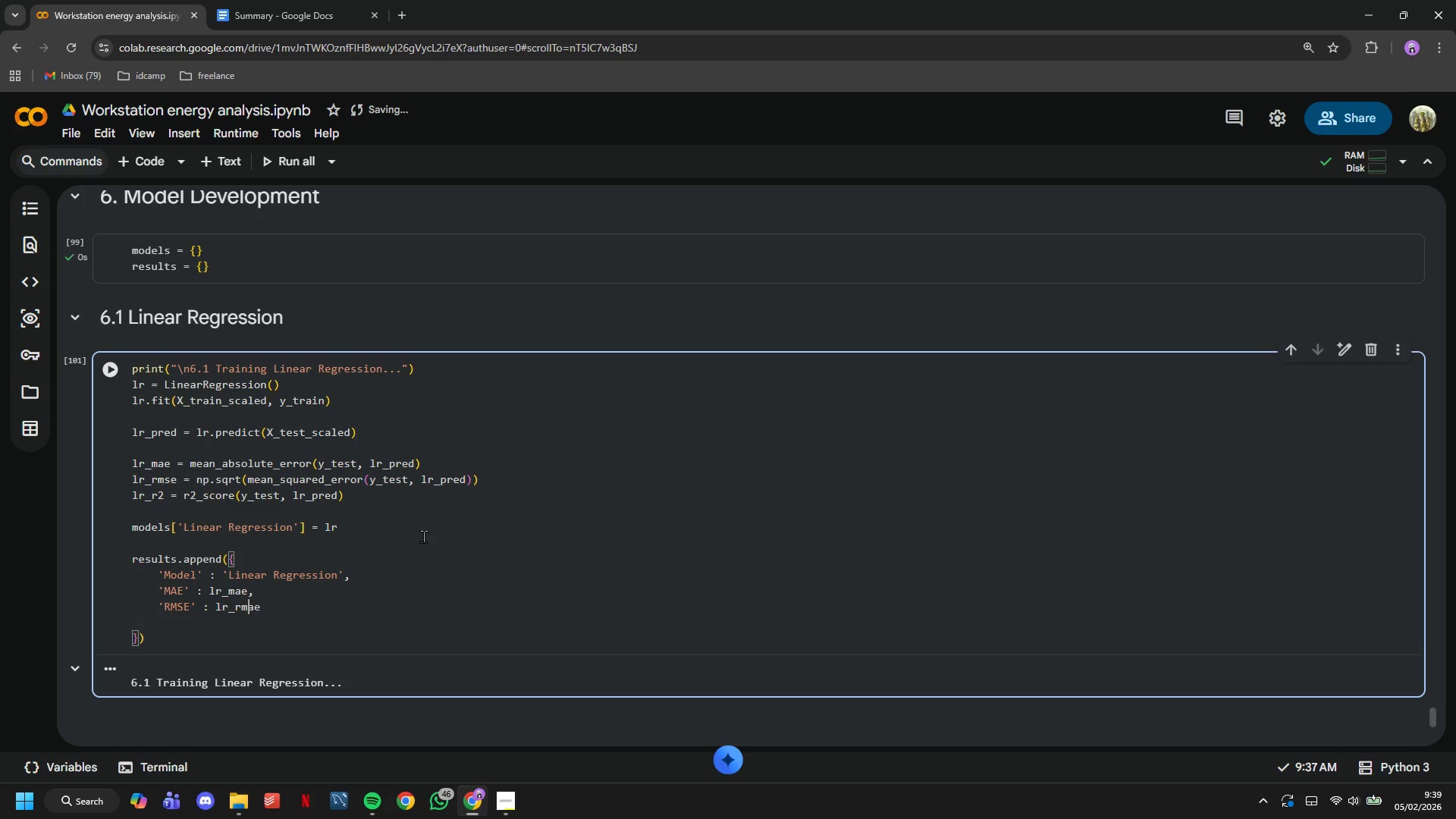 
key(ArrowRight)
 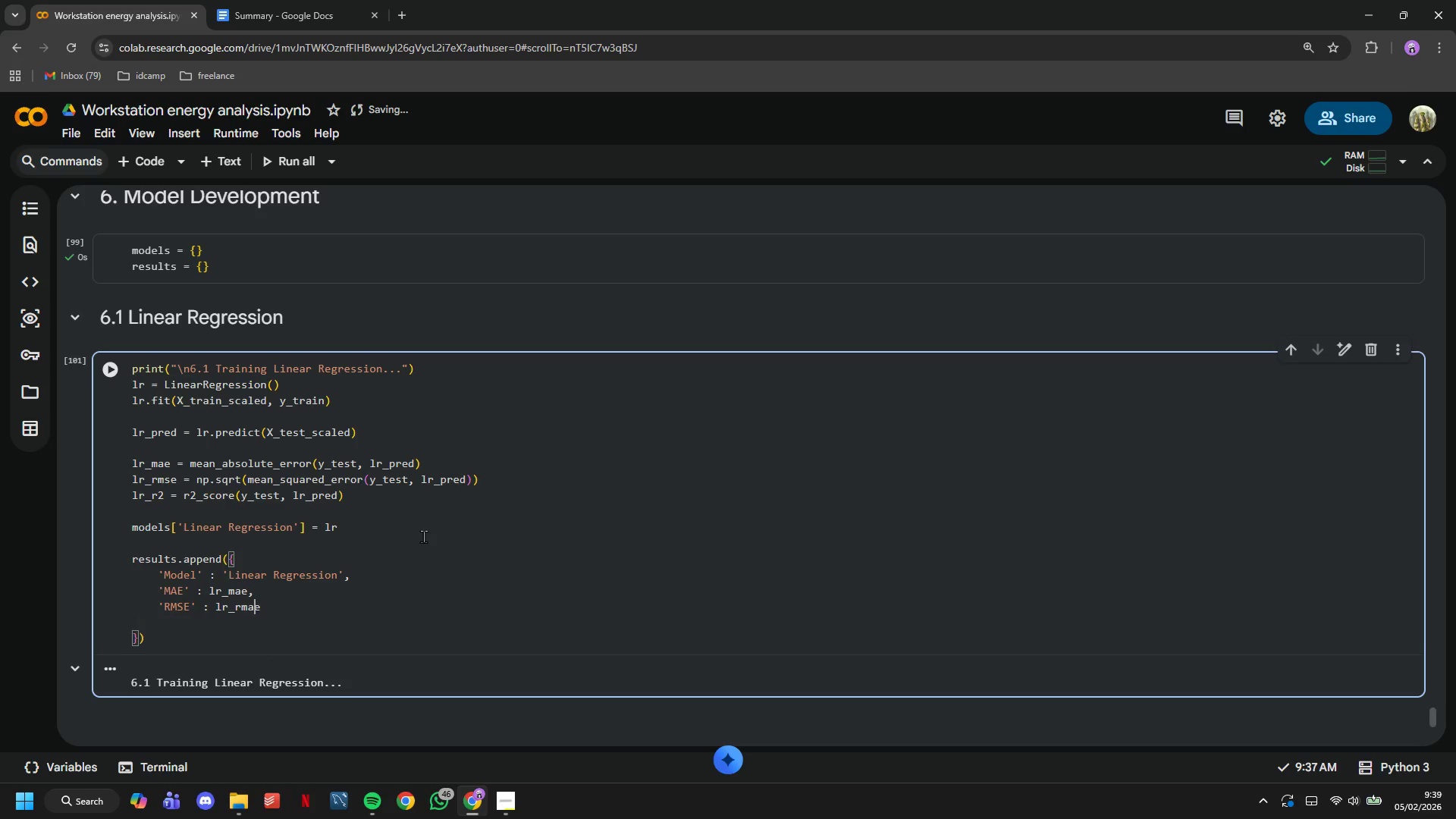 
key(Backspace)
 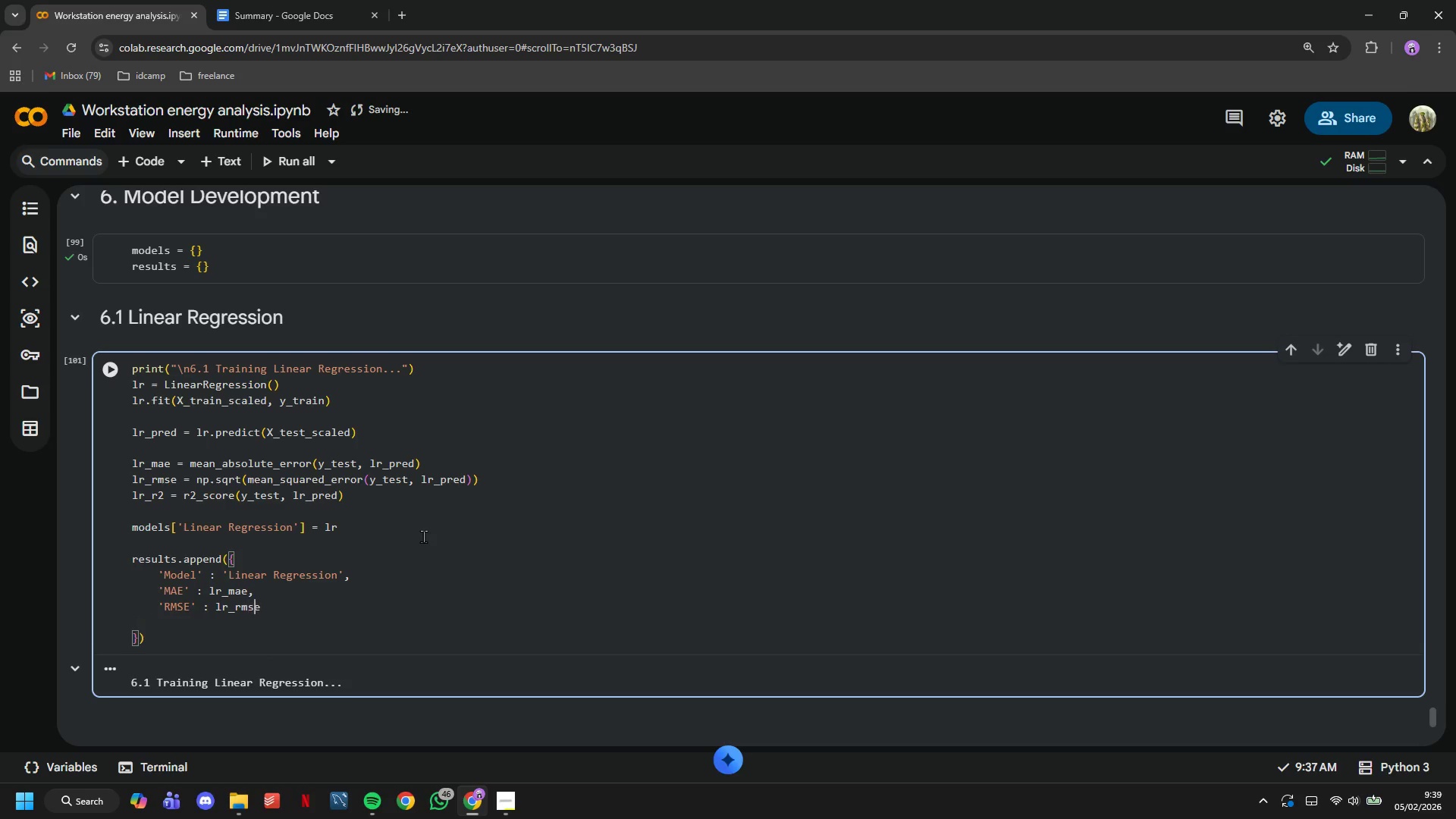 
key(S)
 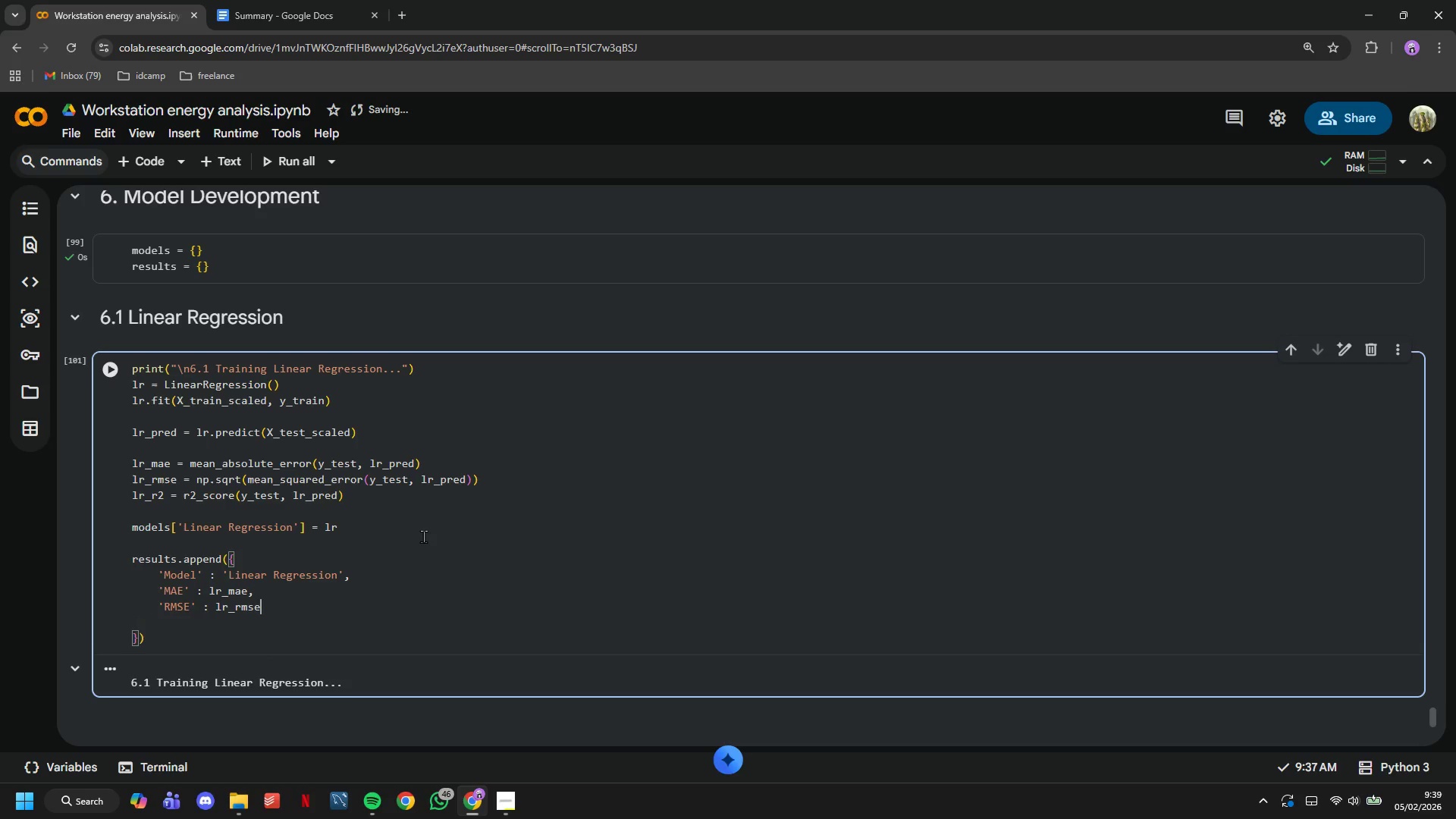 
key(ArrowRight)
 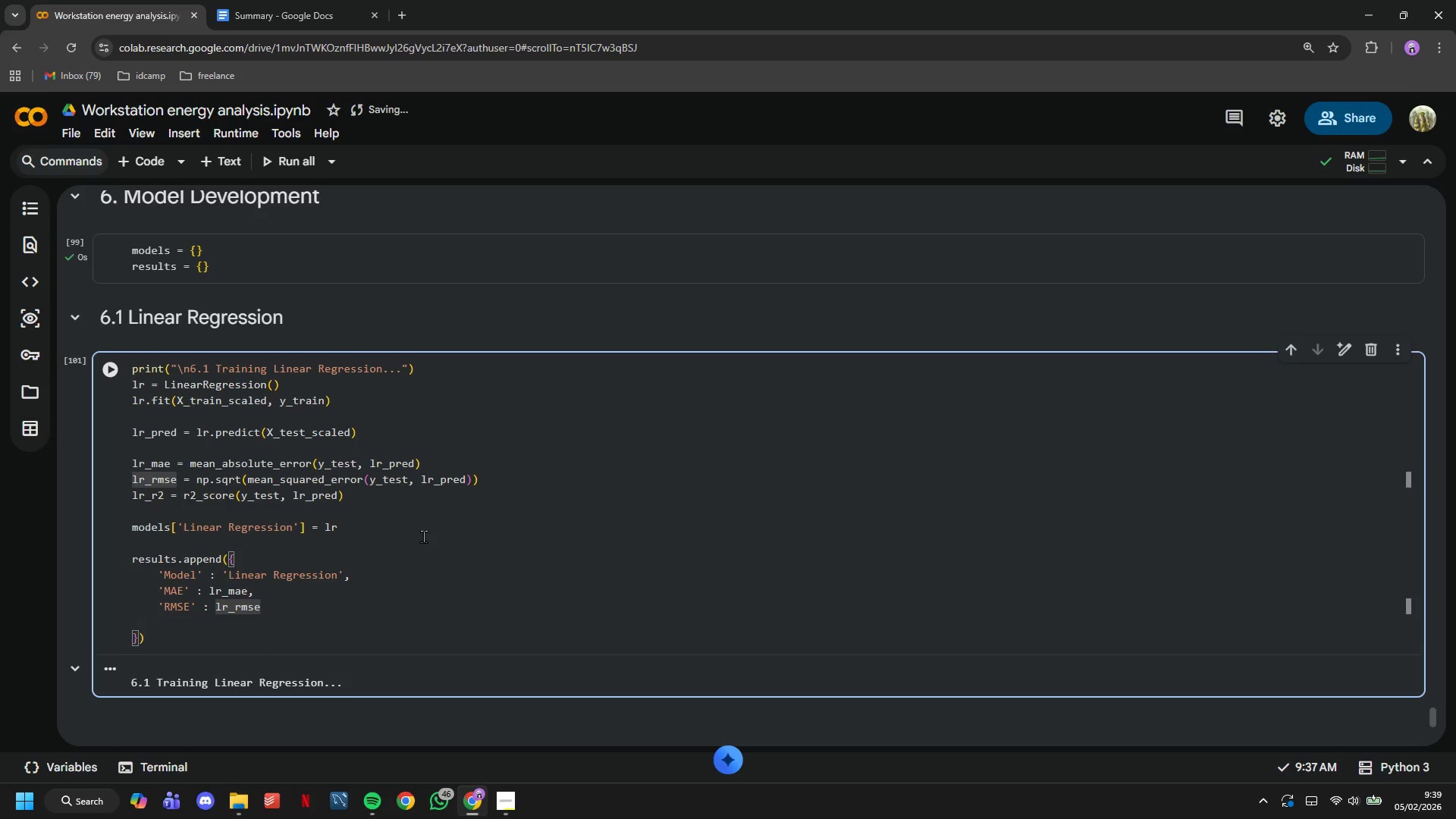 
key(Comma)
 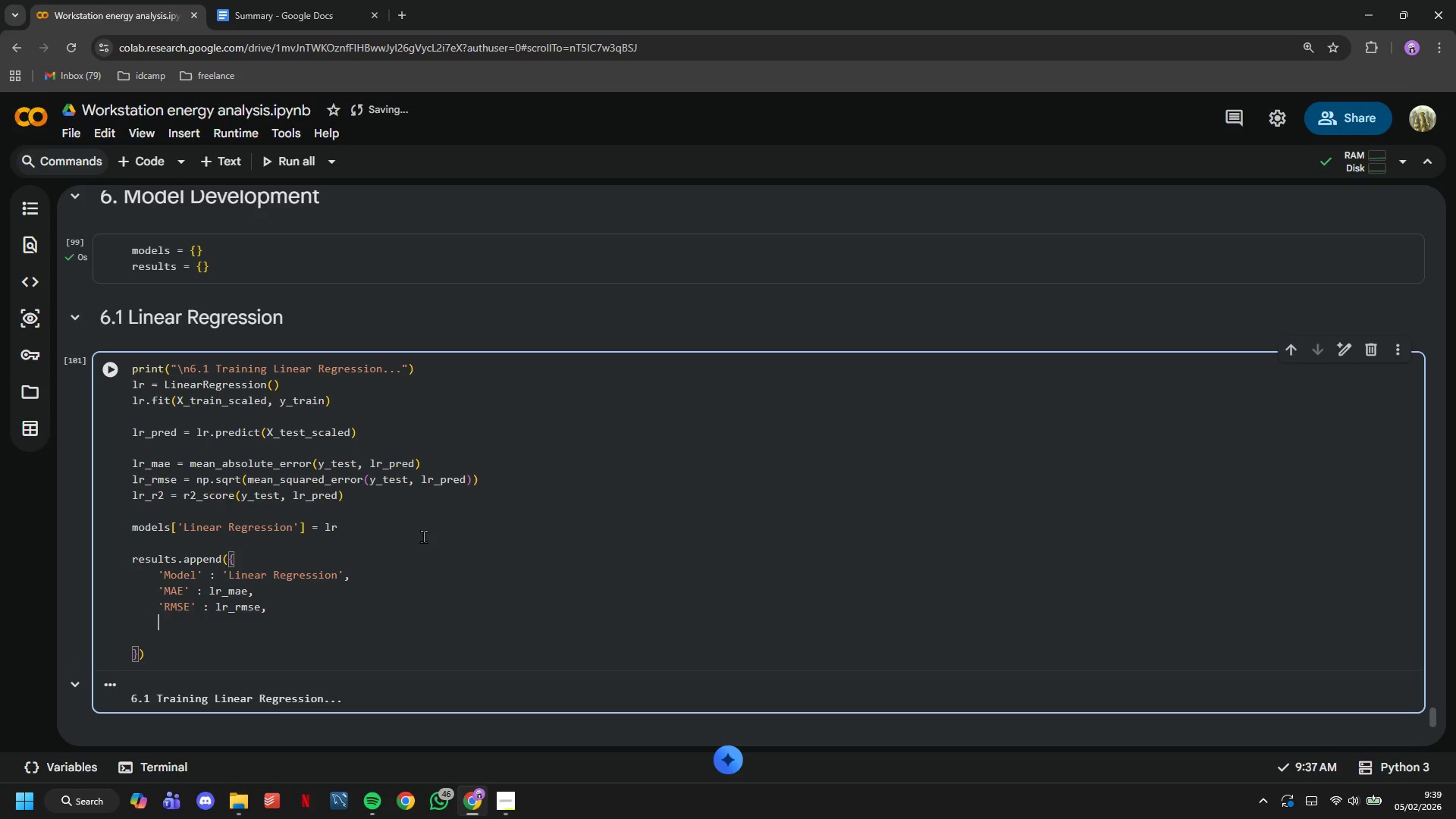 
key(Enter)
 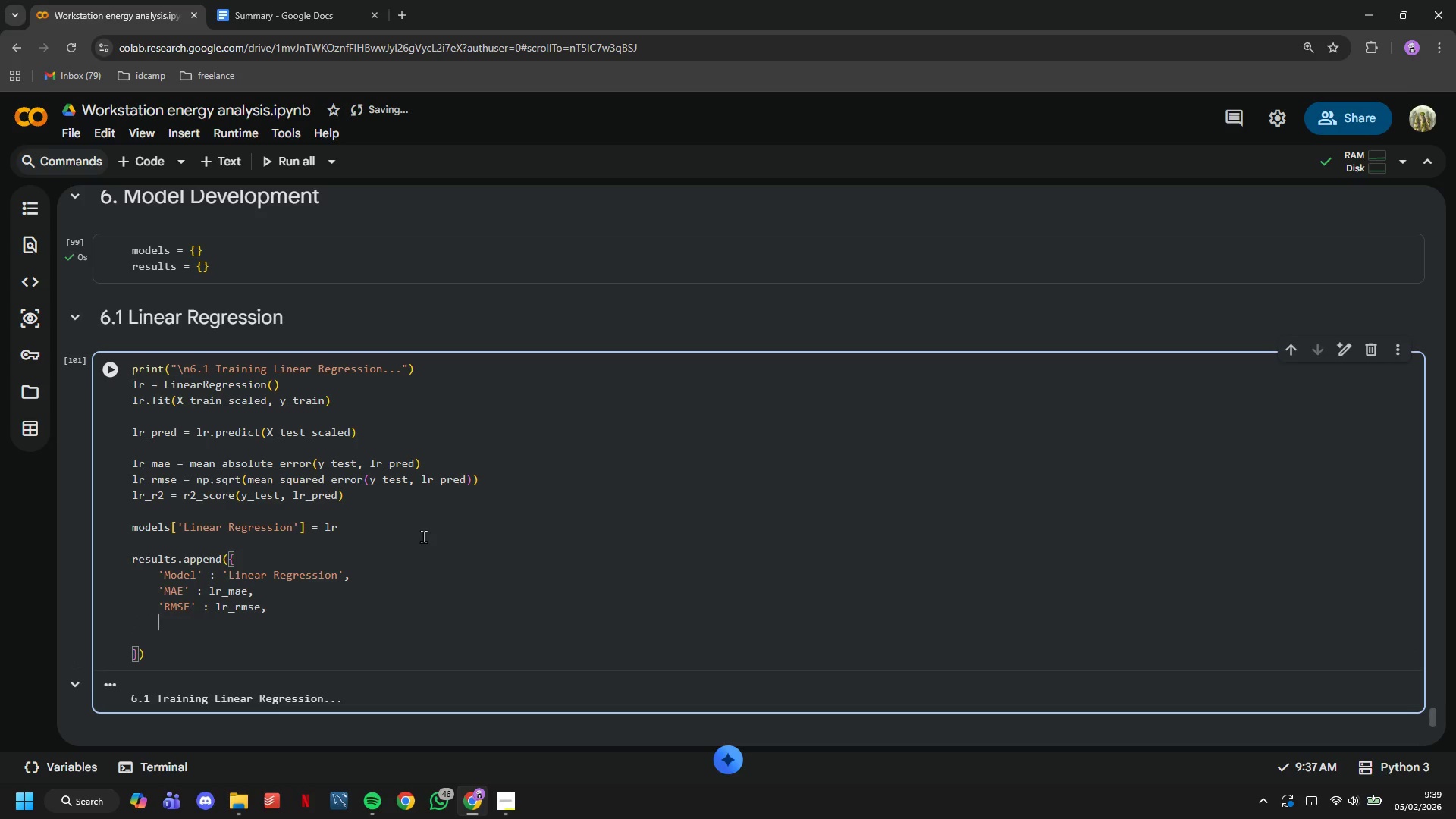 
key(Quote)
 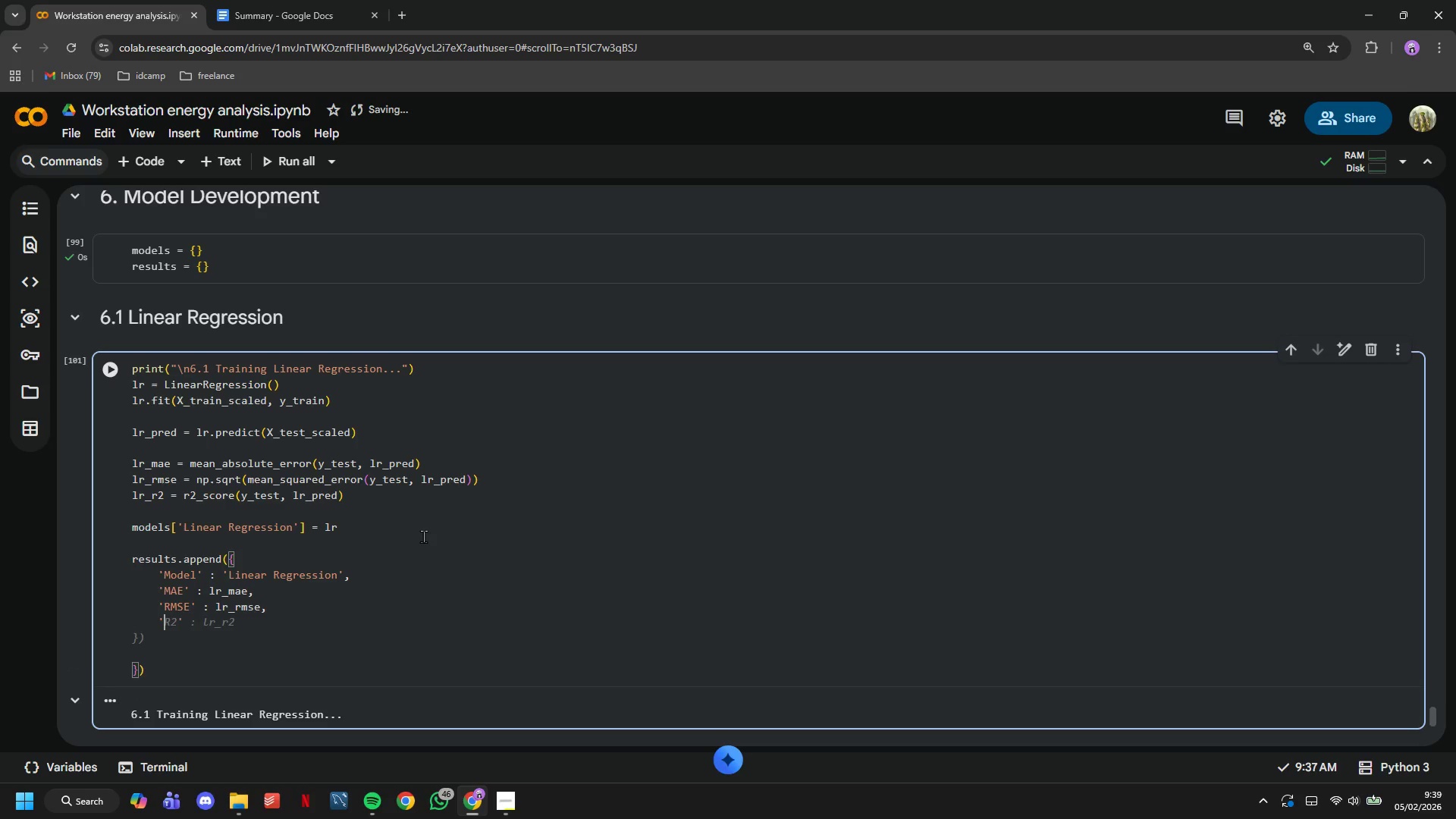 
key(CapsLock)
 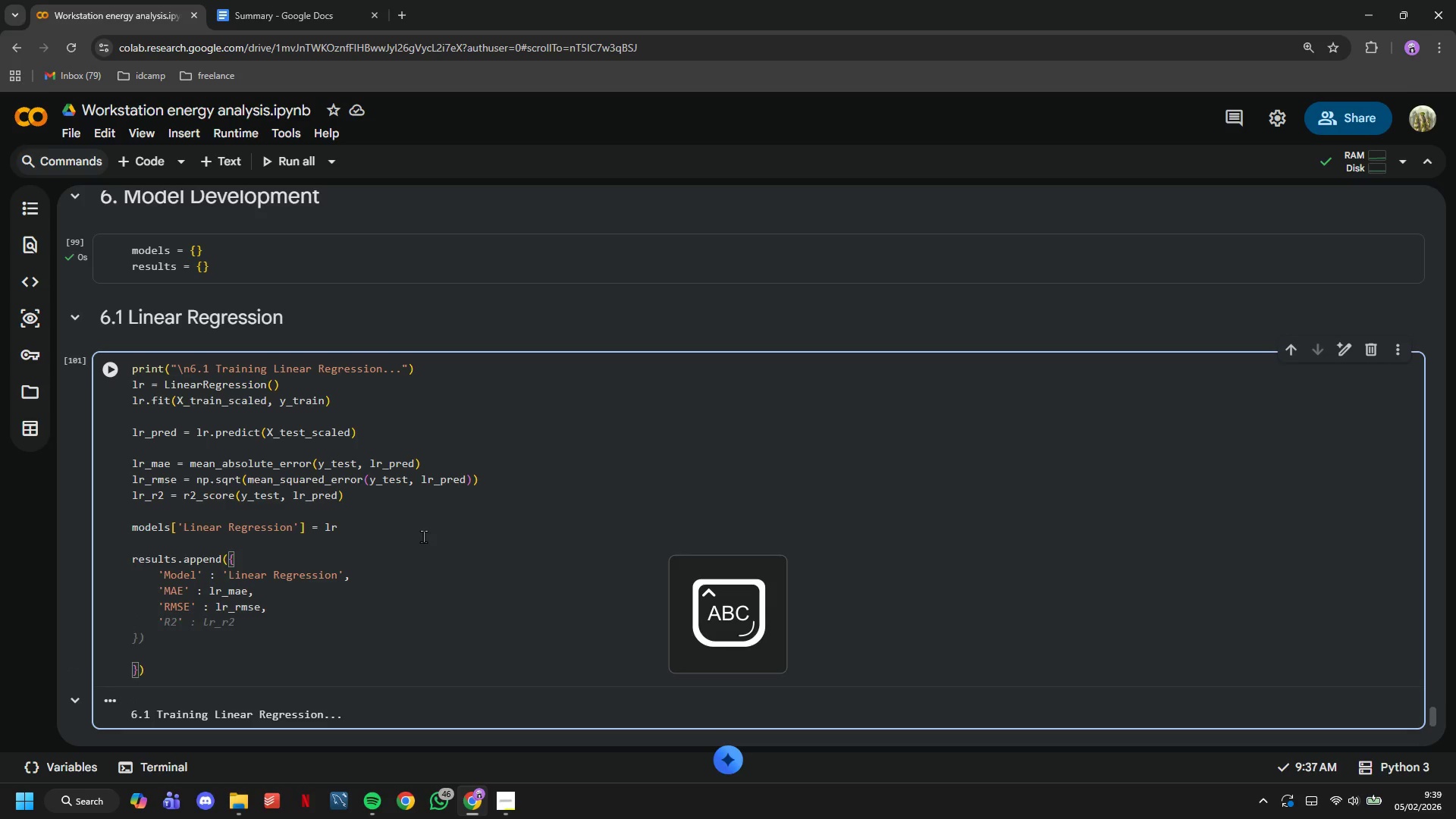 
key(Tab)
 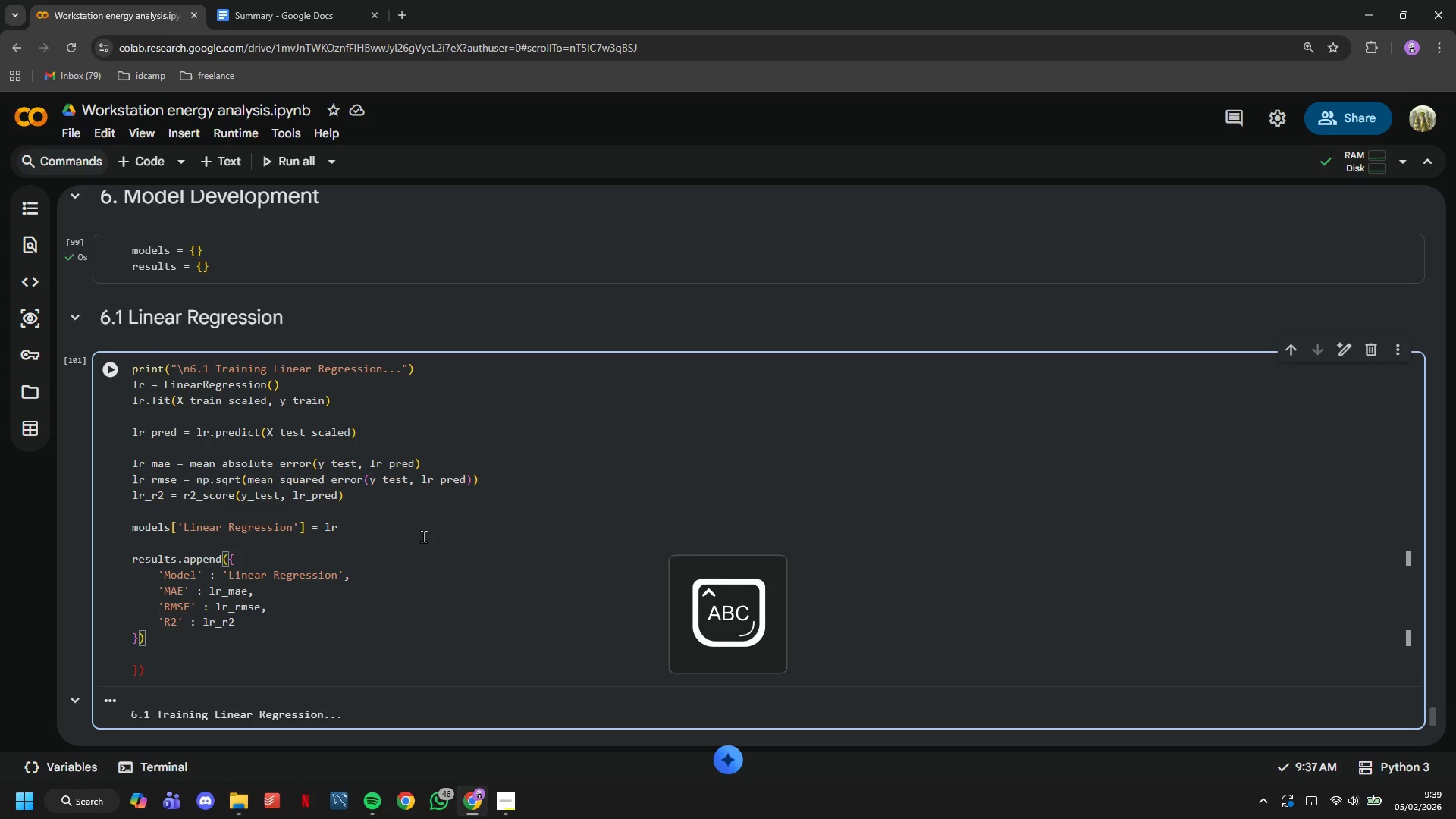 
key(CapsLock)
 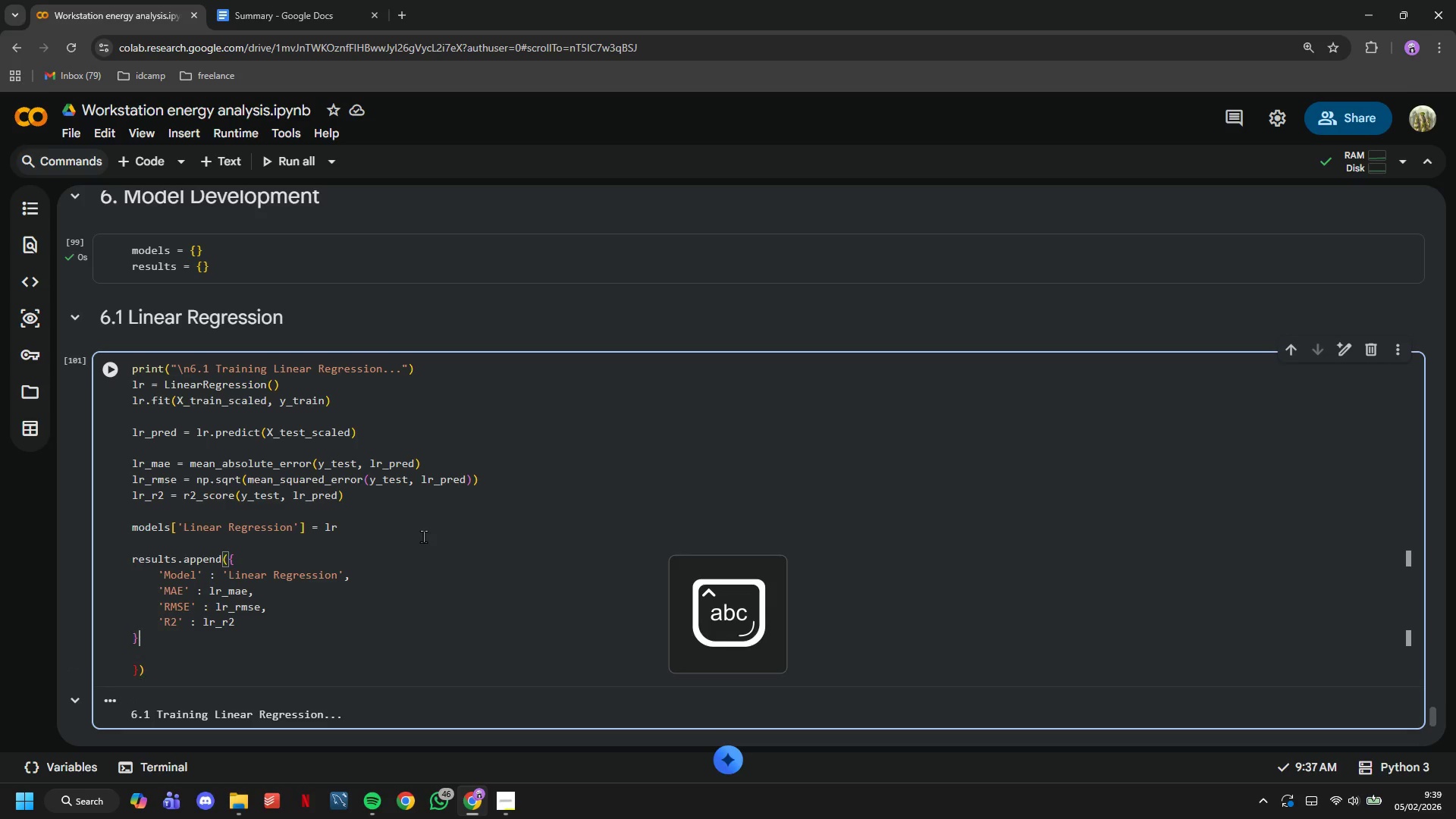 
key(Backspace)
 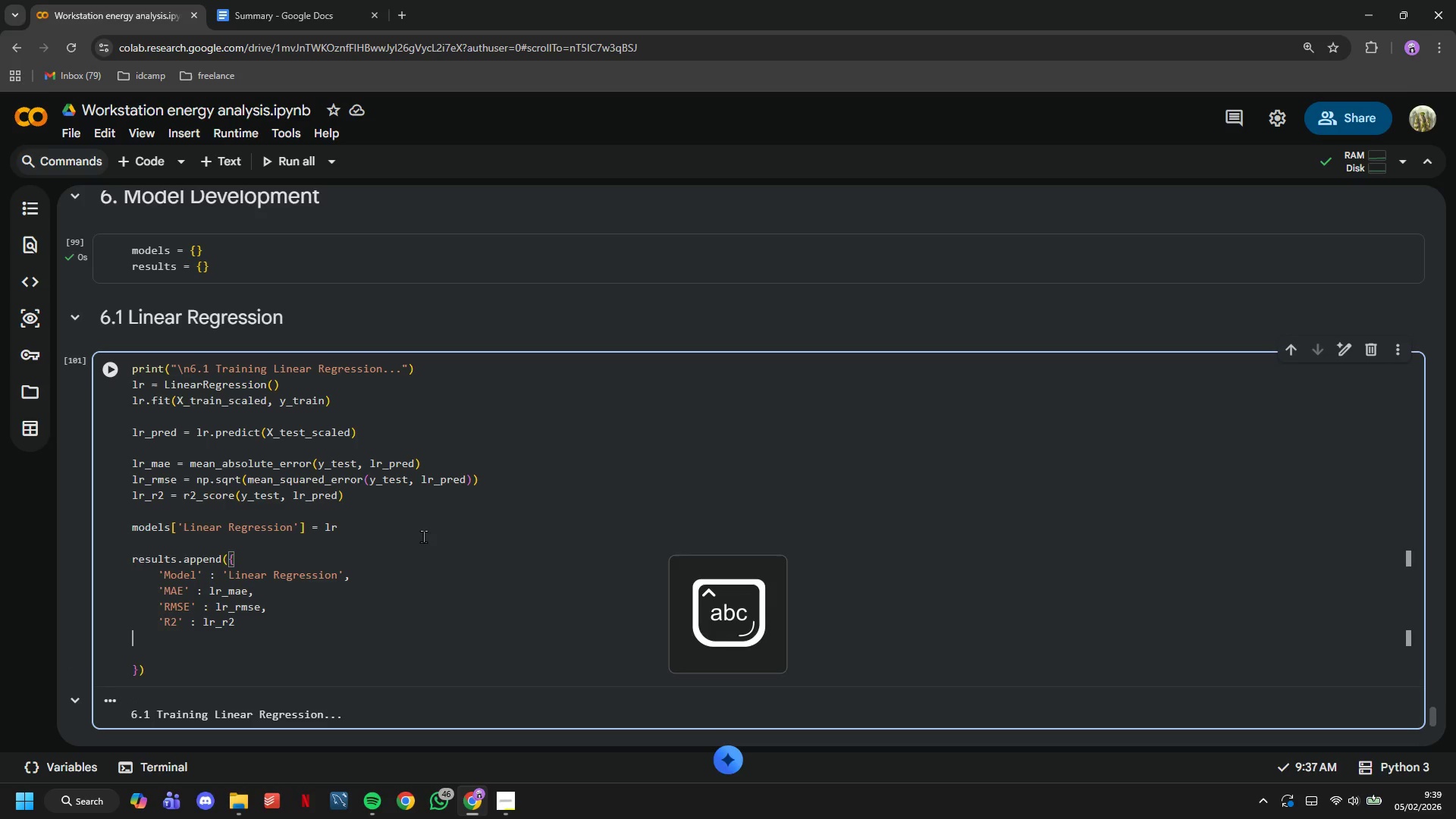 
key(Backspace)
 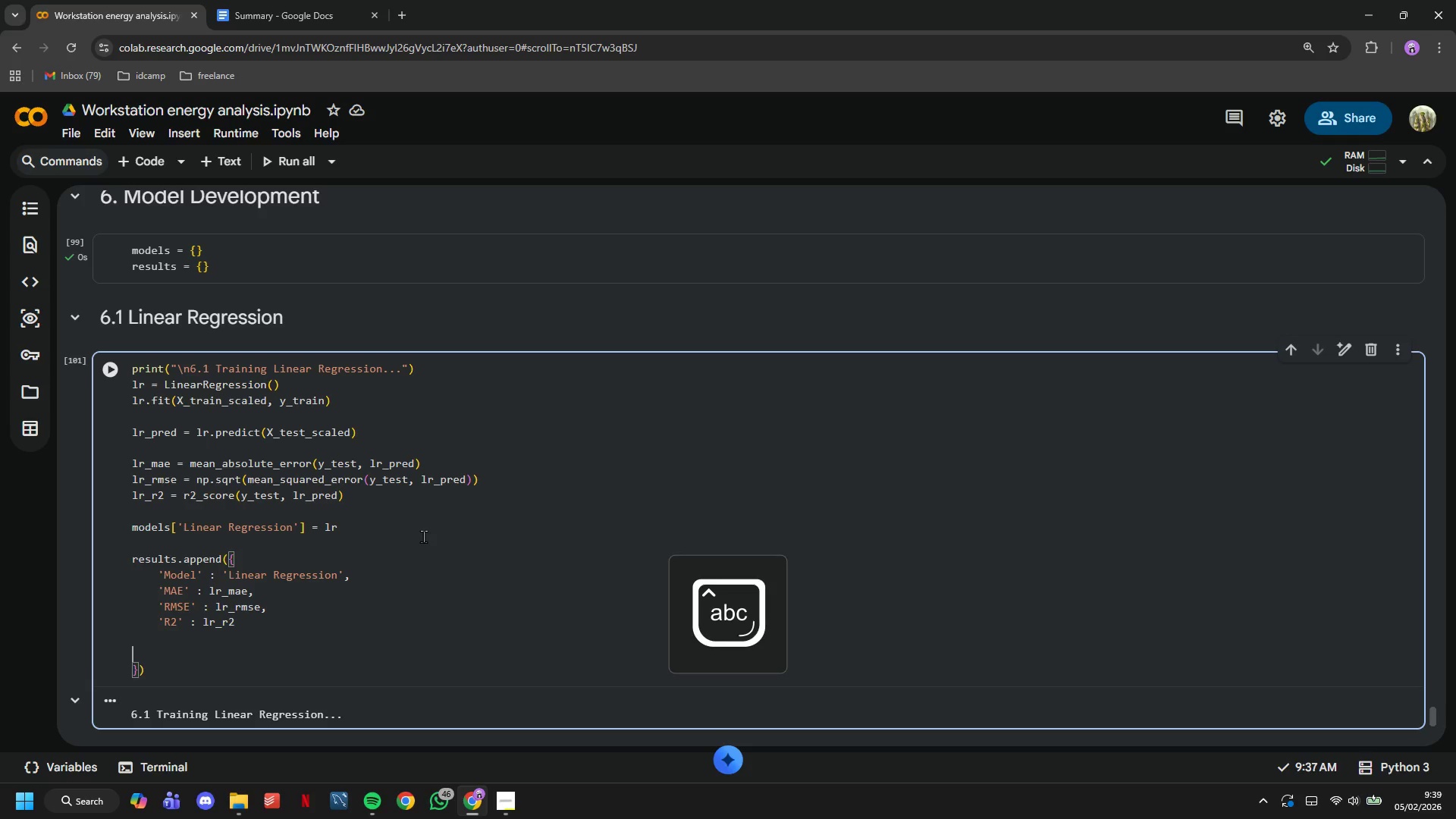 
key(ArrowDown)
 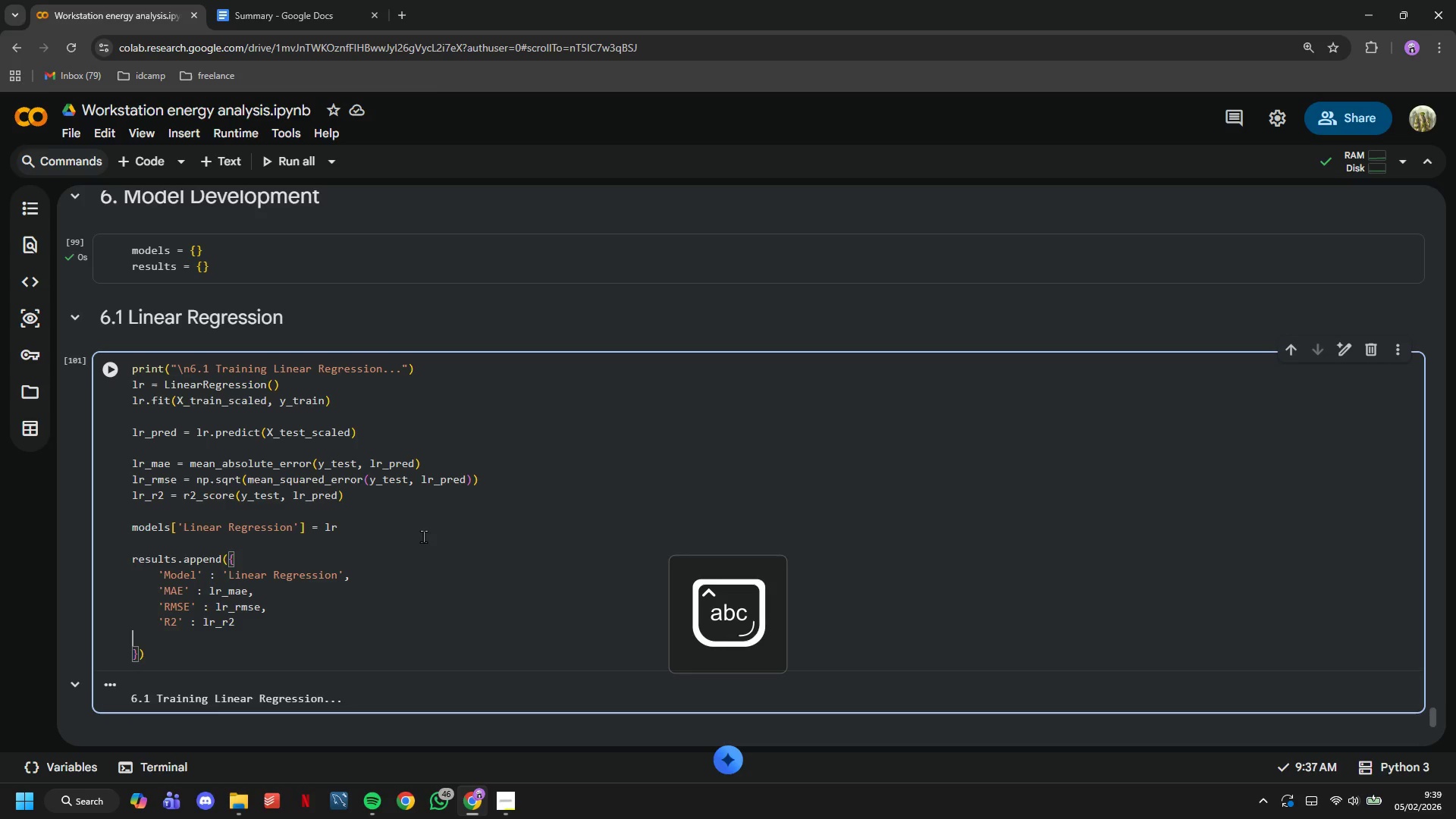 
key(Backspace)
 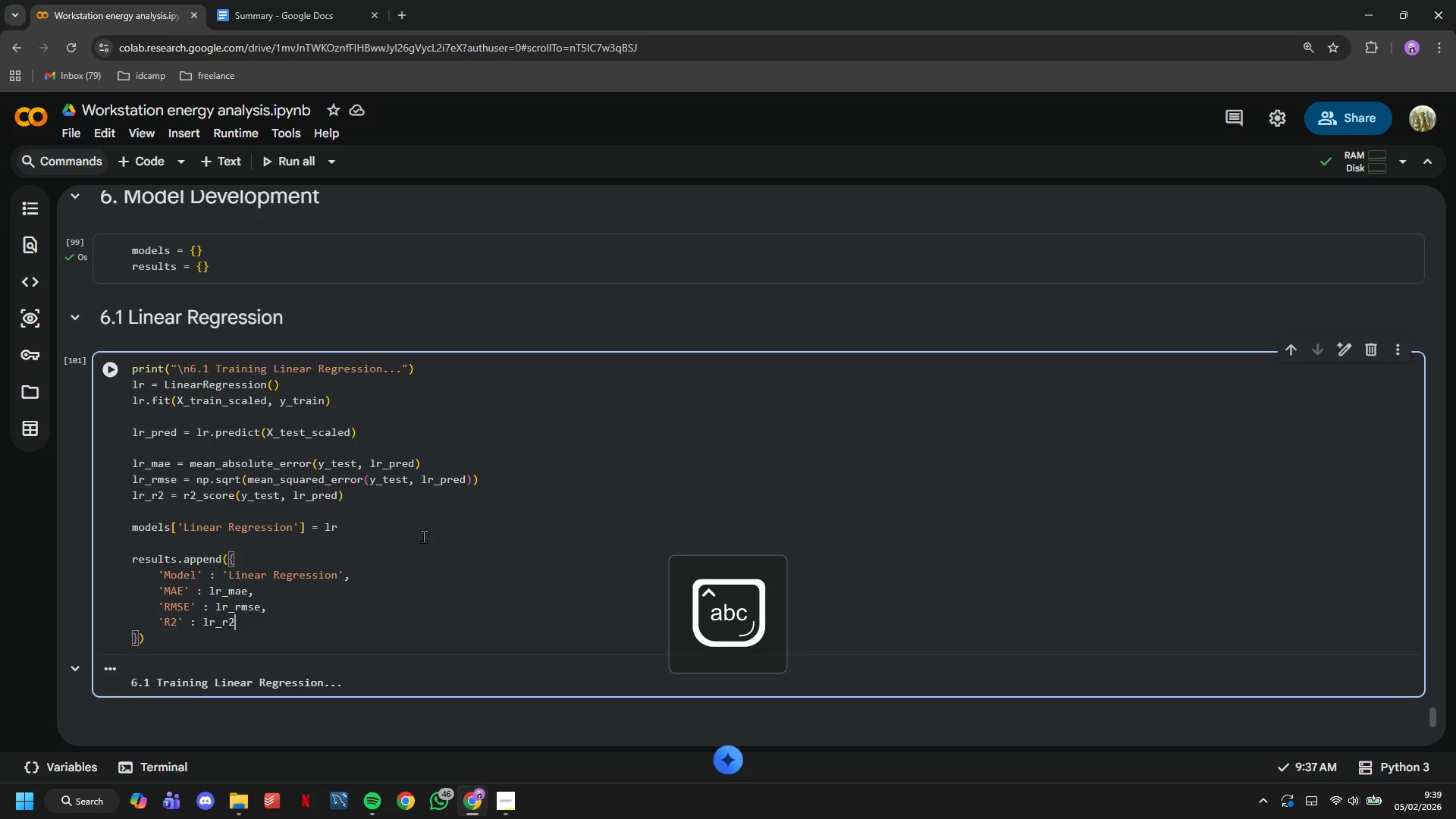 
key(Backspace)
 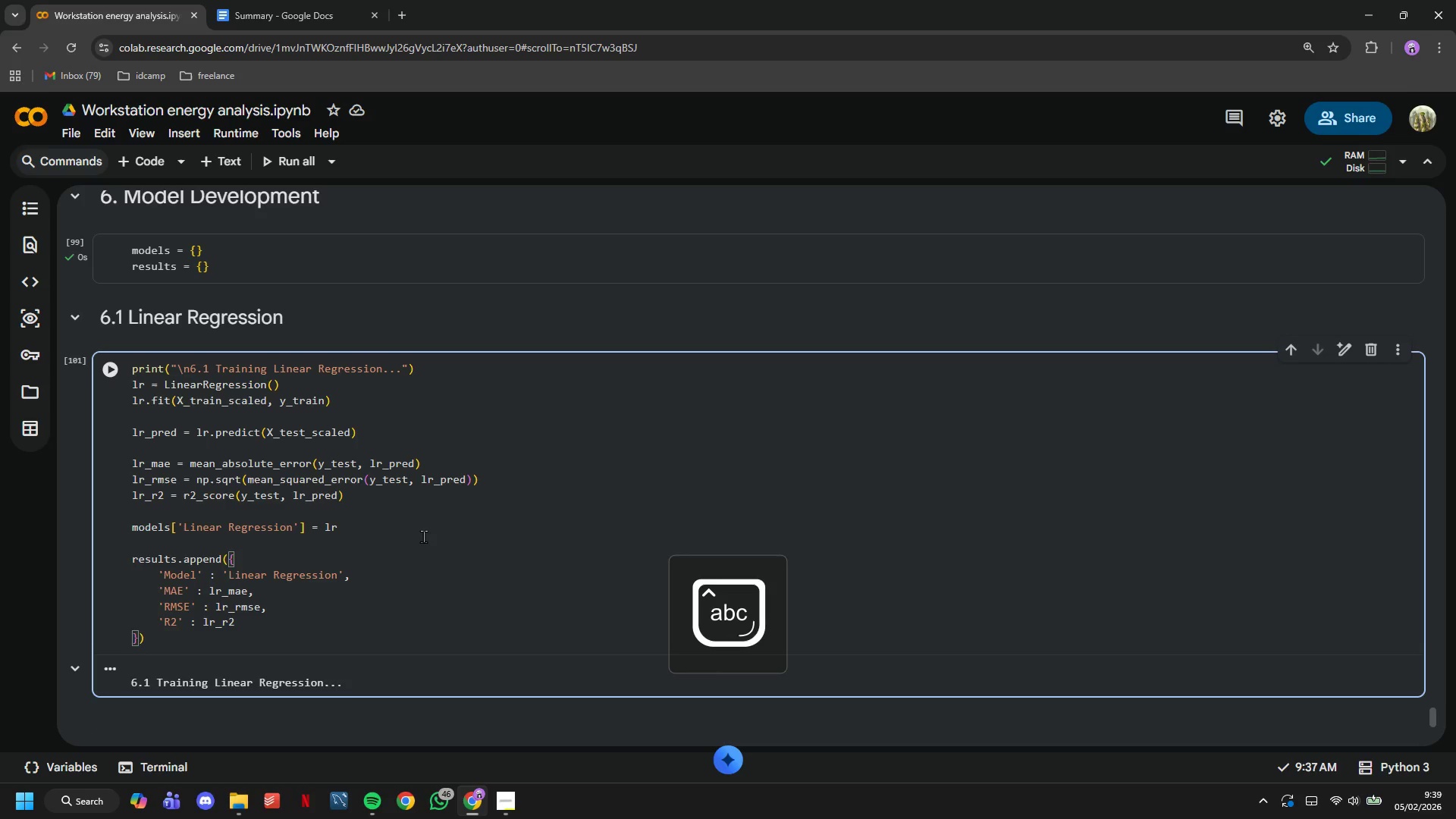 
key(ArrowDown)
 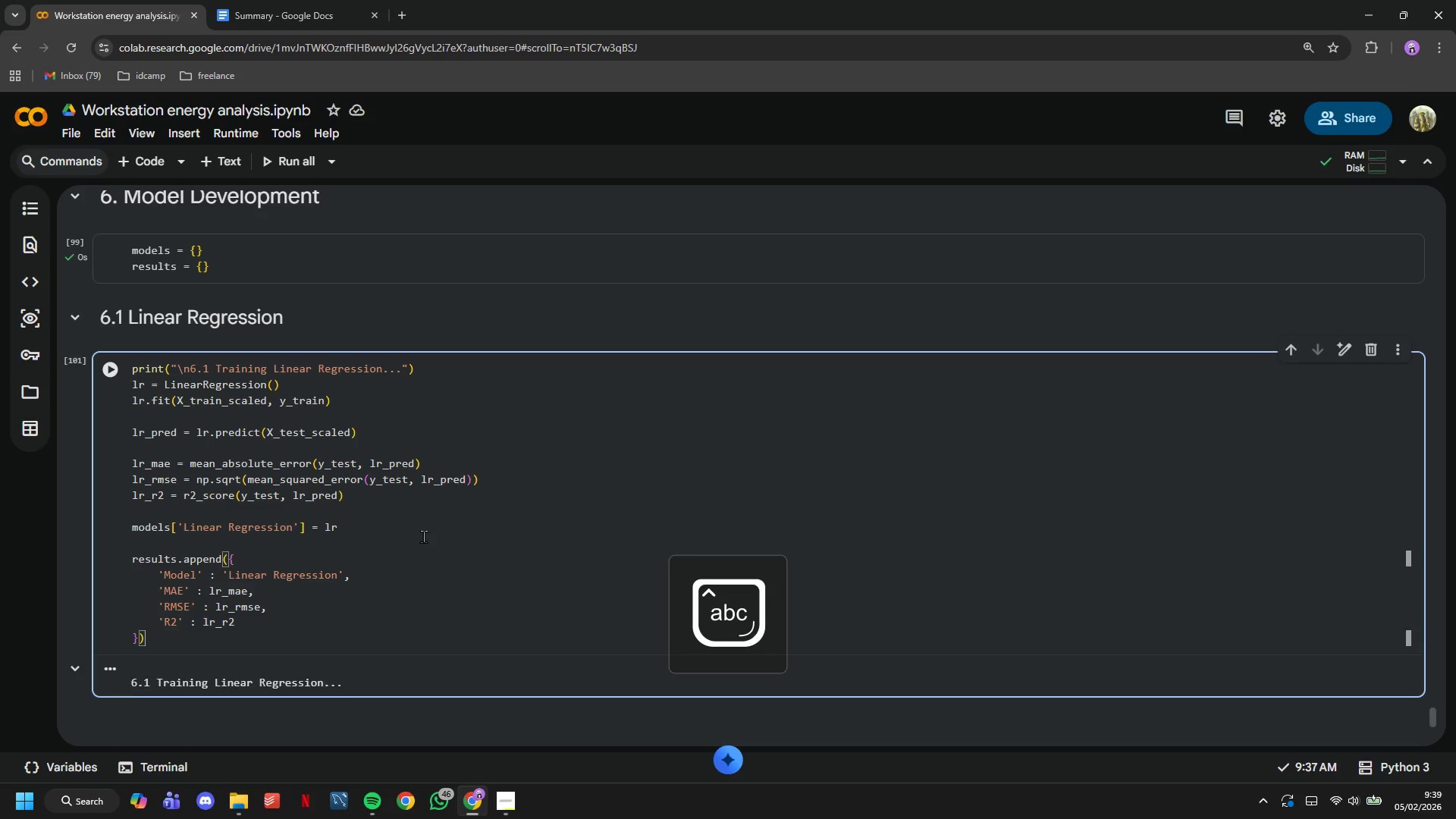 
key(Enter)
 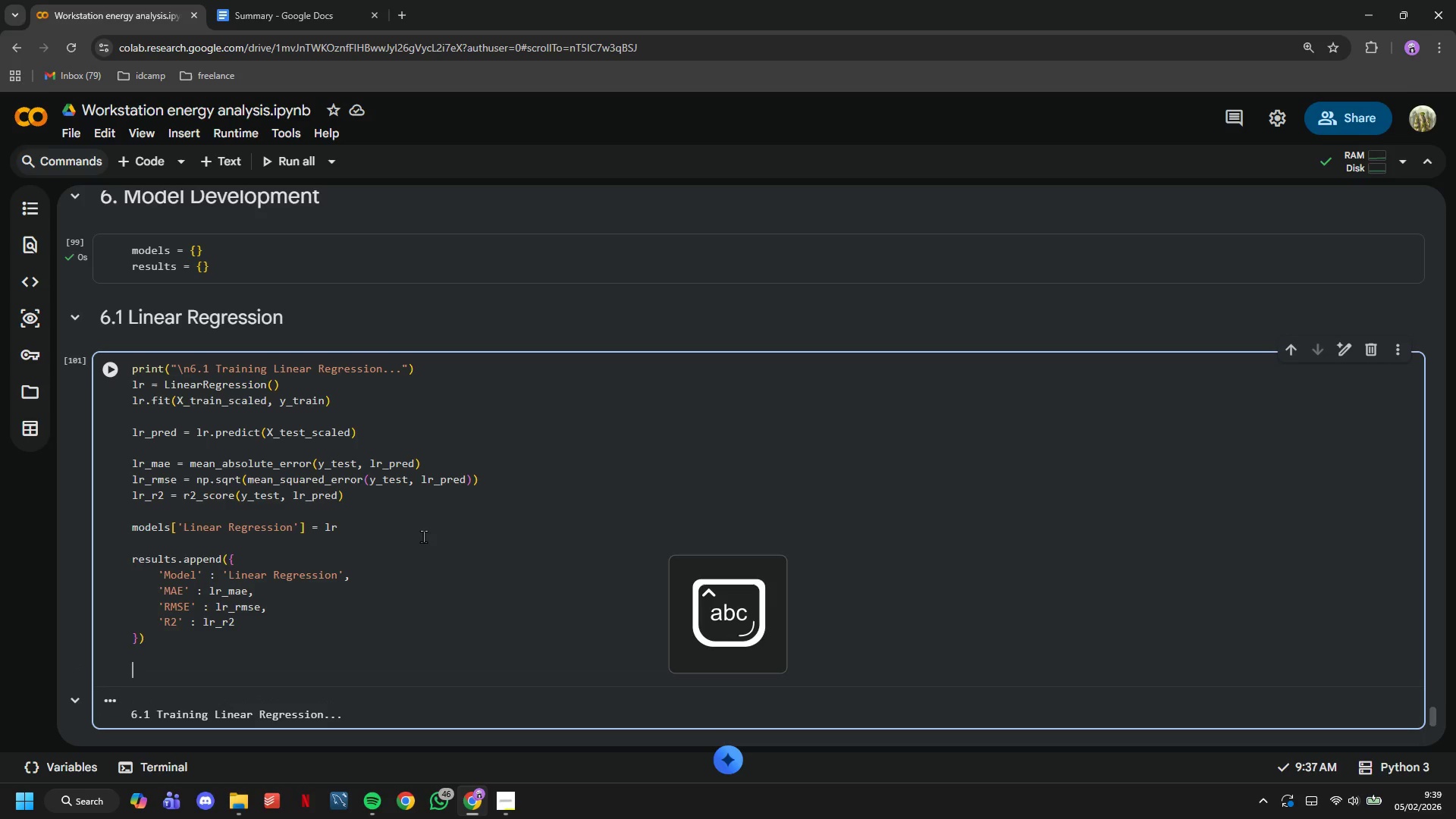 
key(Enter)
 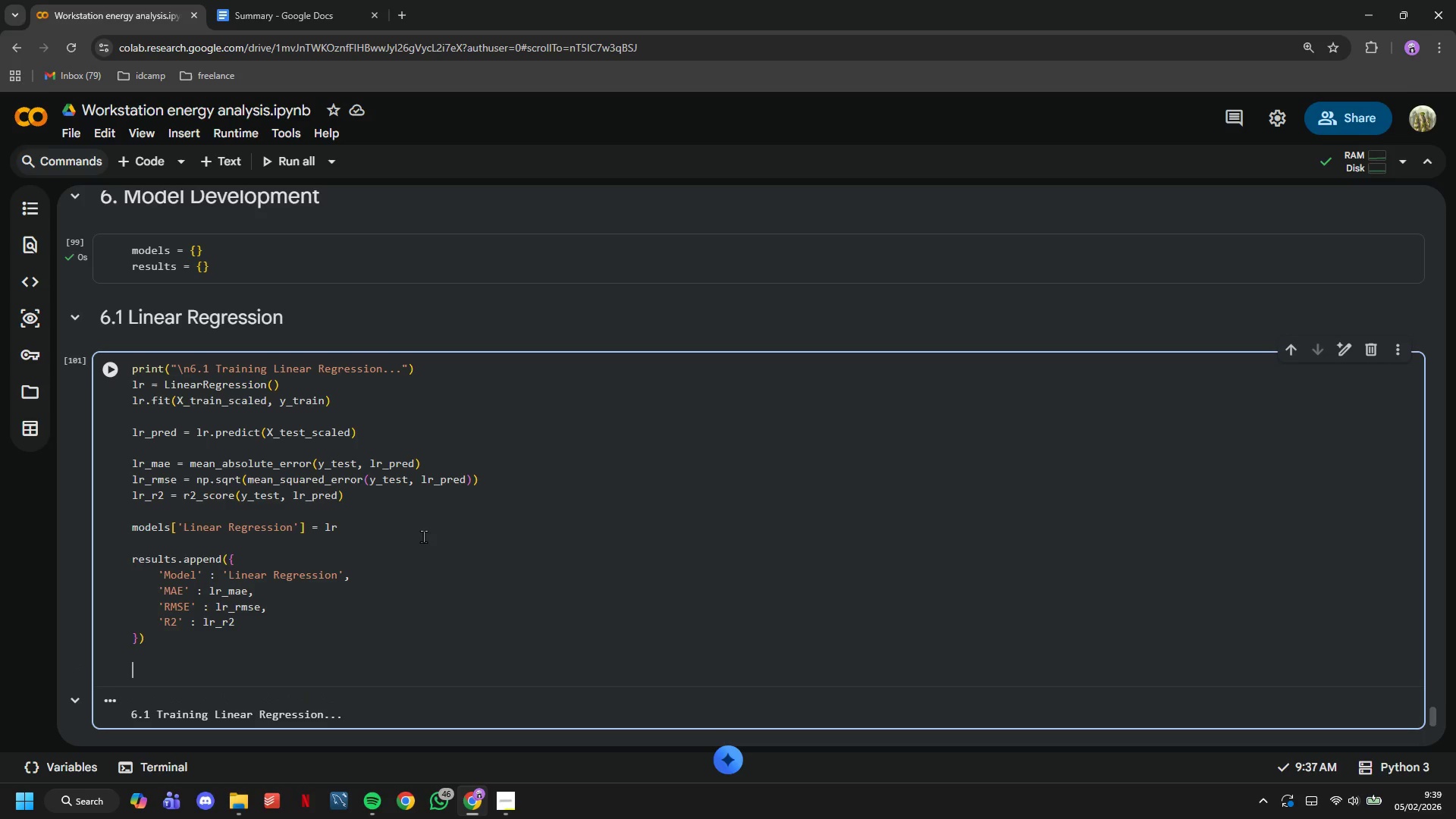 
type(print(f" MAE: {lr_mae:2f)
 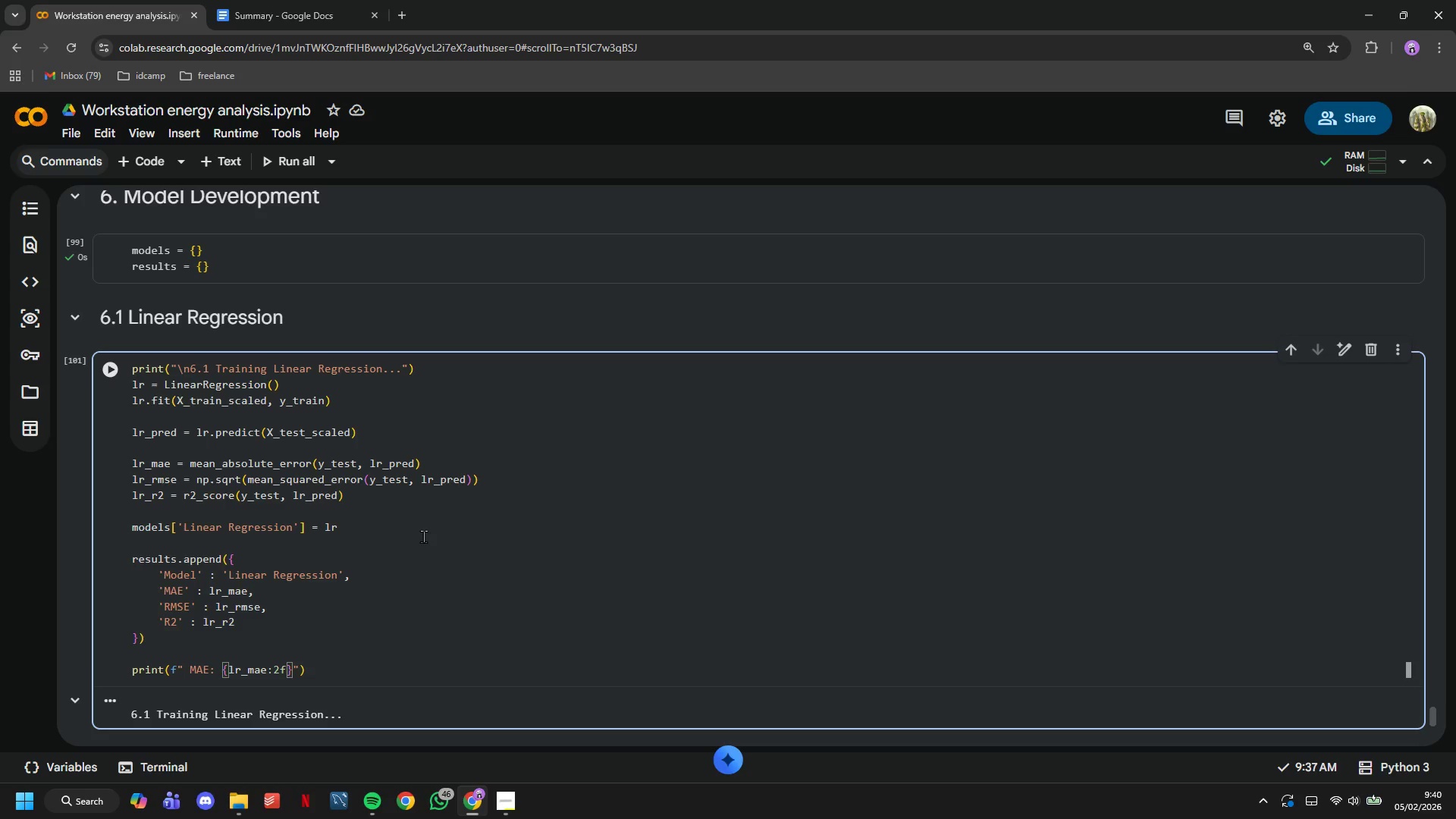 
key(ArrowRight)
 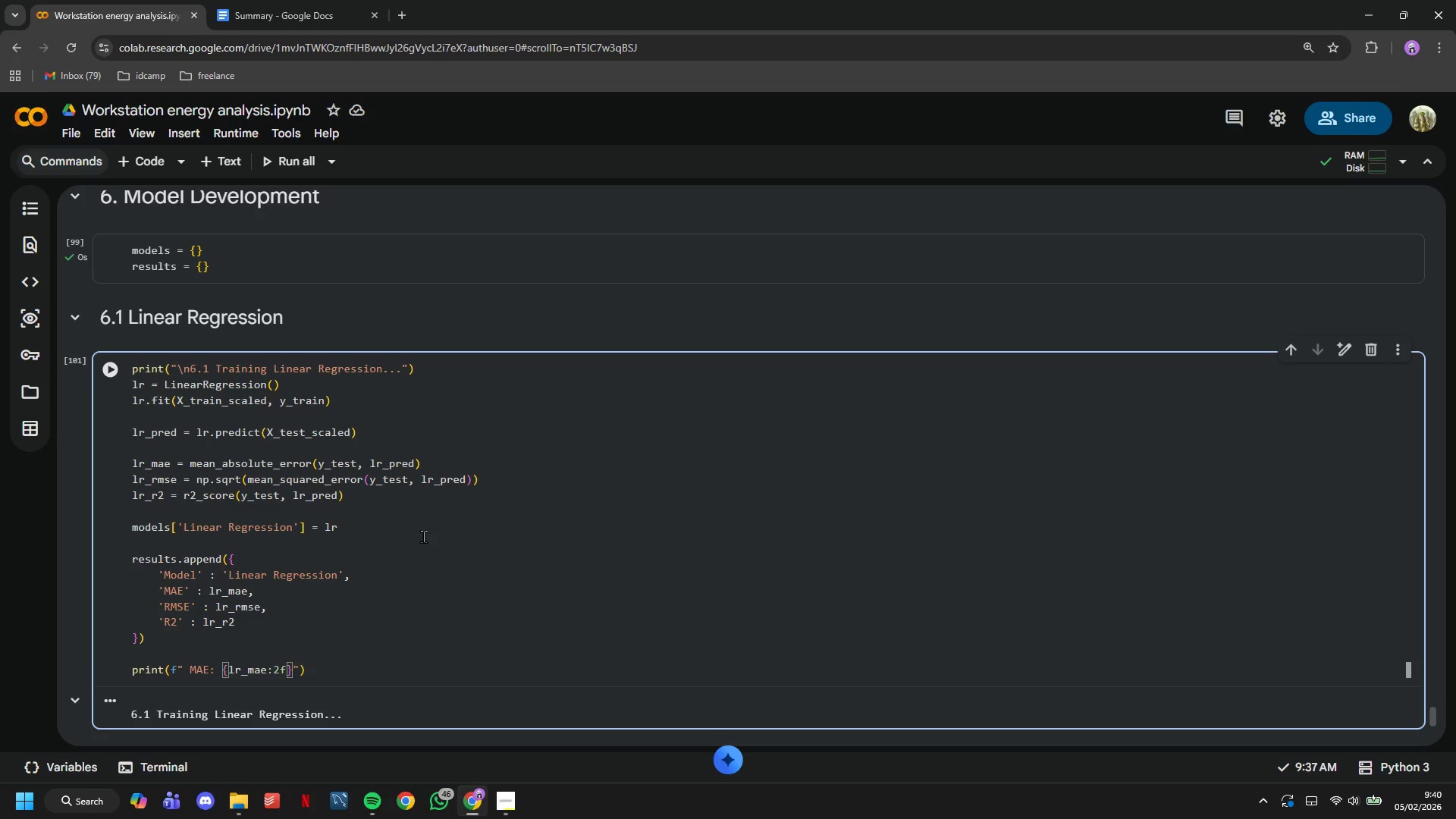 
key(CapsLock)
 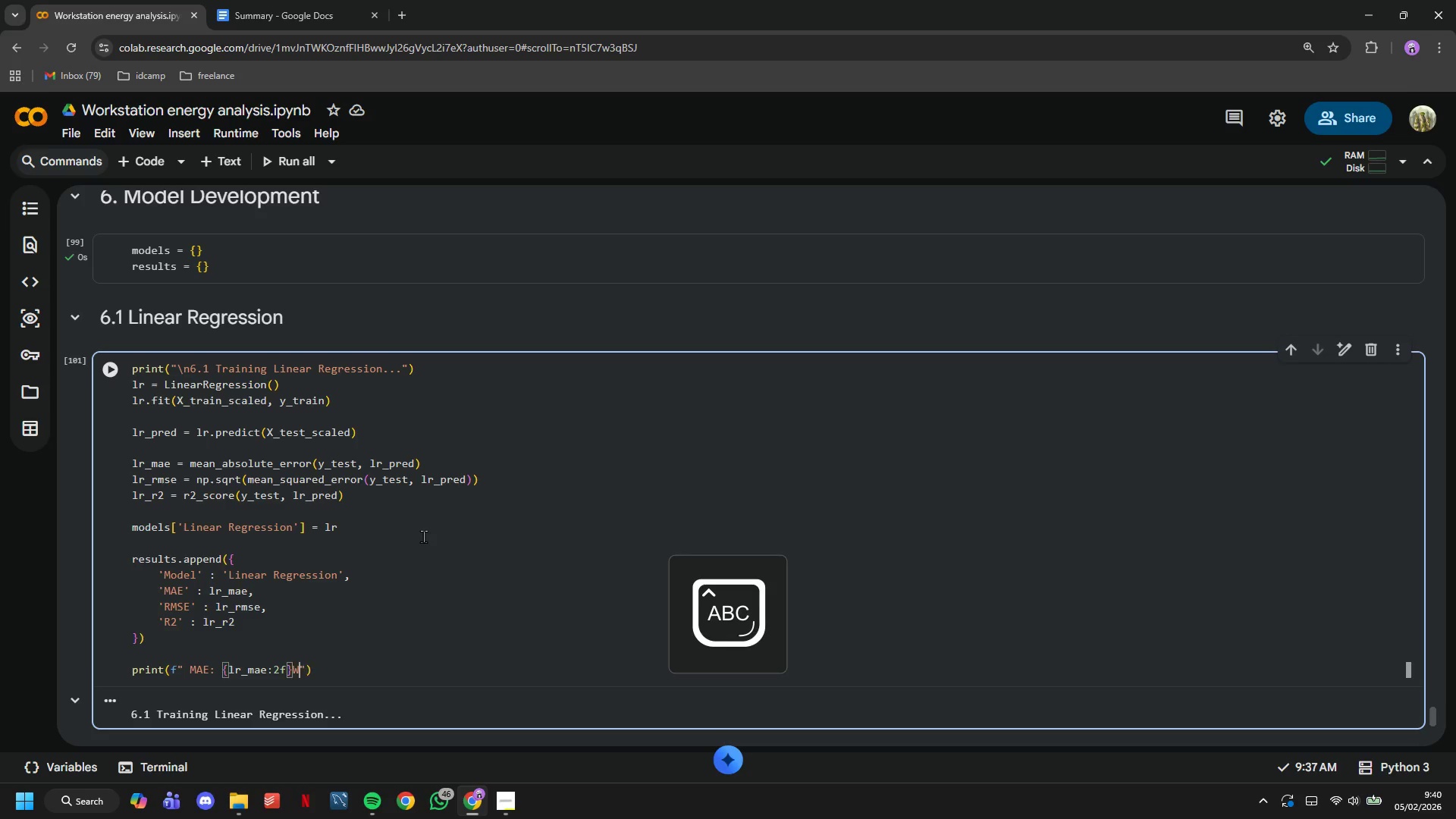 
key(W)
 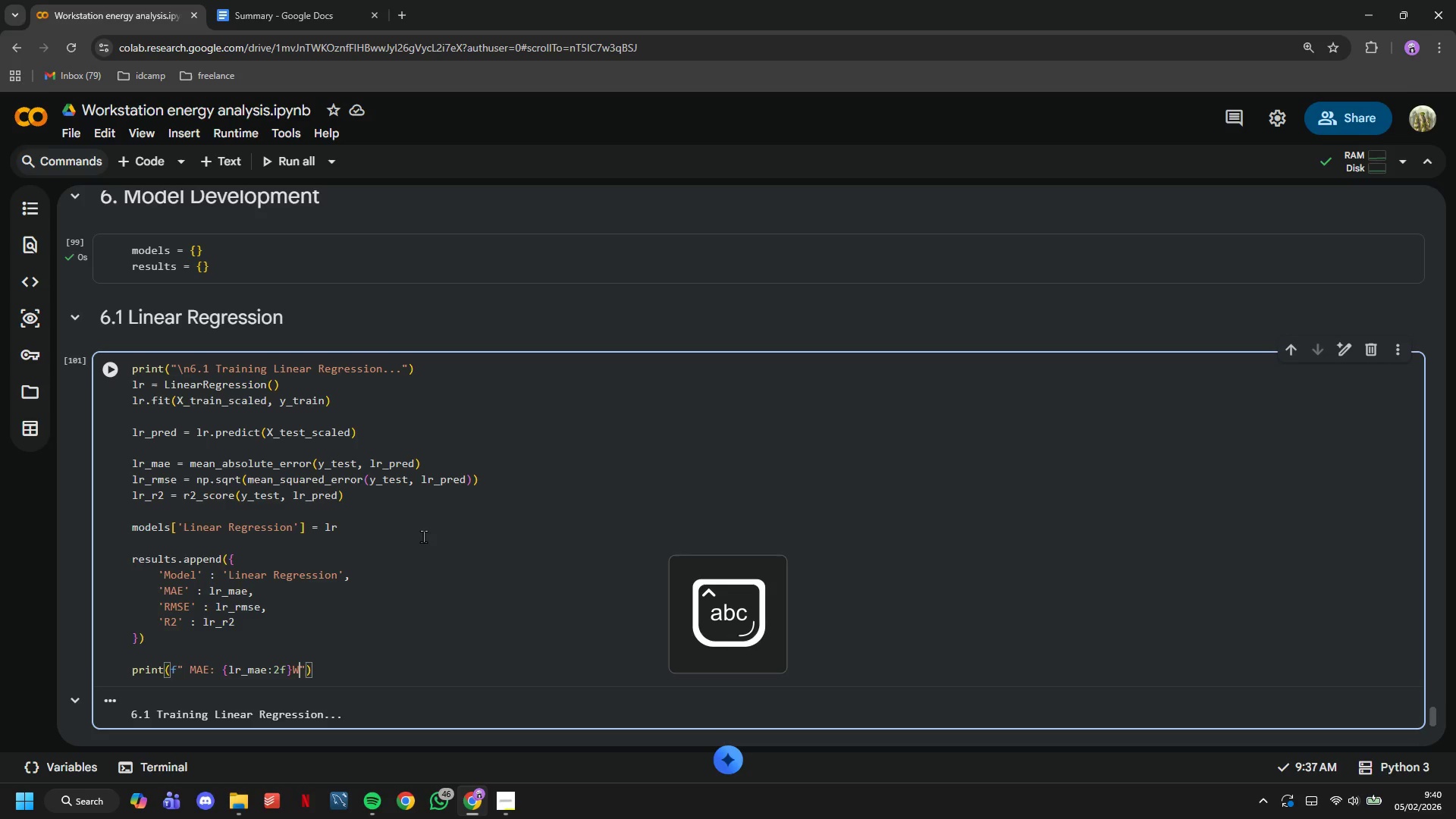 
key(CapsLock)
 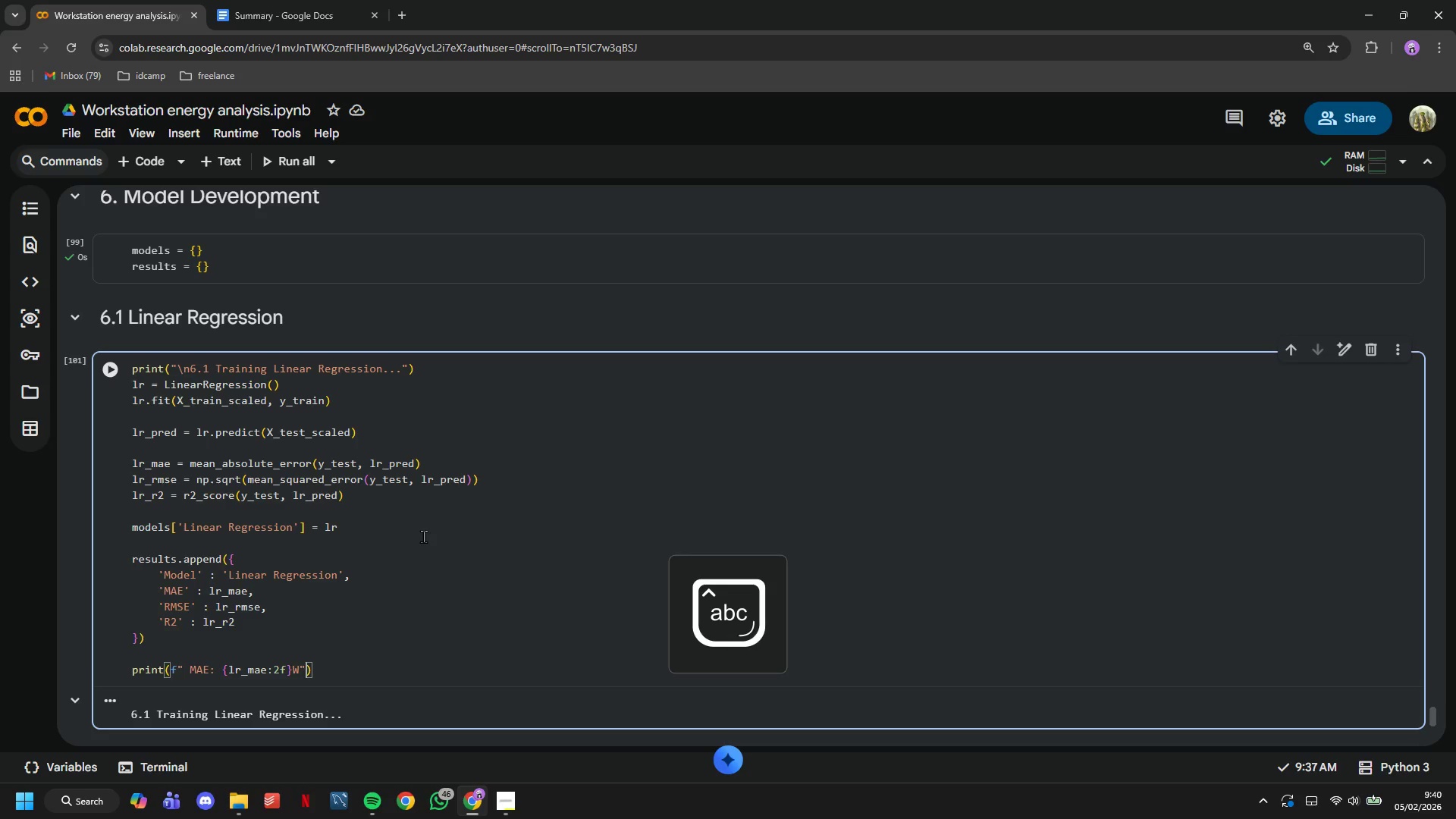 
key(ArrowRight)
 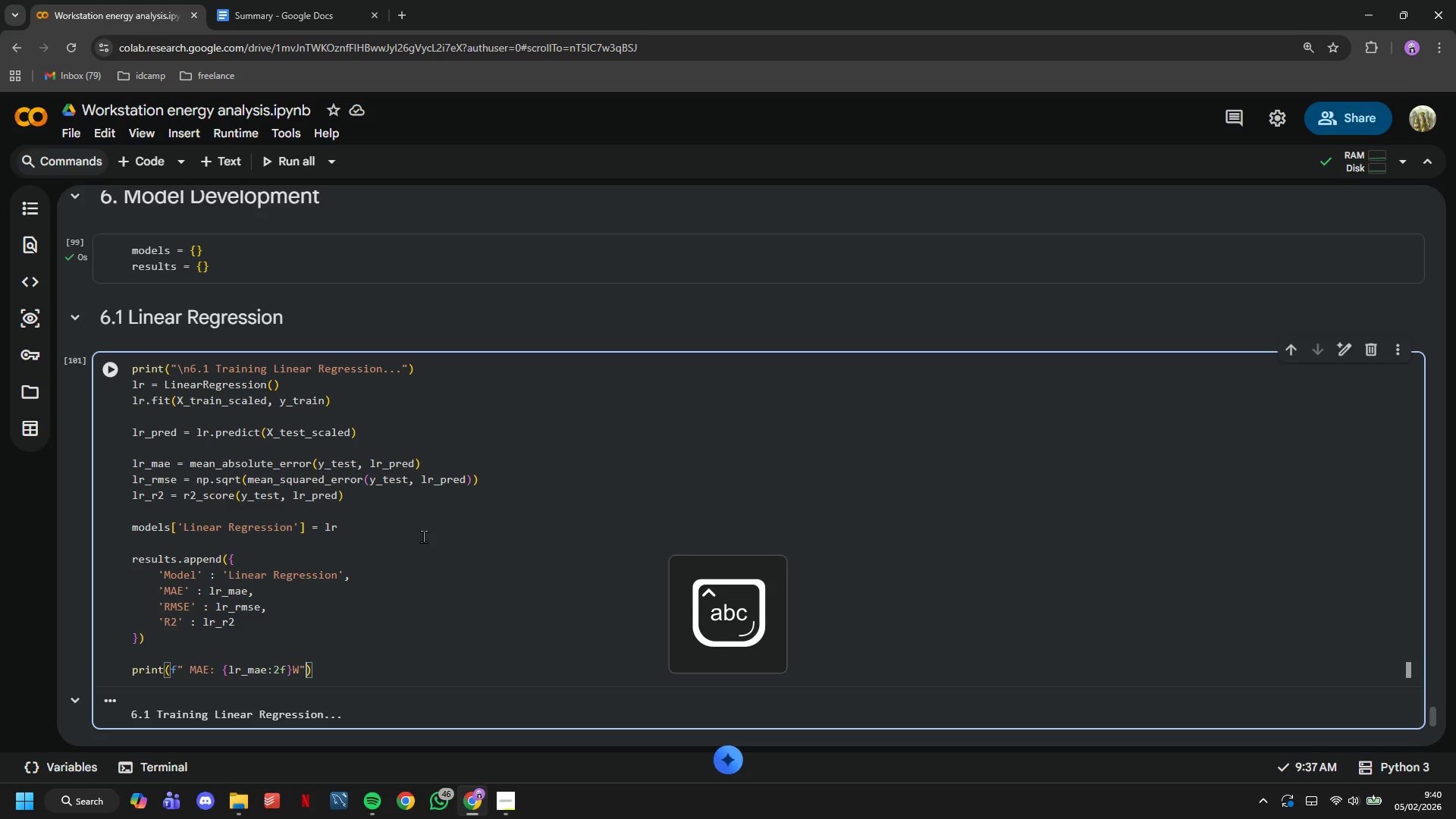 
key(ArrowRight)
 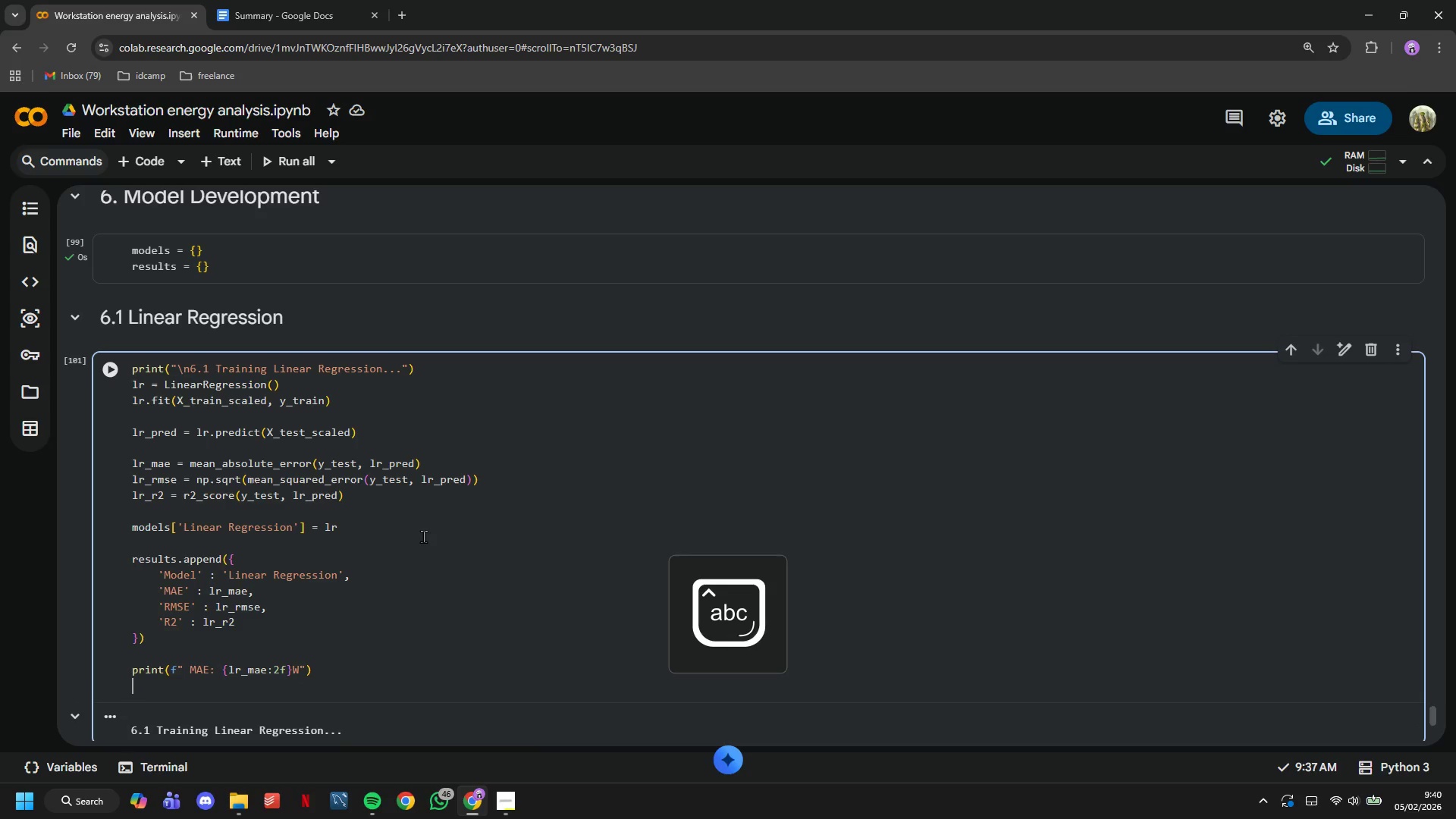 
key(Enter)
 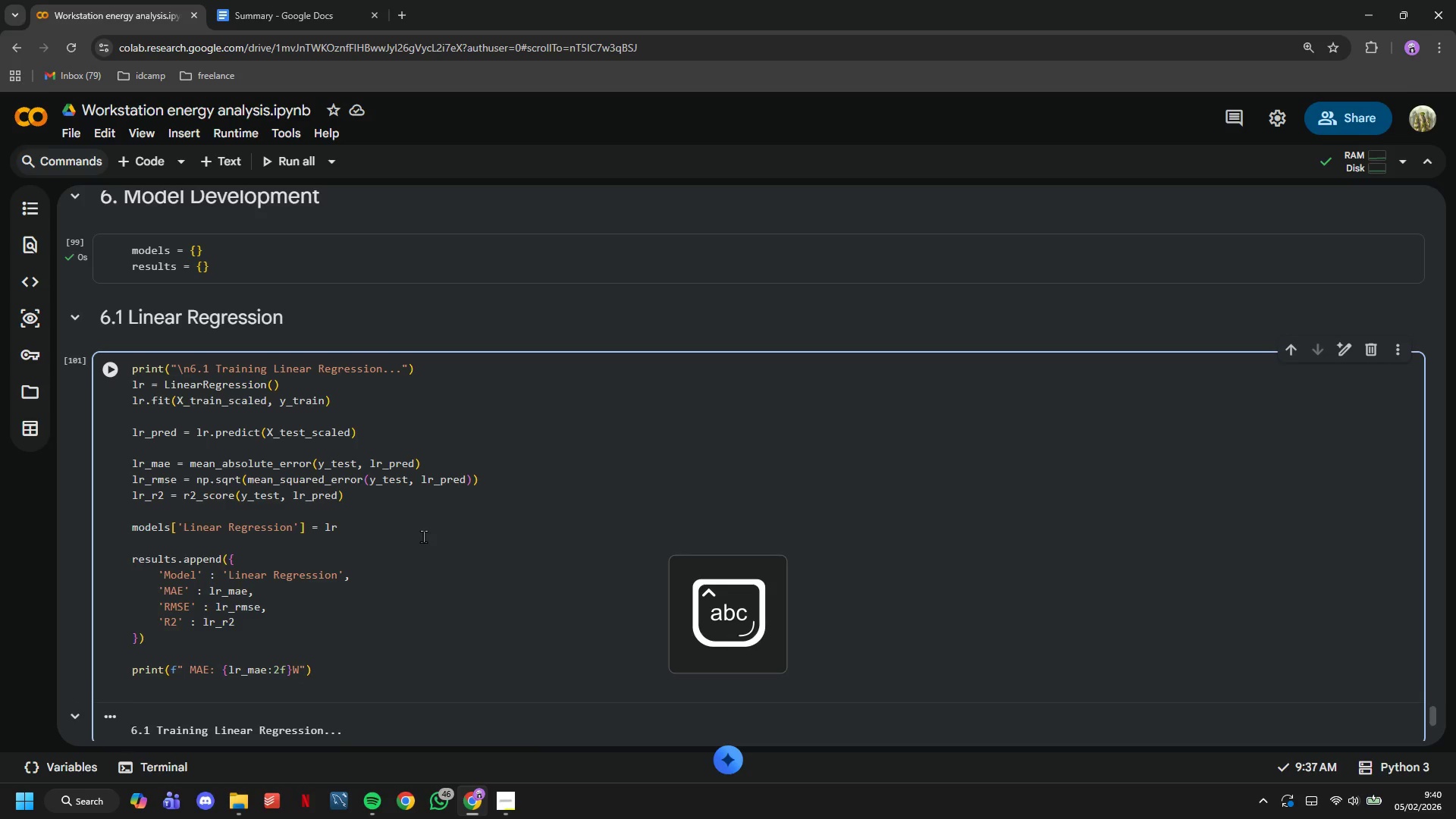 
type(print(f" RMSE: {kr_rmse:.2f)
 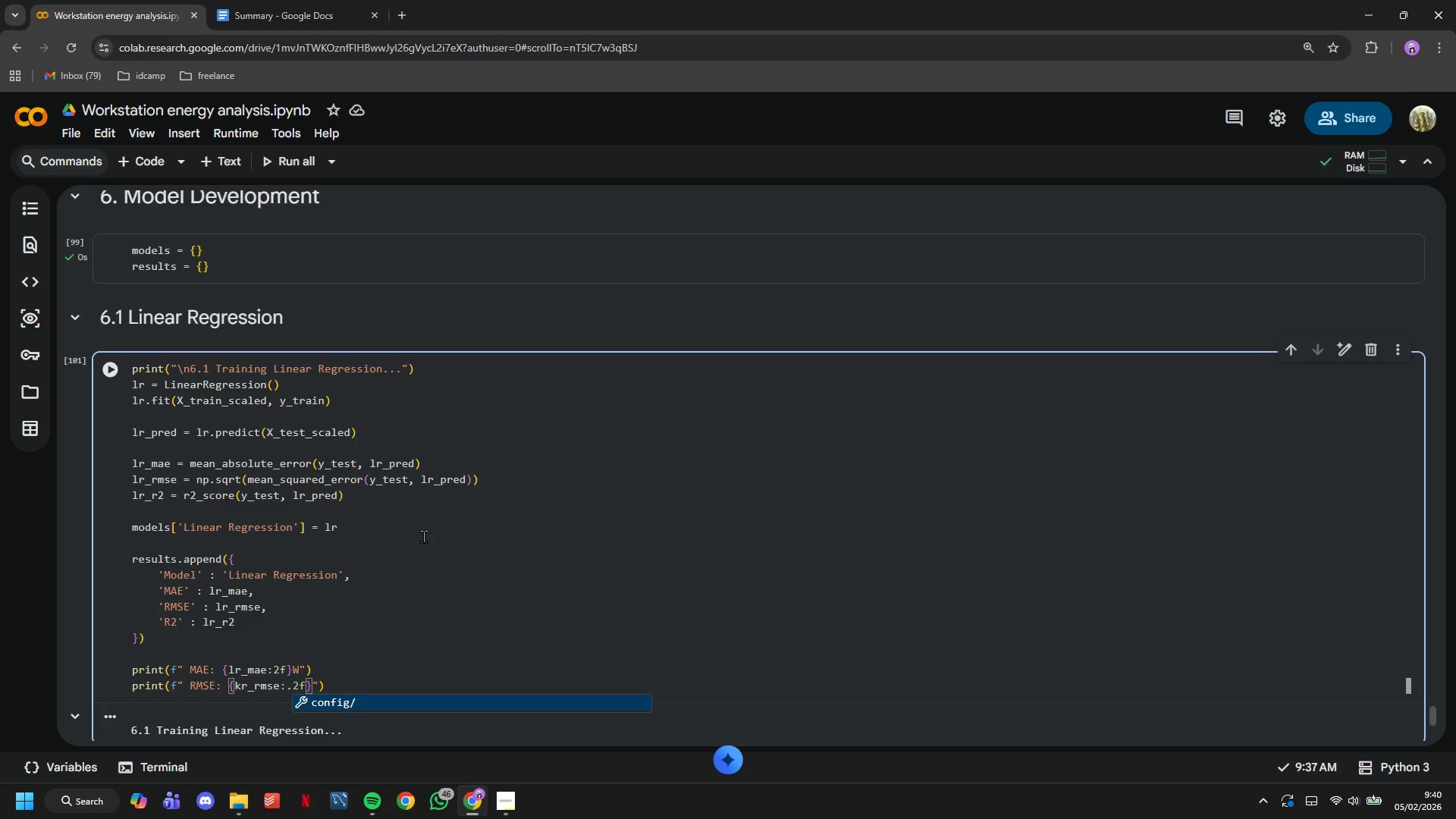 
key(ArrowRight)
 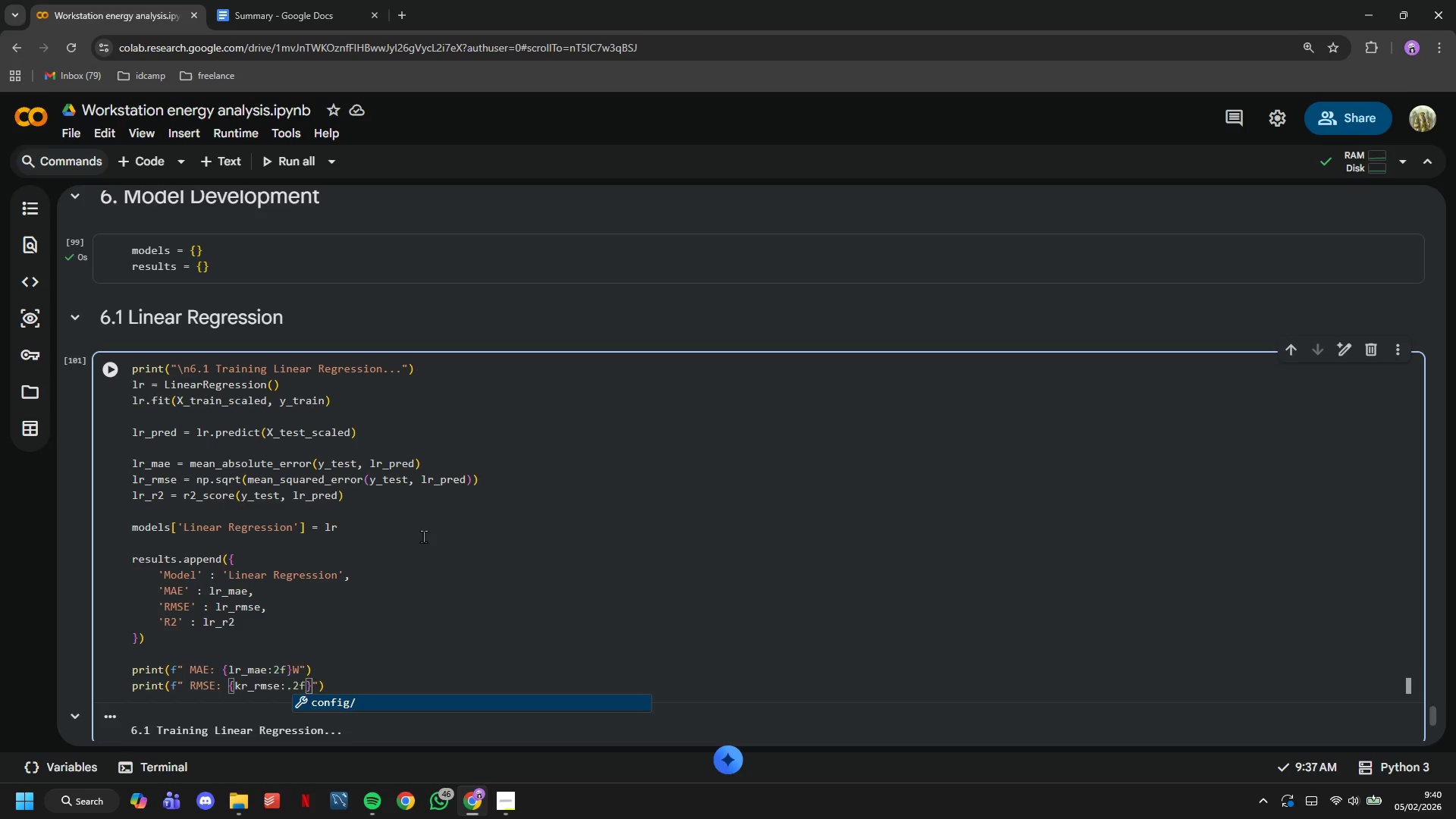 
key(CapsLock)
 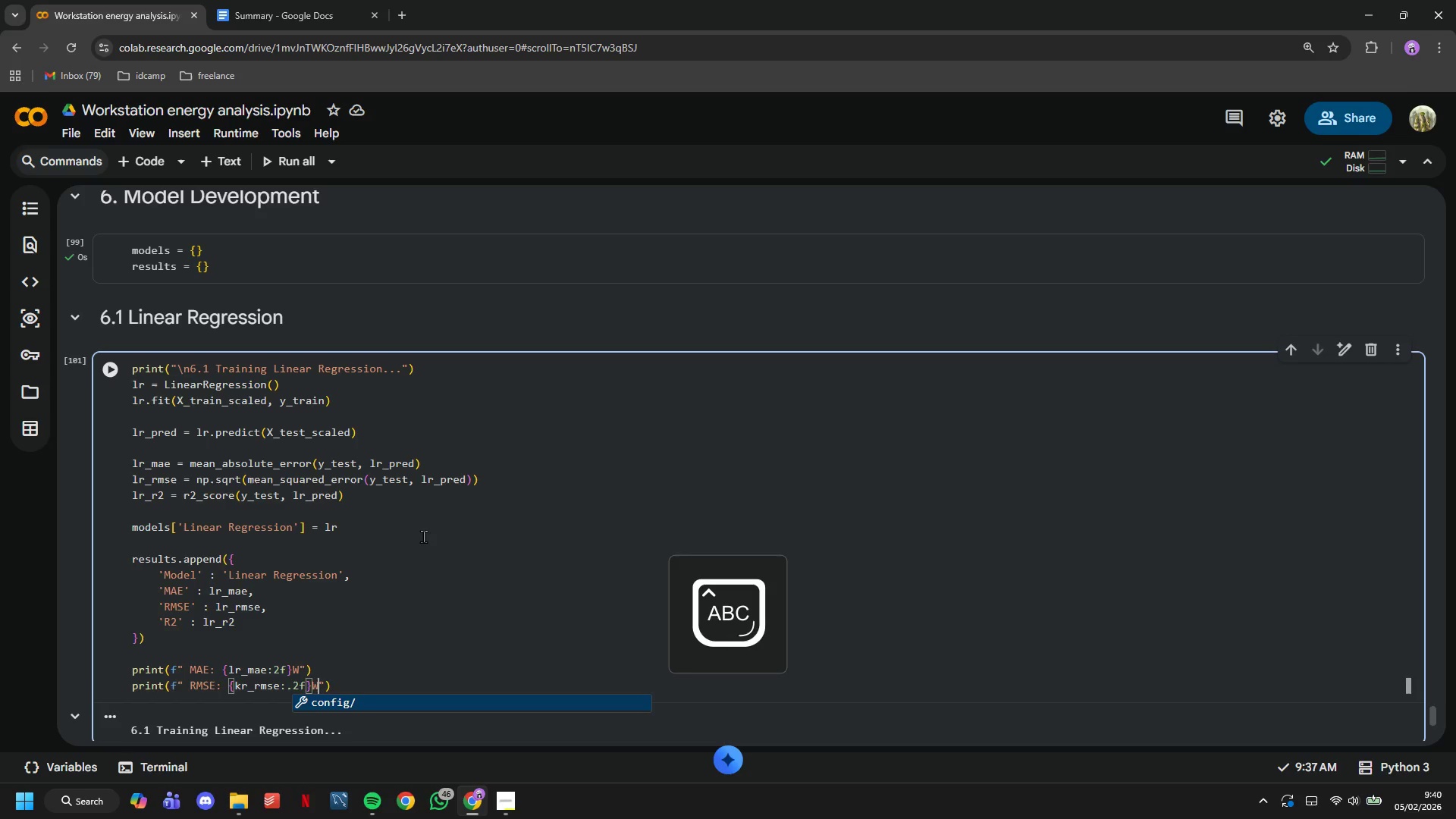 
key(W)
 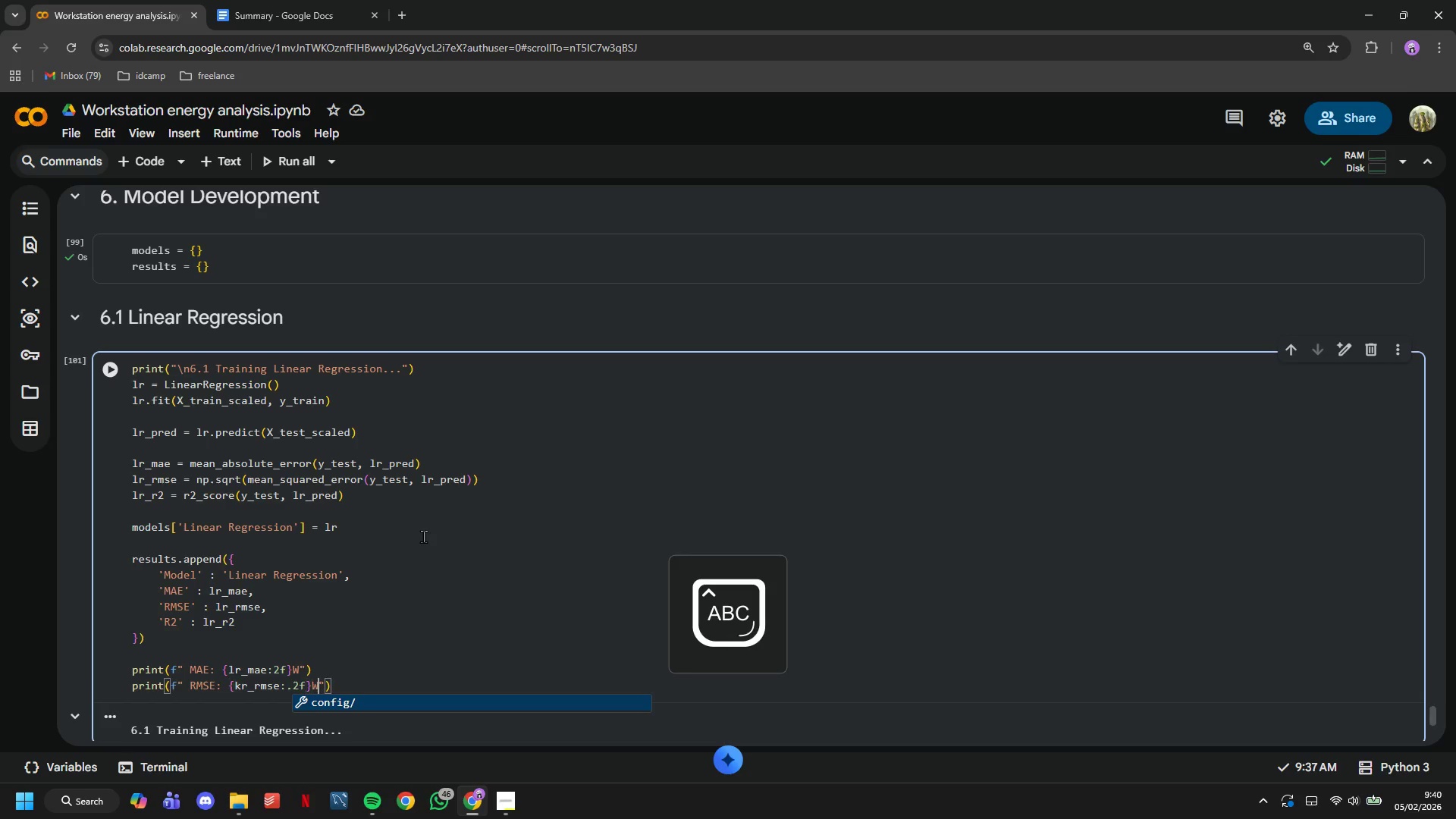 
key(CapsLock)
 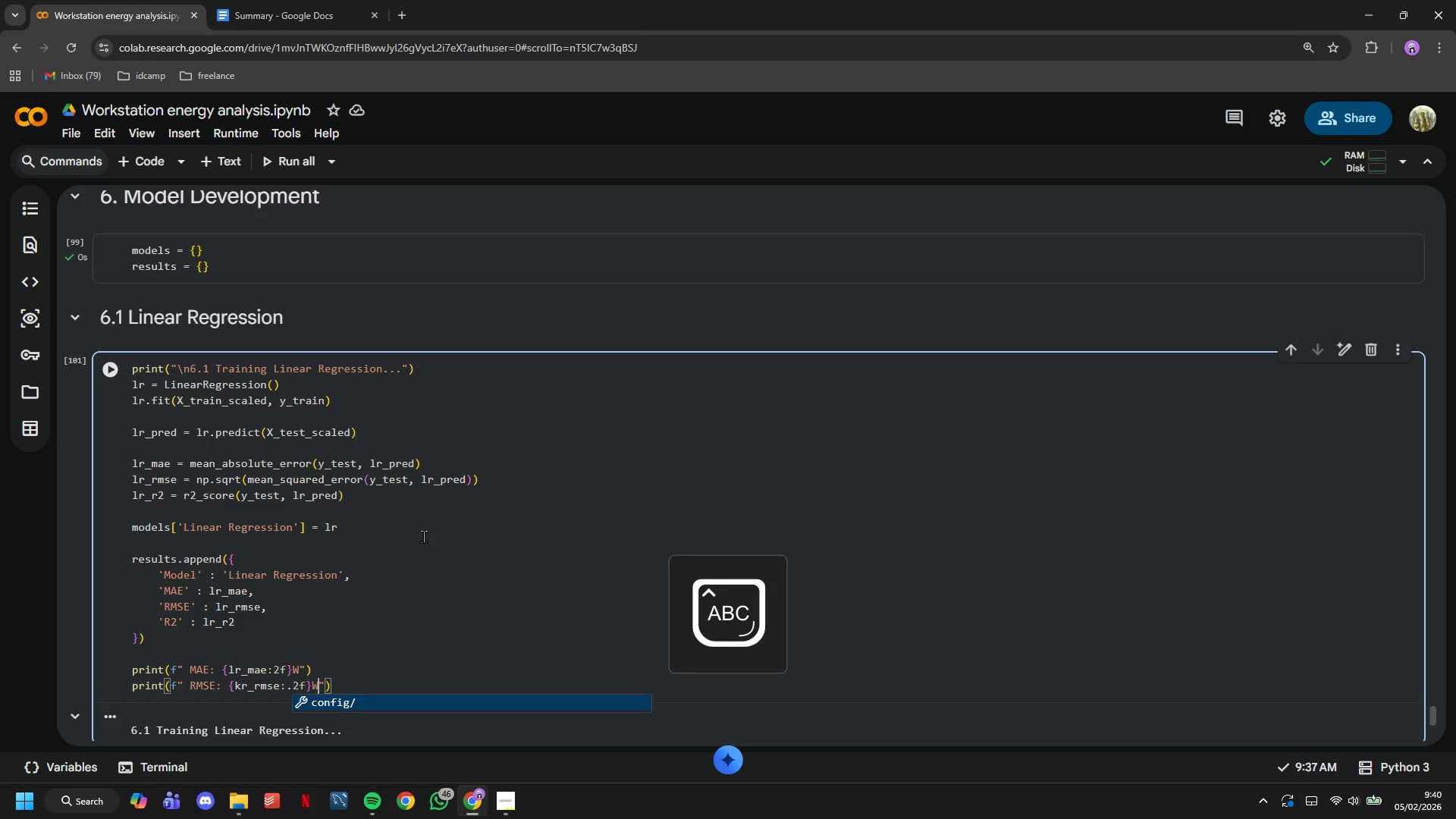 
key(ArrowRight)
 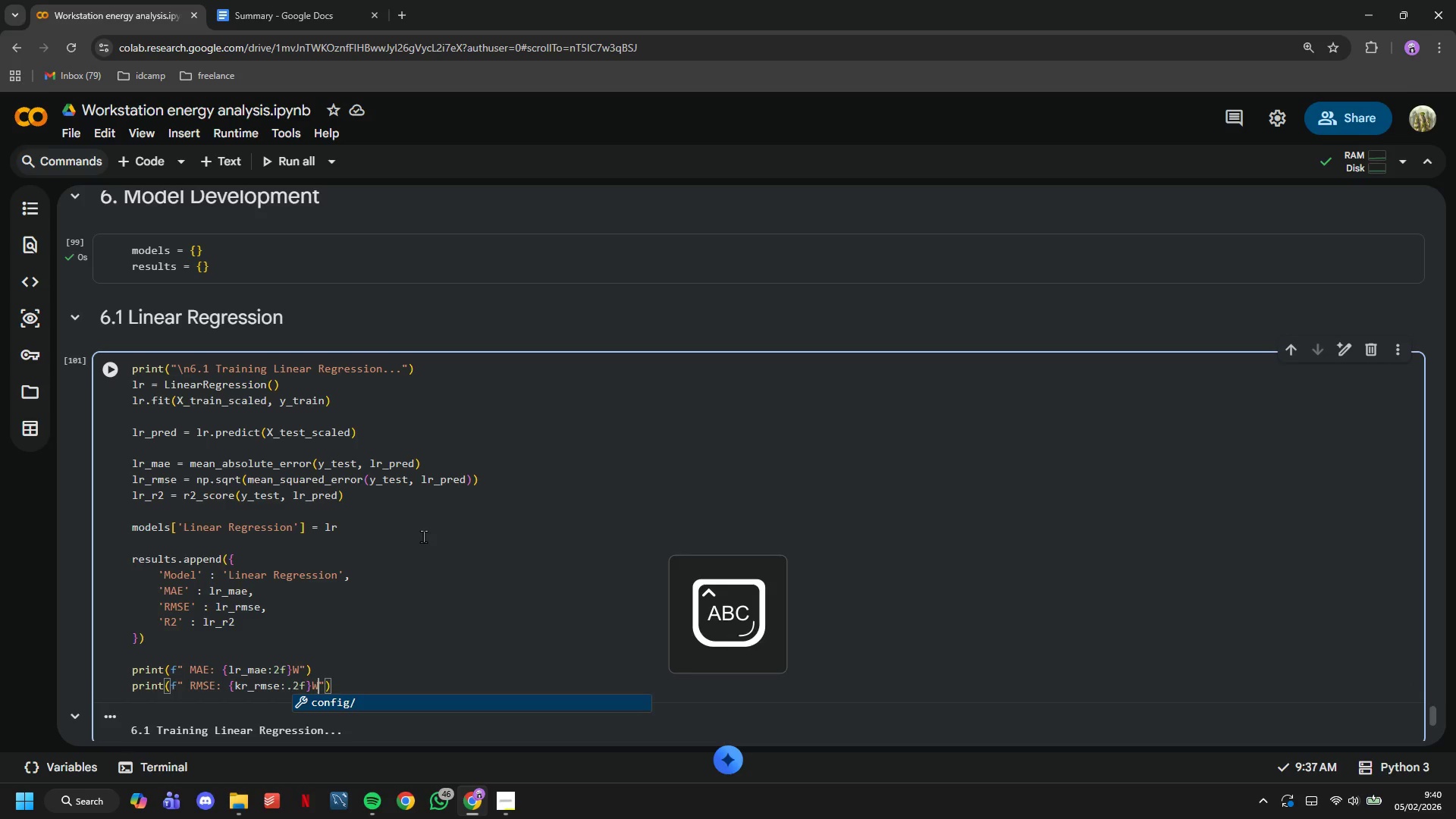 
key(ArrowRight)
 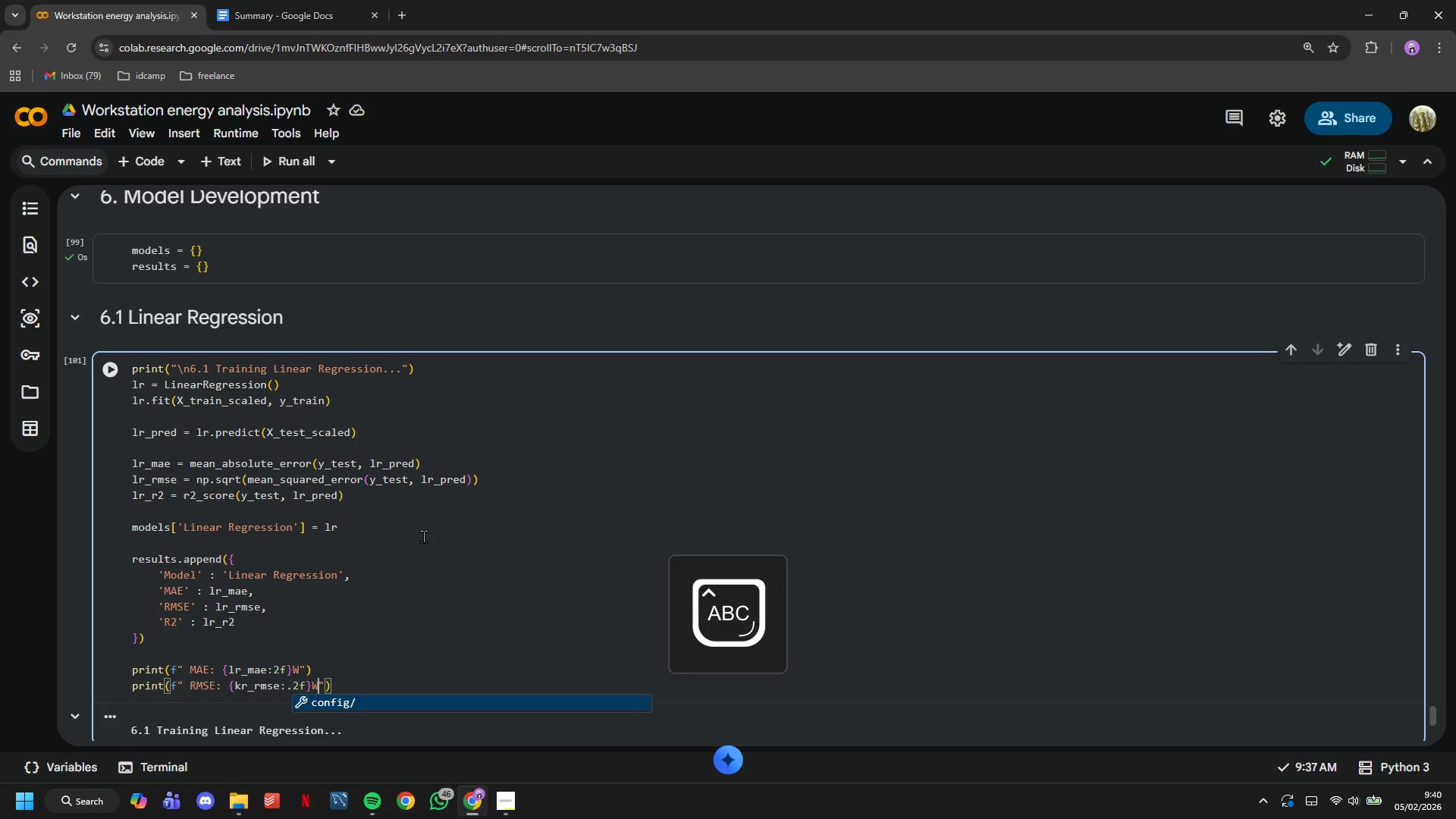 
key(ArrowRight)
 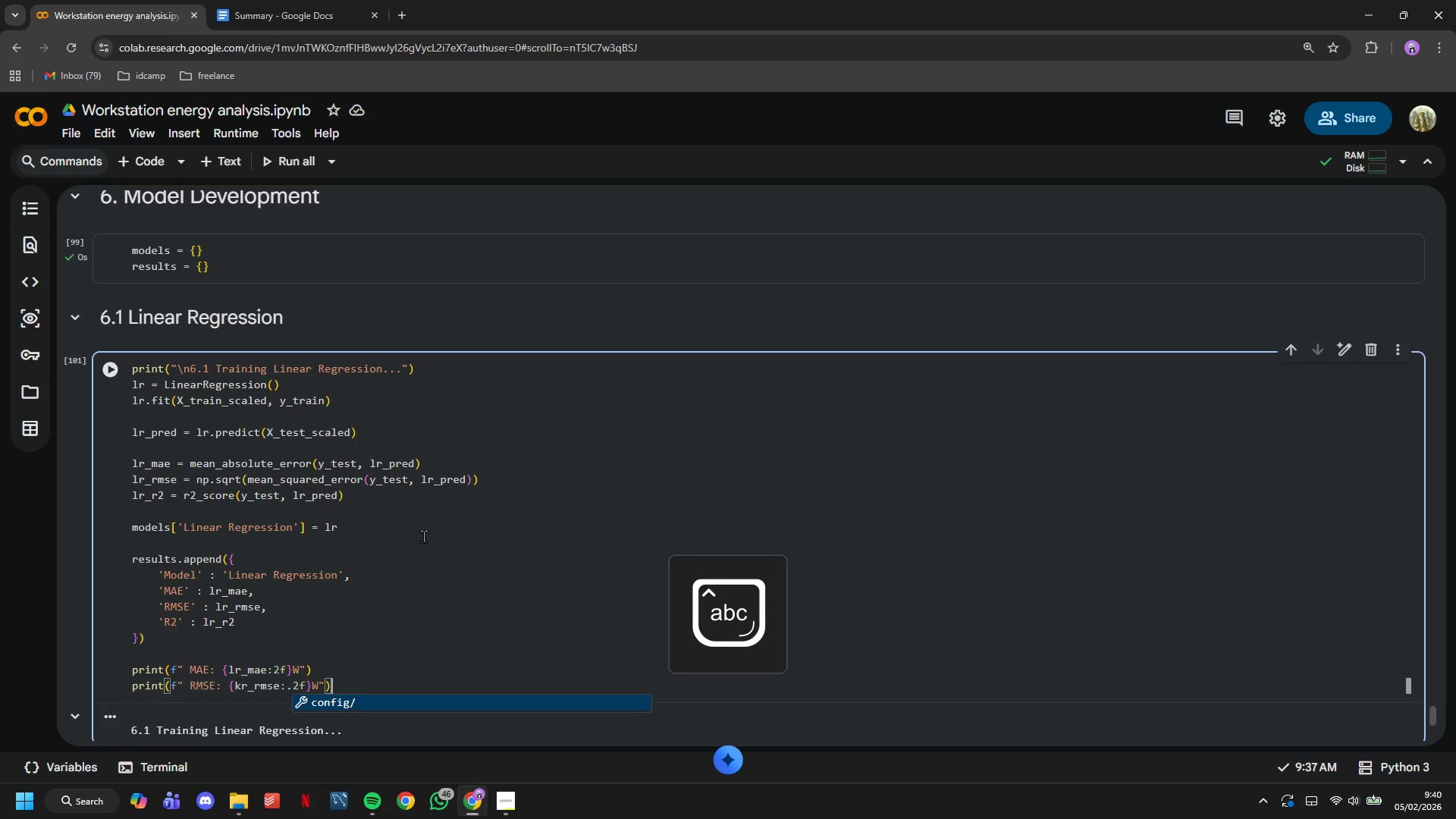 
key(Enter)
 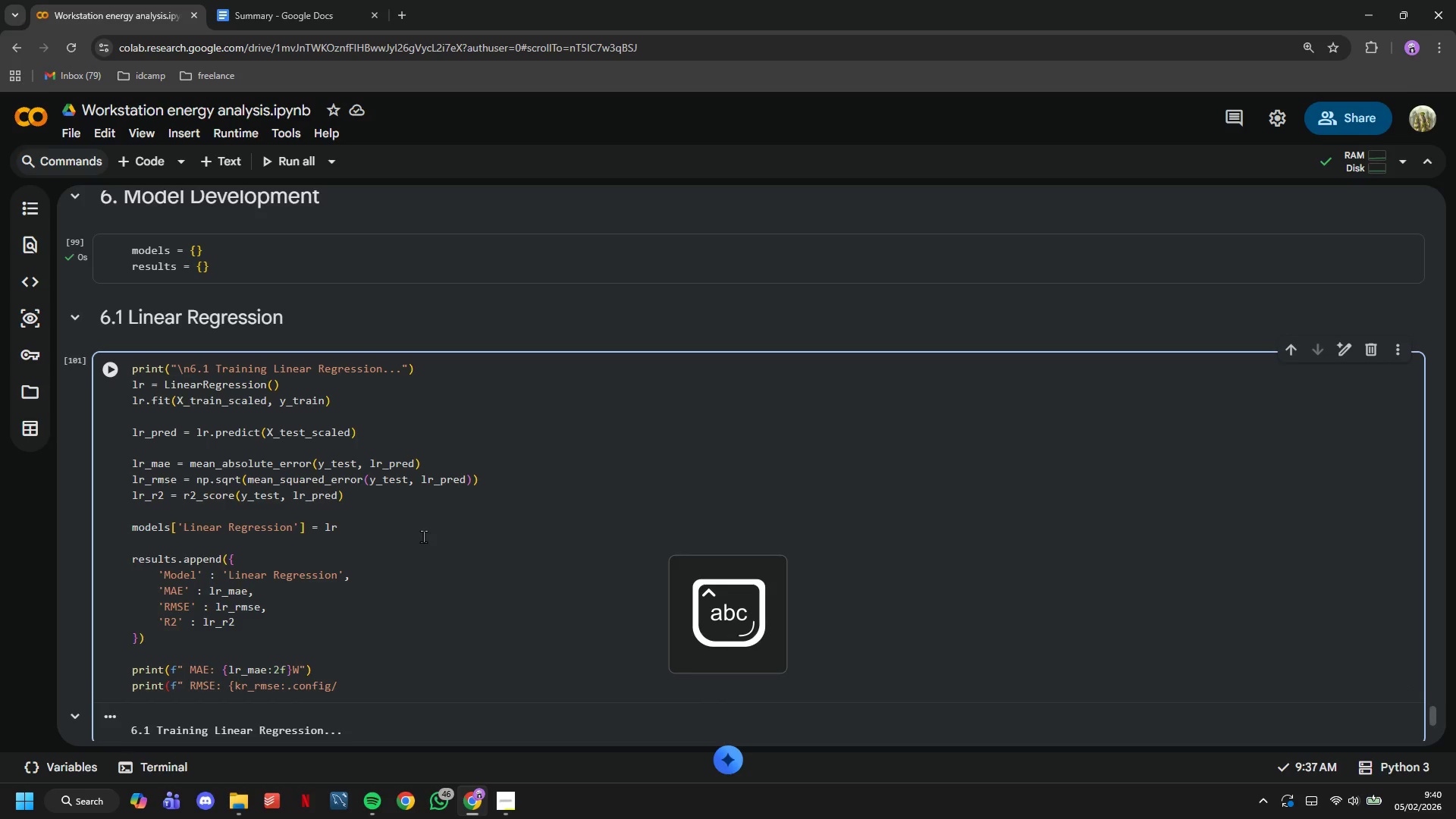 
key(Control+Z)
 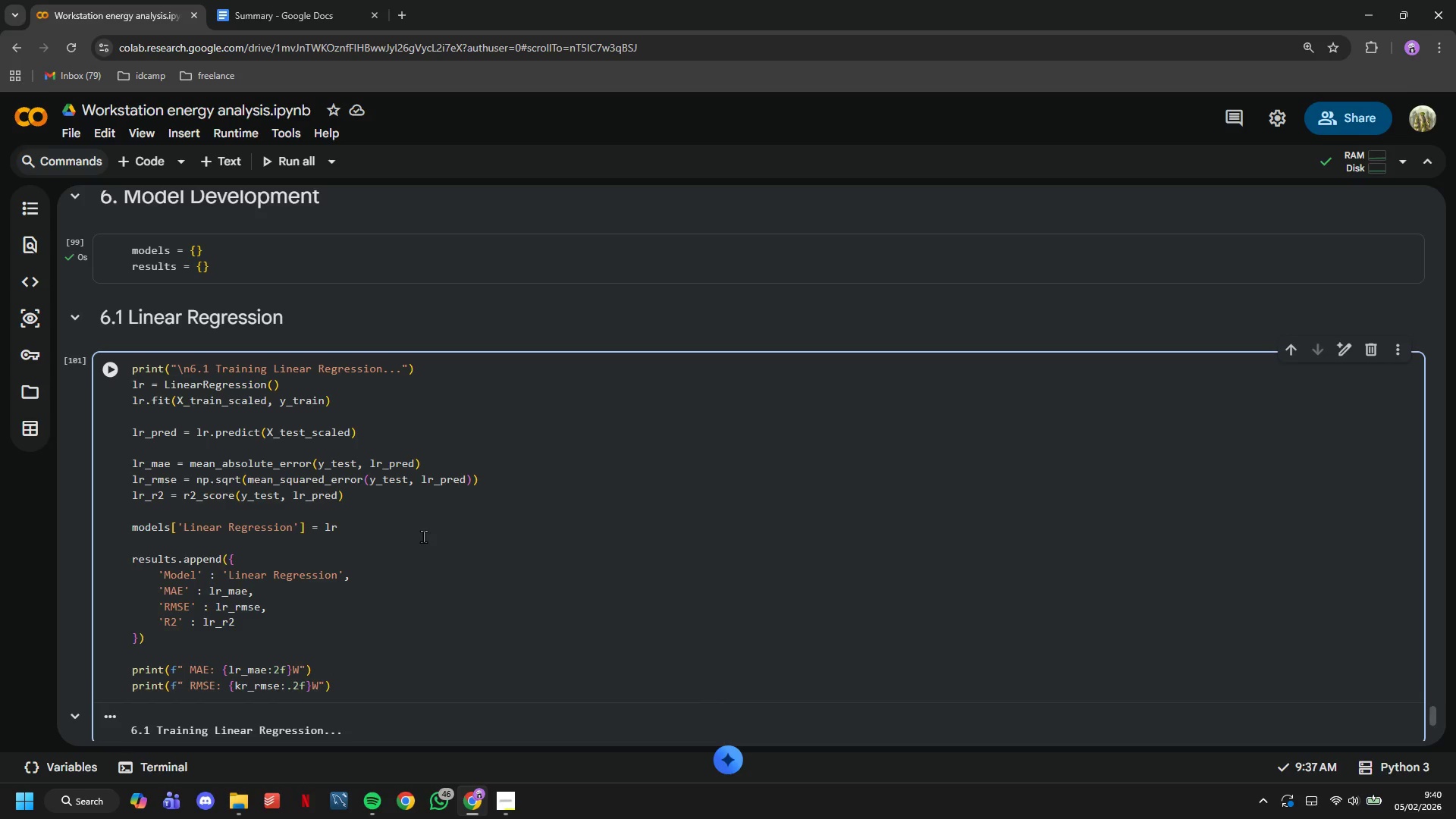 
key(Enter)
 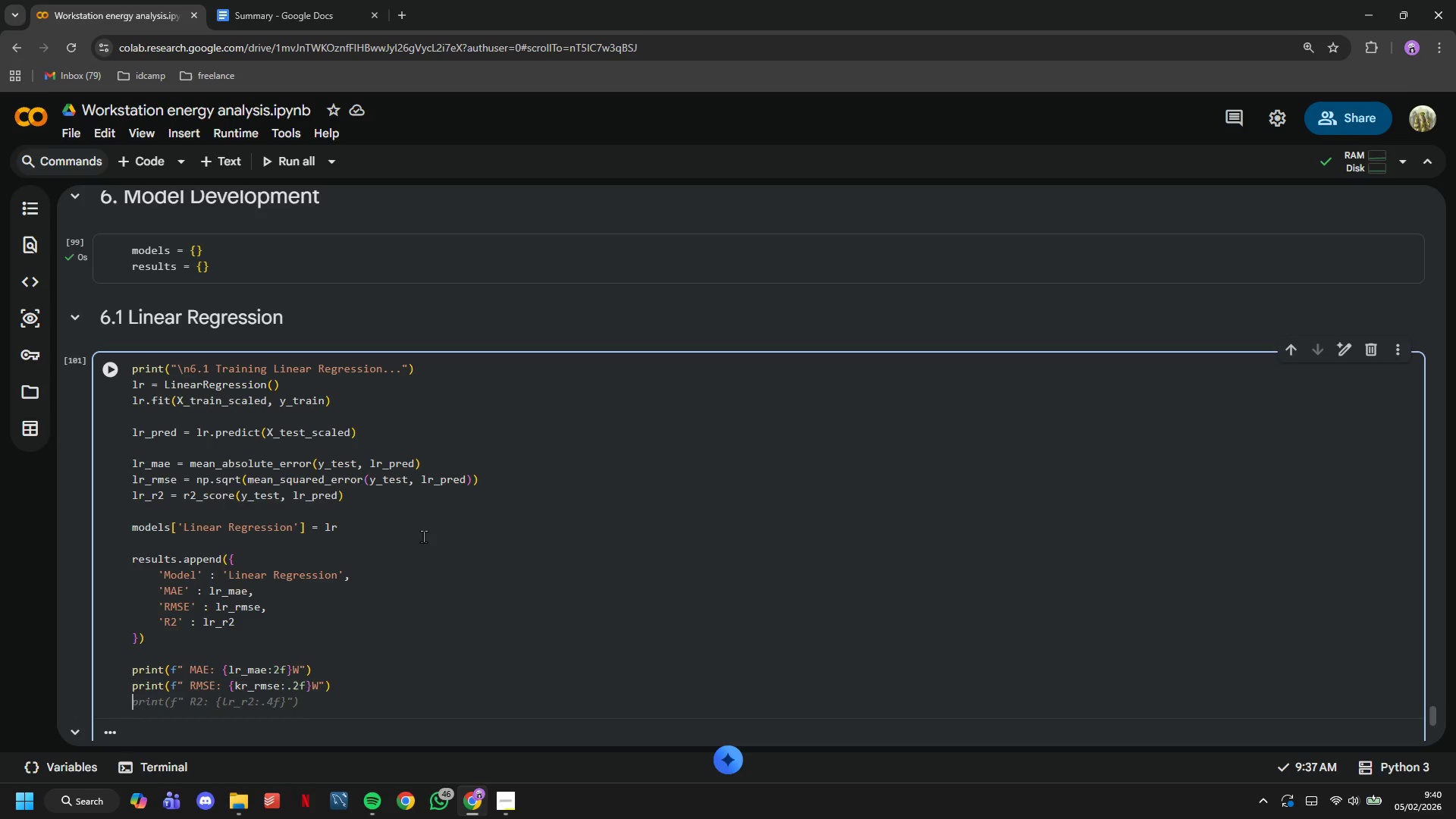 
key(Tab)
 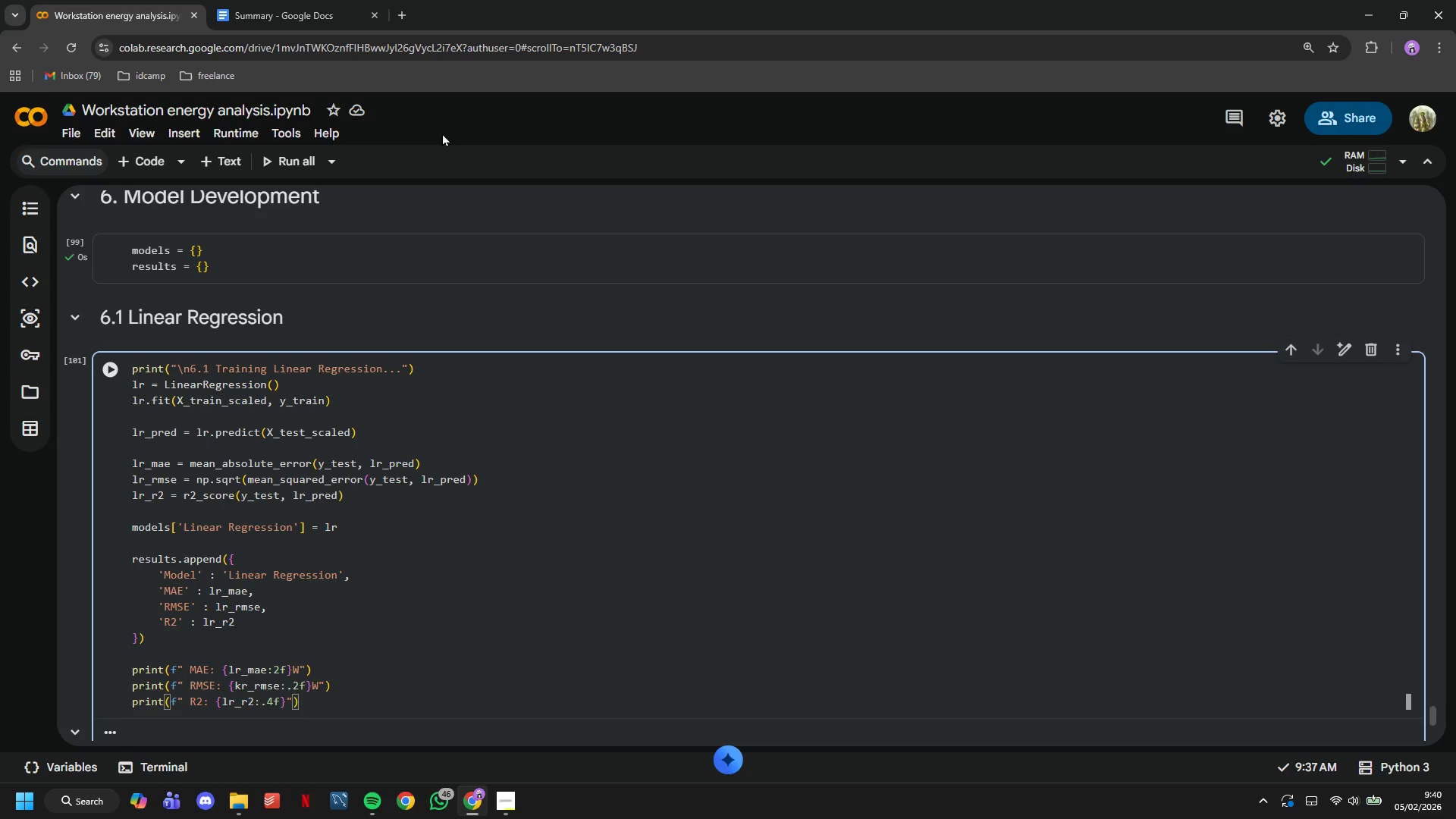 
left_click([118, 367])
 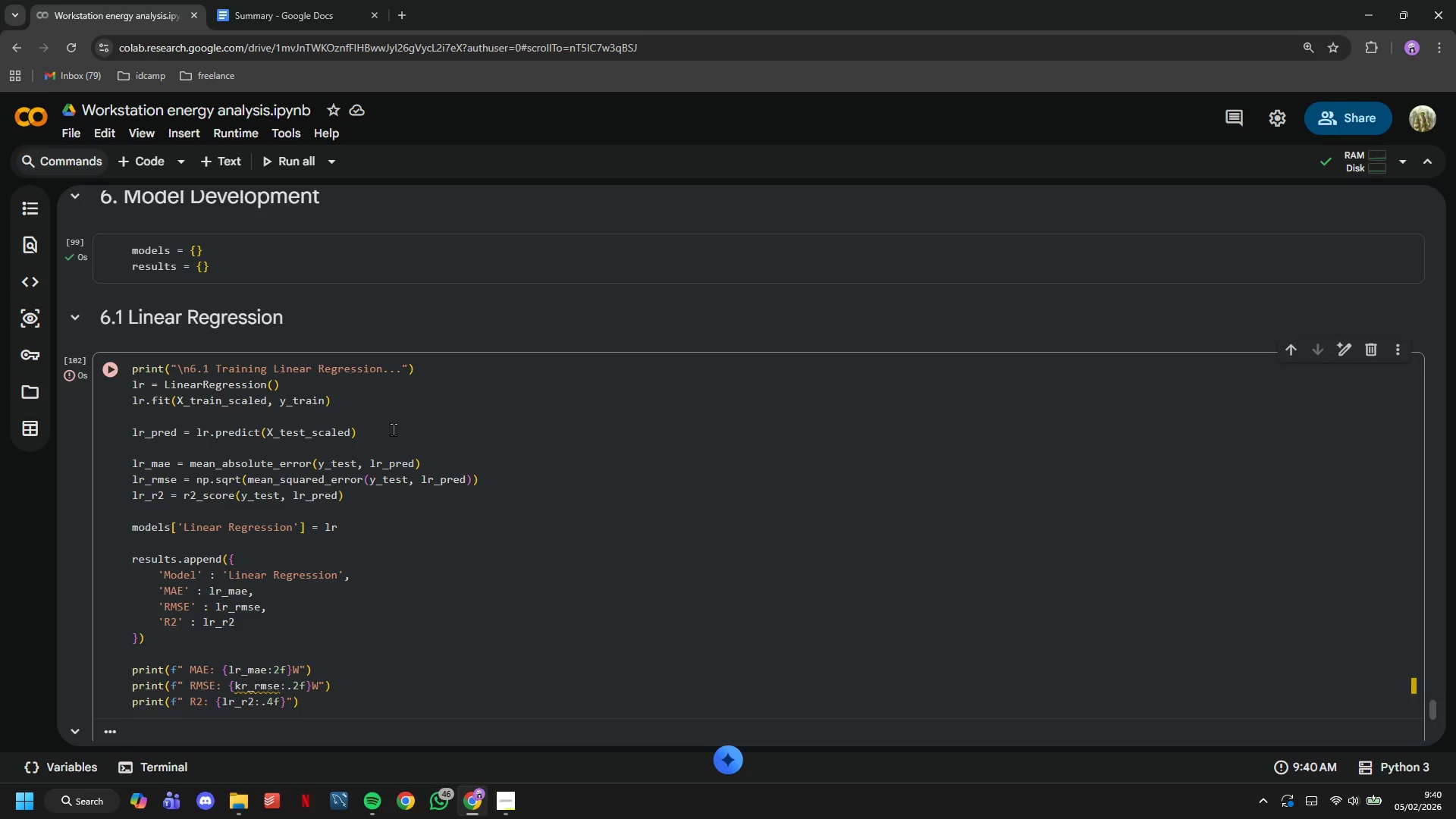 
scroll: coordinate [393, 429], scroll_direction: down, amount: 3.0
 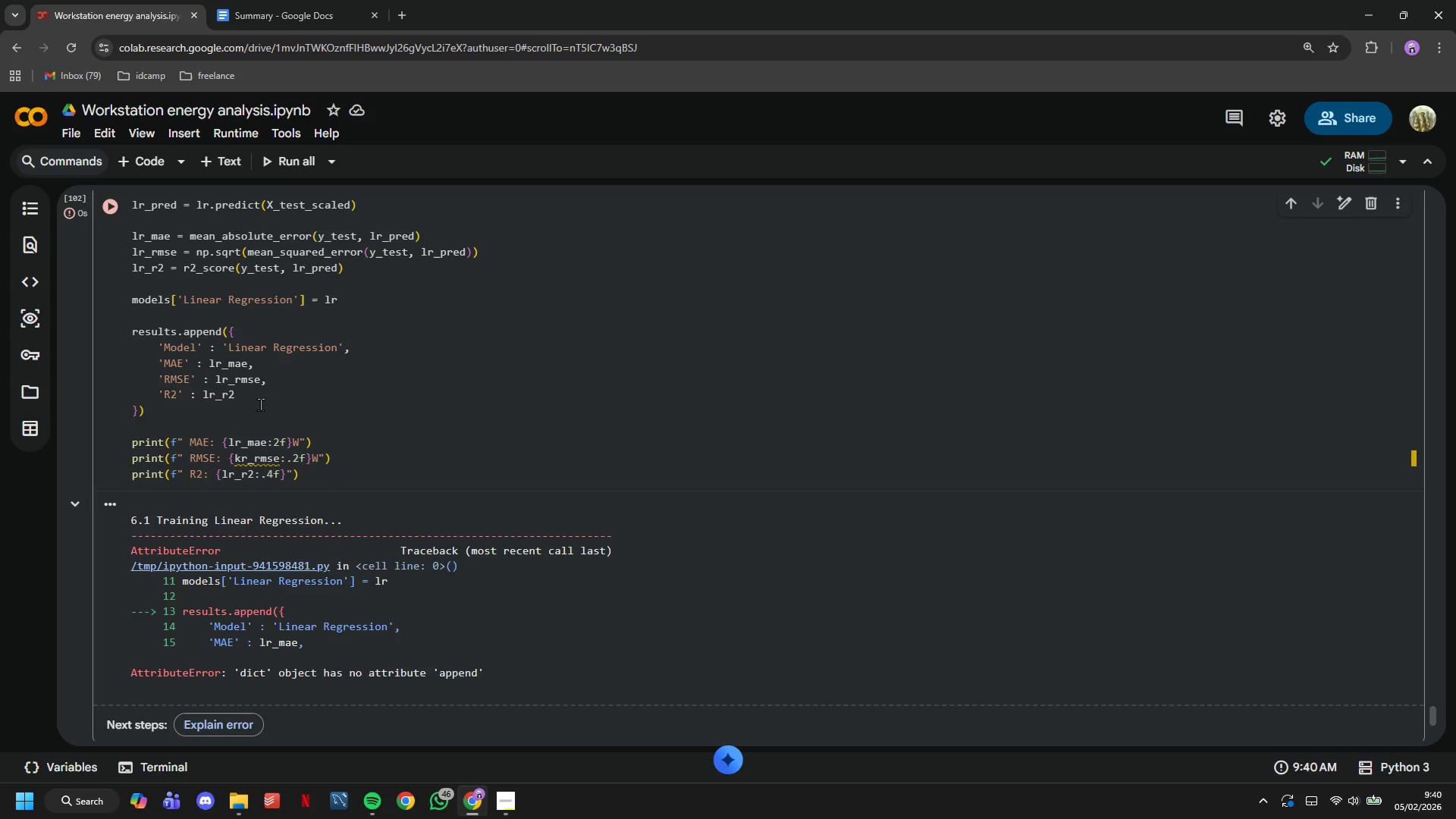 
wait(10.73)
 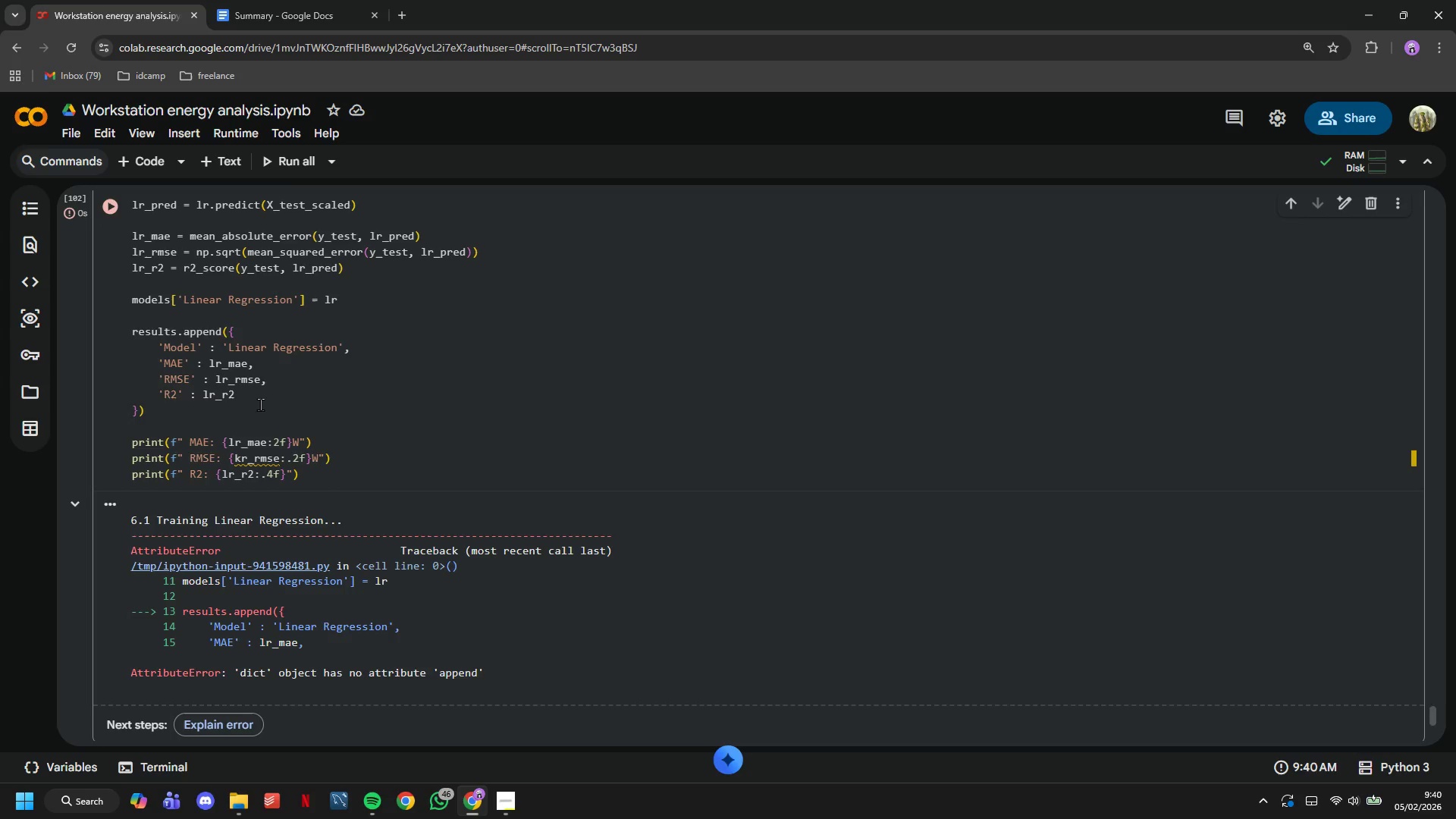 
scroll: coordinate [252, 388], scroll_direction: up, amount: 1.0
 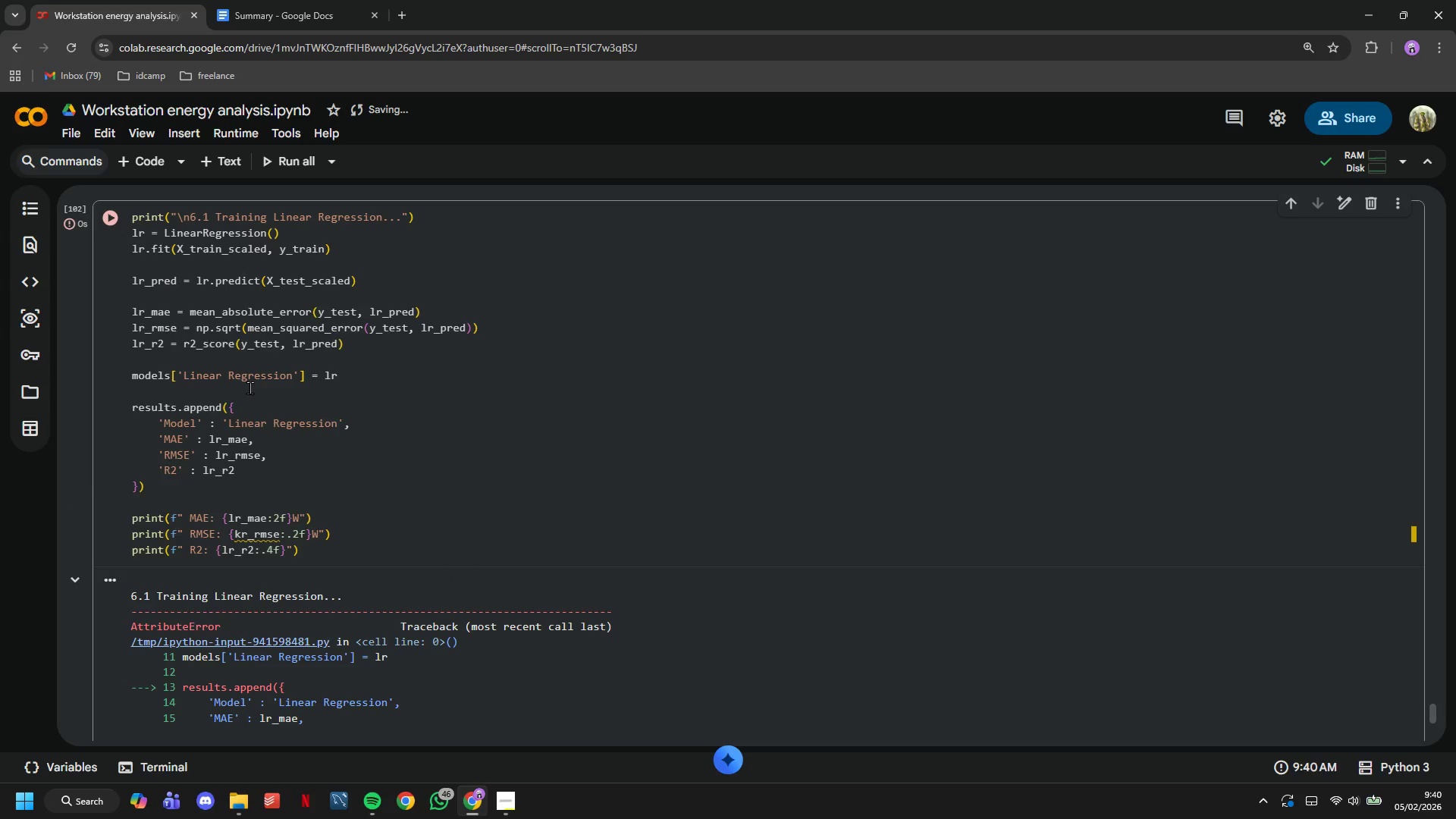 
scroll: coordinate [249, 388], scroll_direction: down, amount: 2.0
 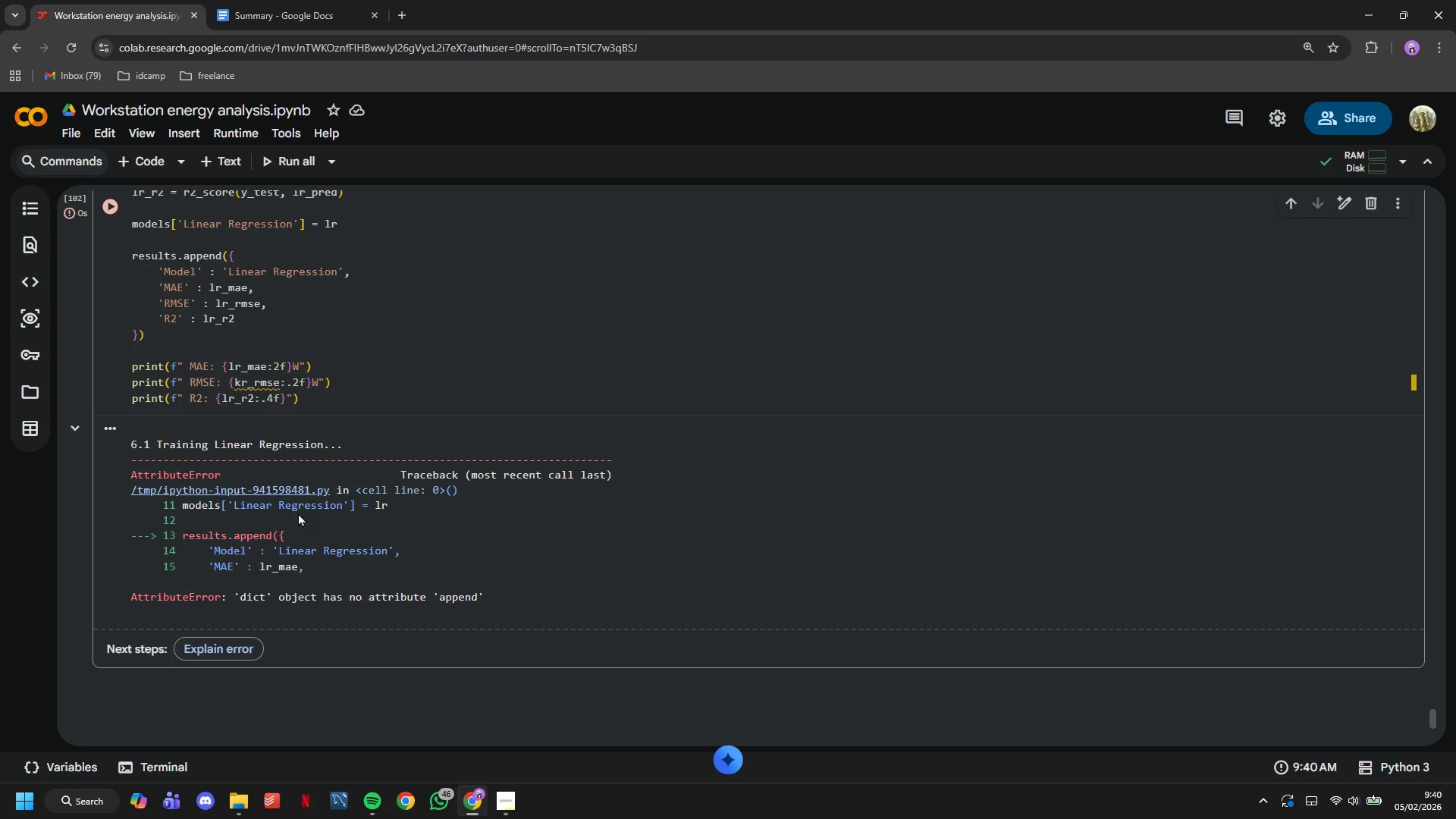 
wait(7.91)
 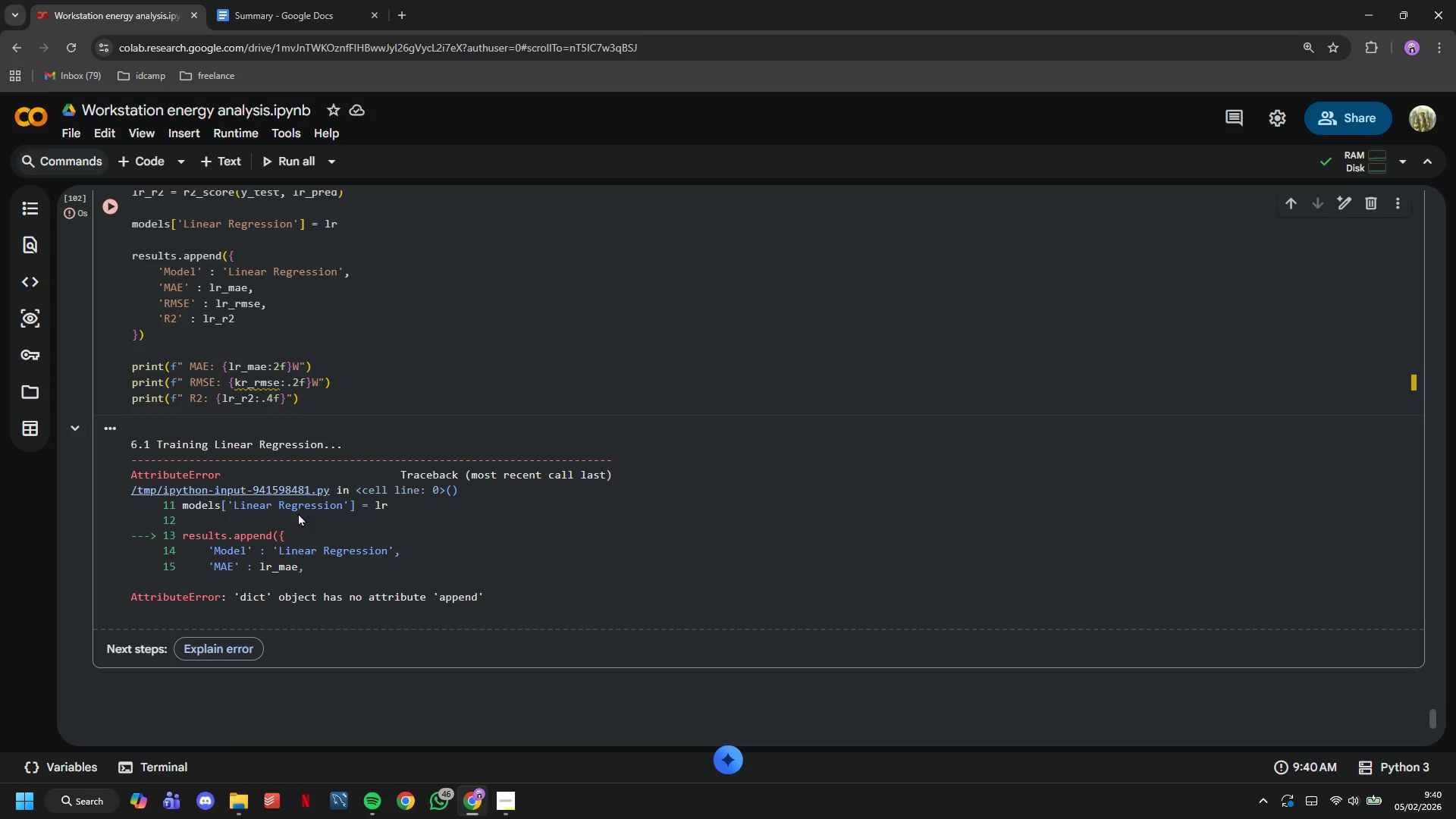 
left_click([234, 648])
 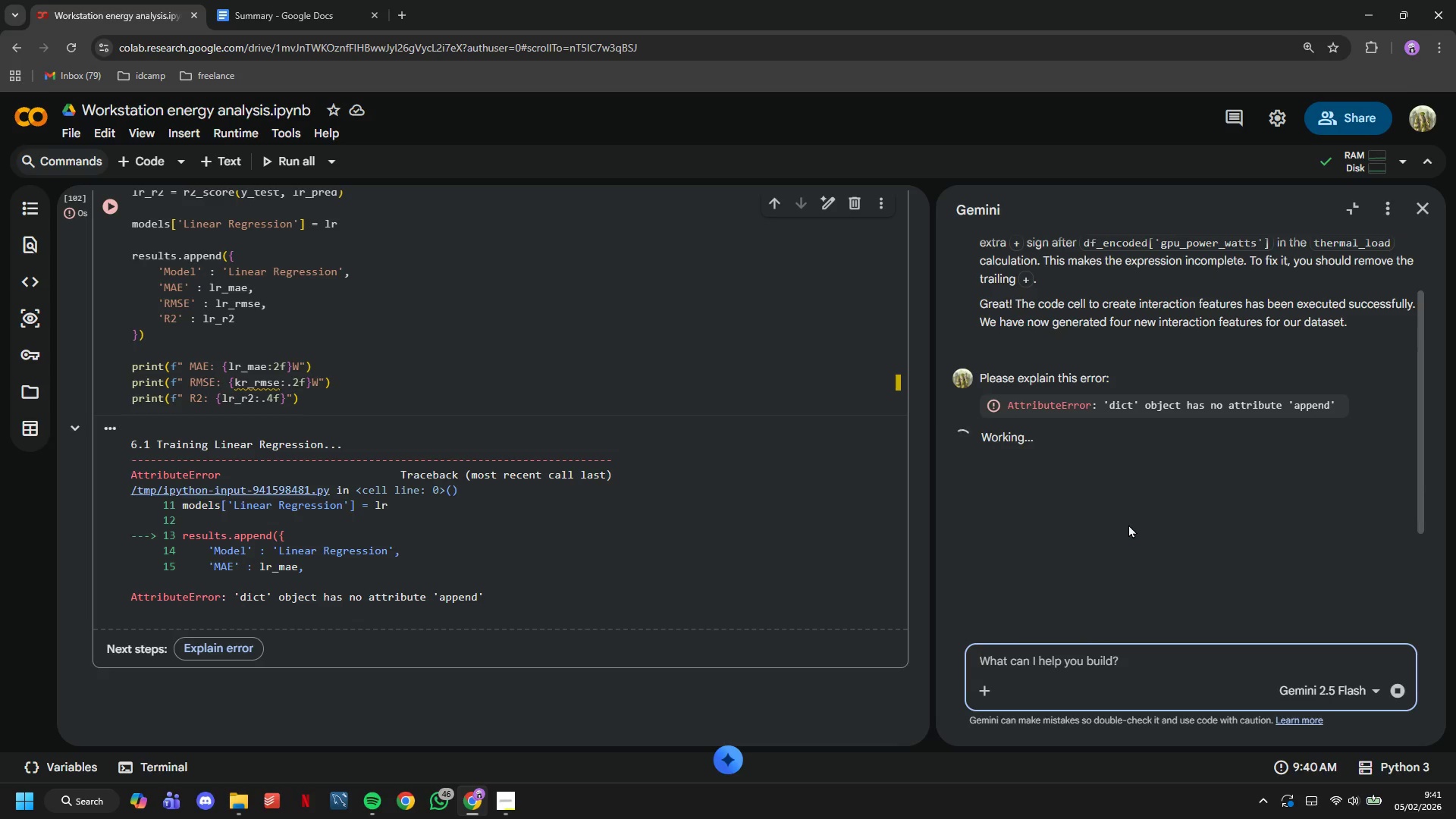 
wait(22.77)
 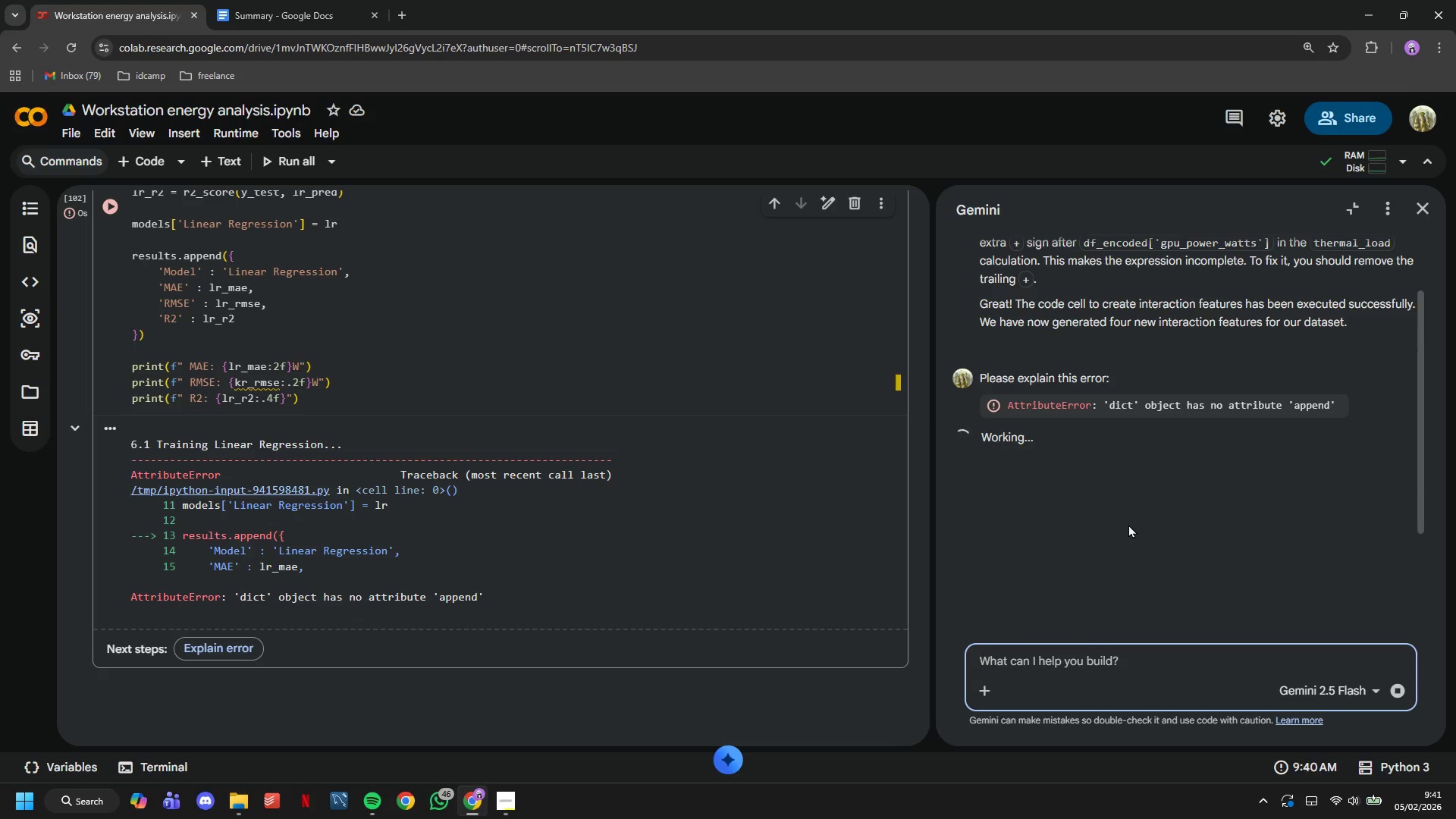 
left_click([1065, 629])
 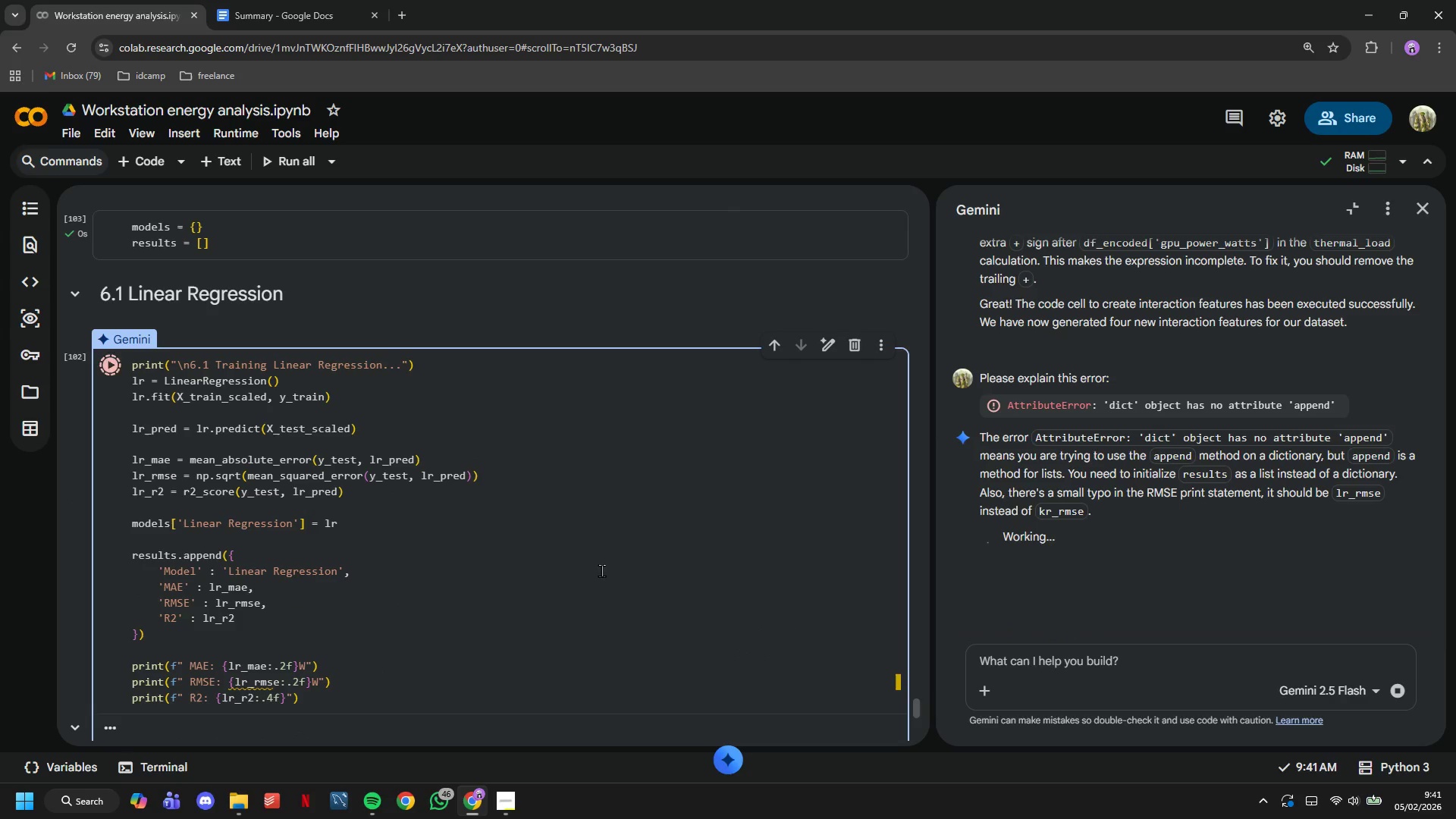 
scroll: coordinate [591, 538], scroll_direction: down, amount: 1.0
 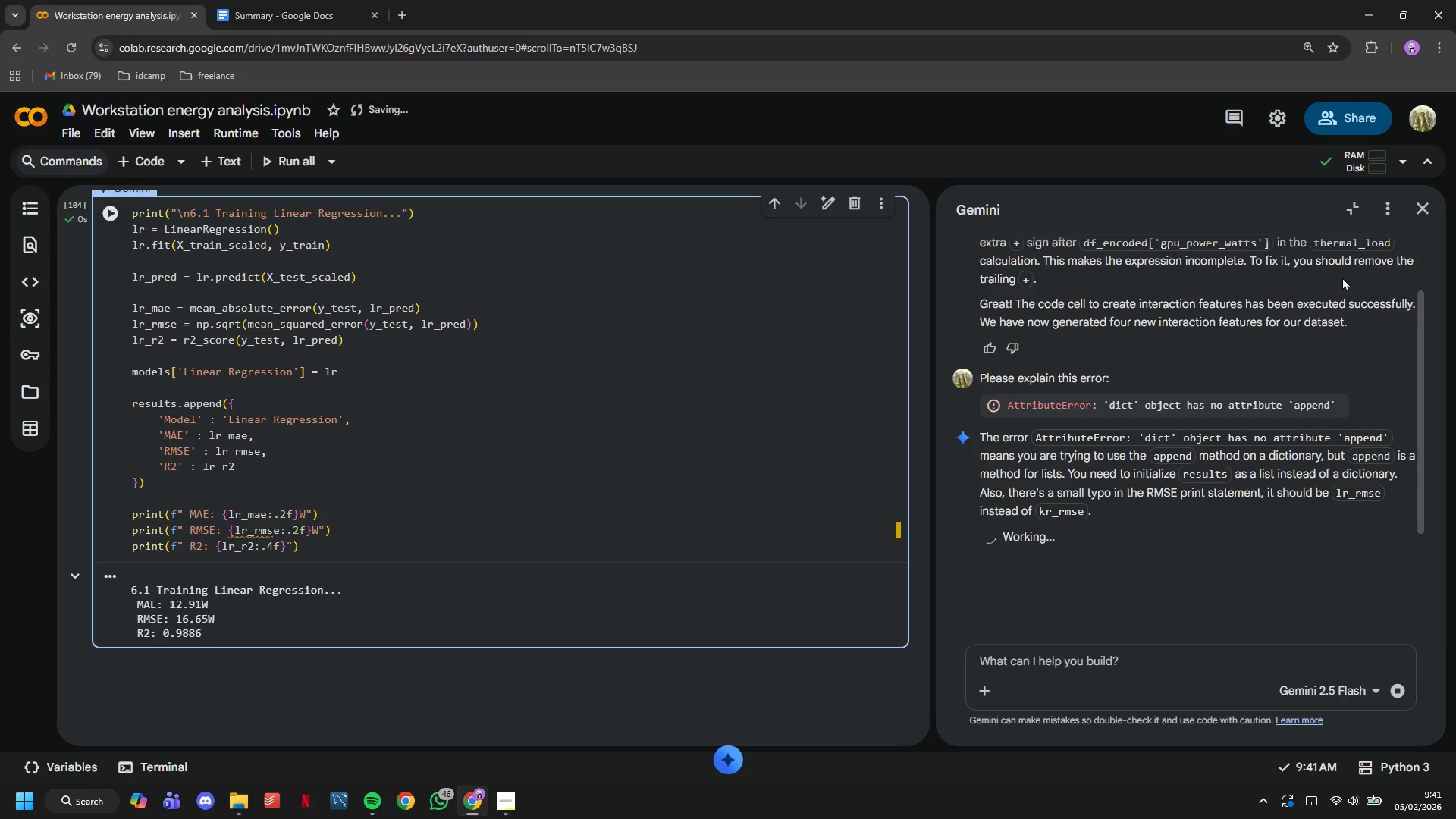 
left_click([1415, 217])
 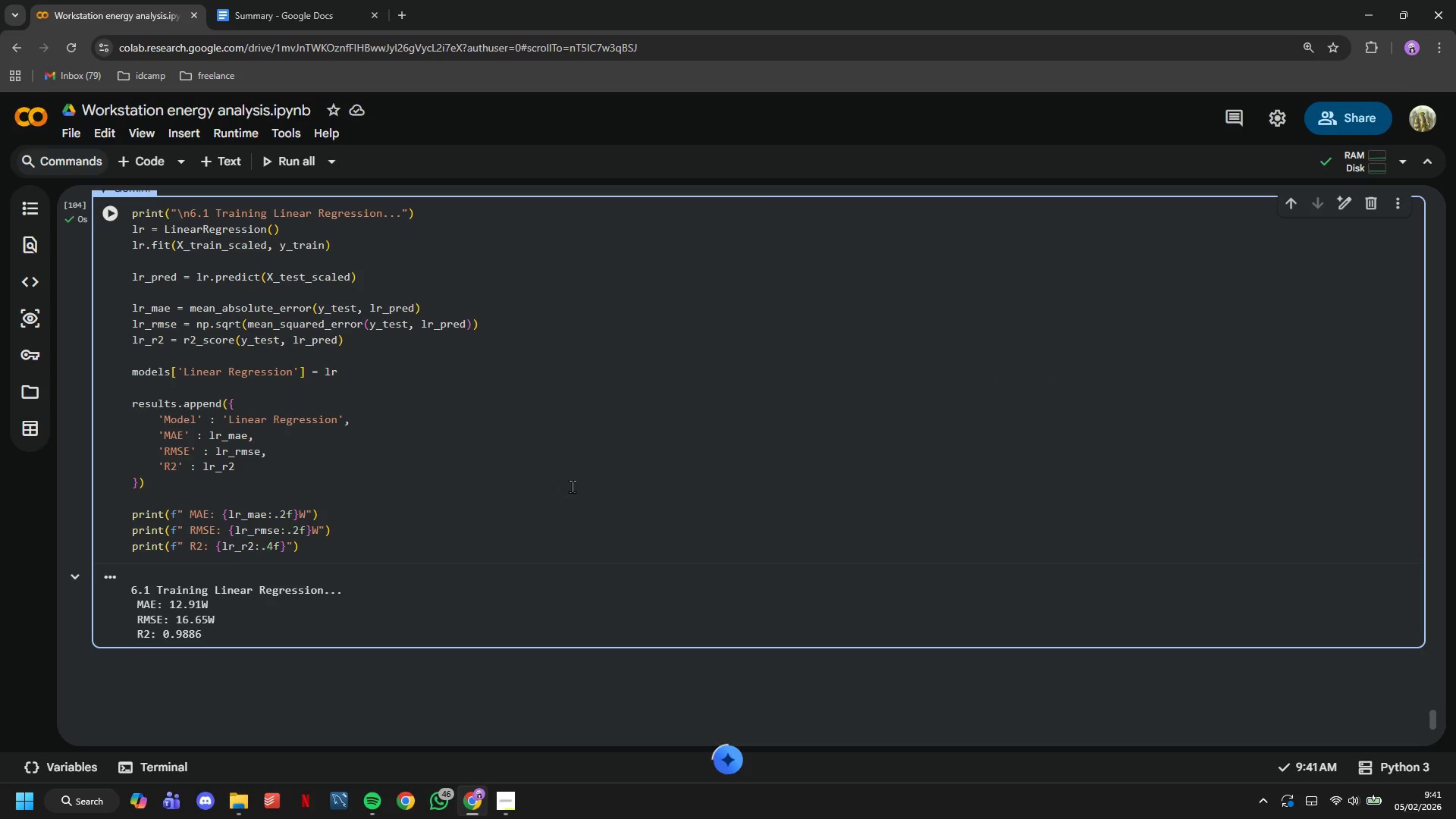 
wait(13.45)
 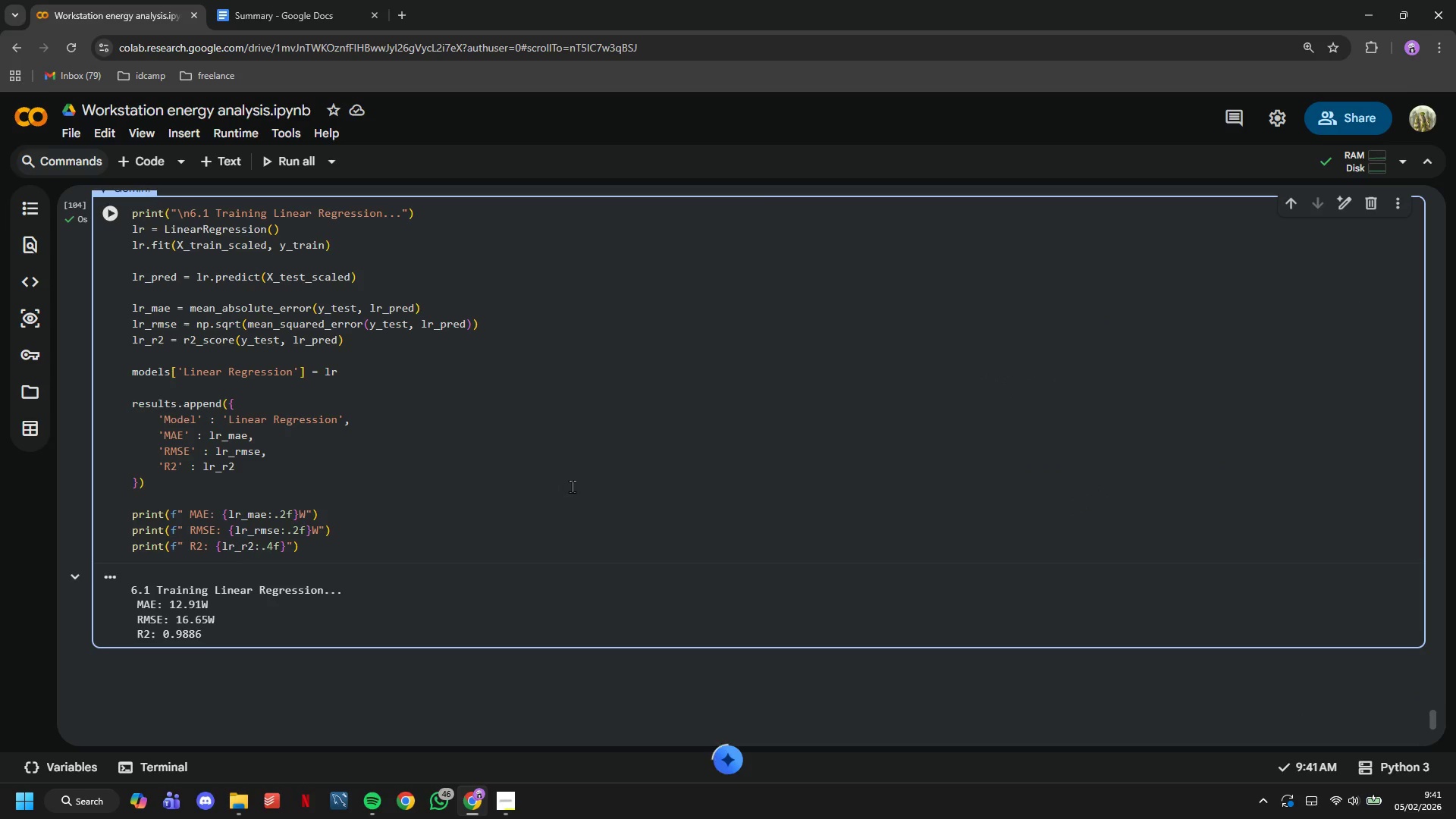 
scroll: coordinate [207, 430], scroll_direction: down, amount: 3.0
 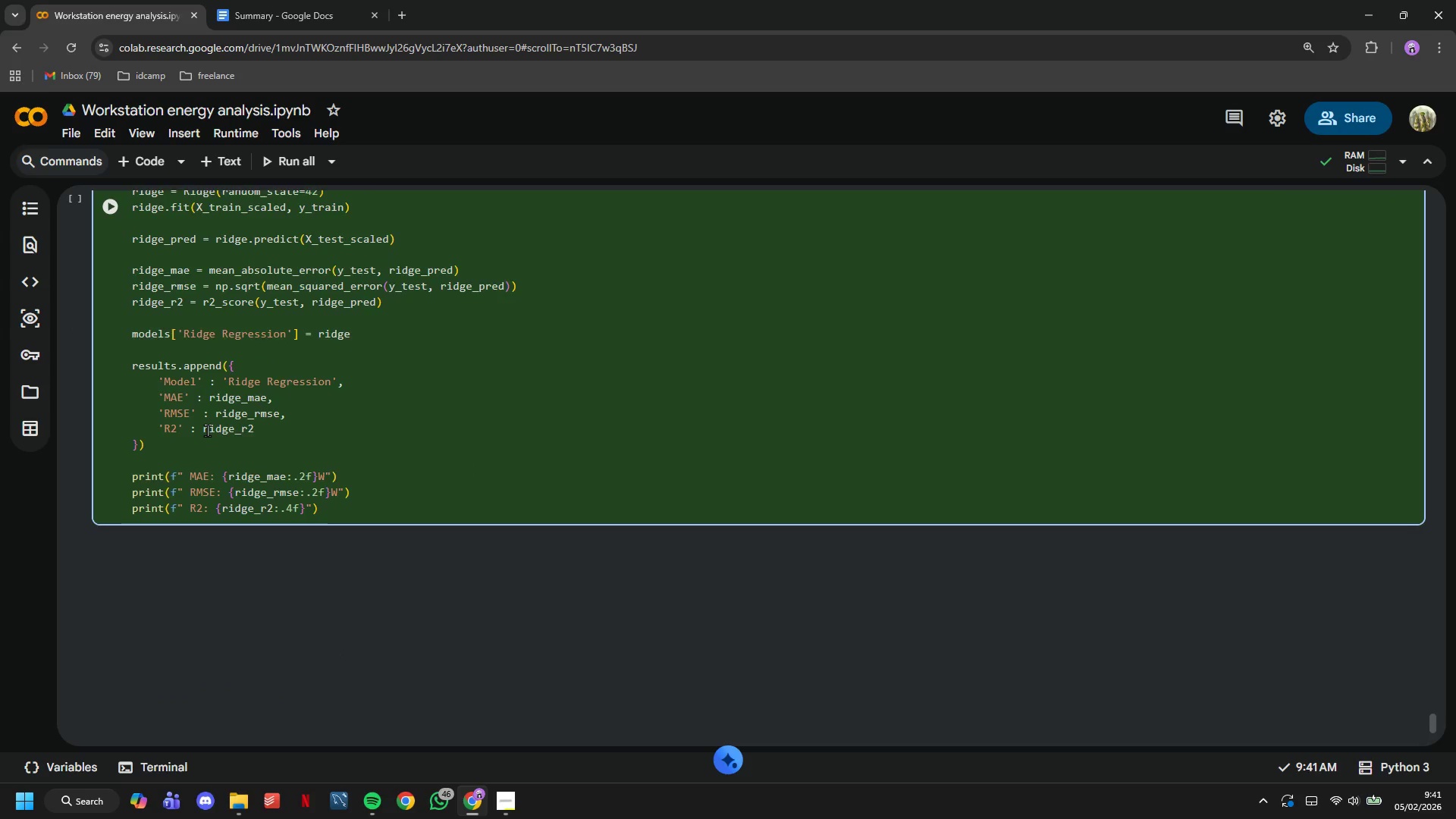 
scroll: coordinate [207, 430], scroll_direction: up, amount: 1.0
 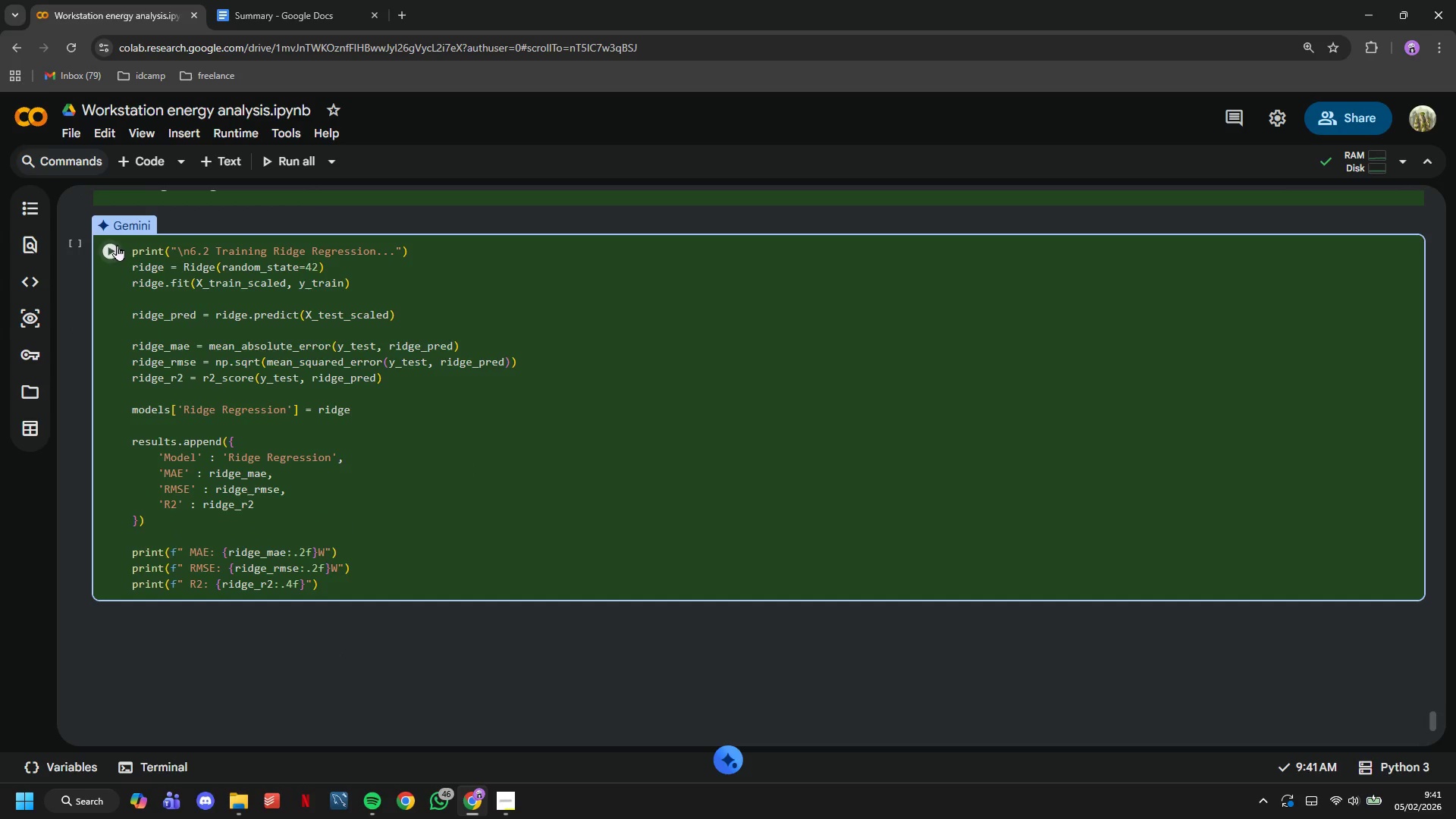 
left_click([116, 243])
 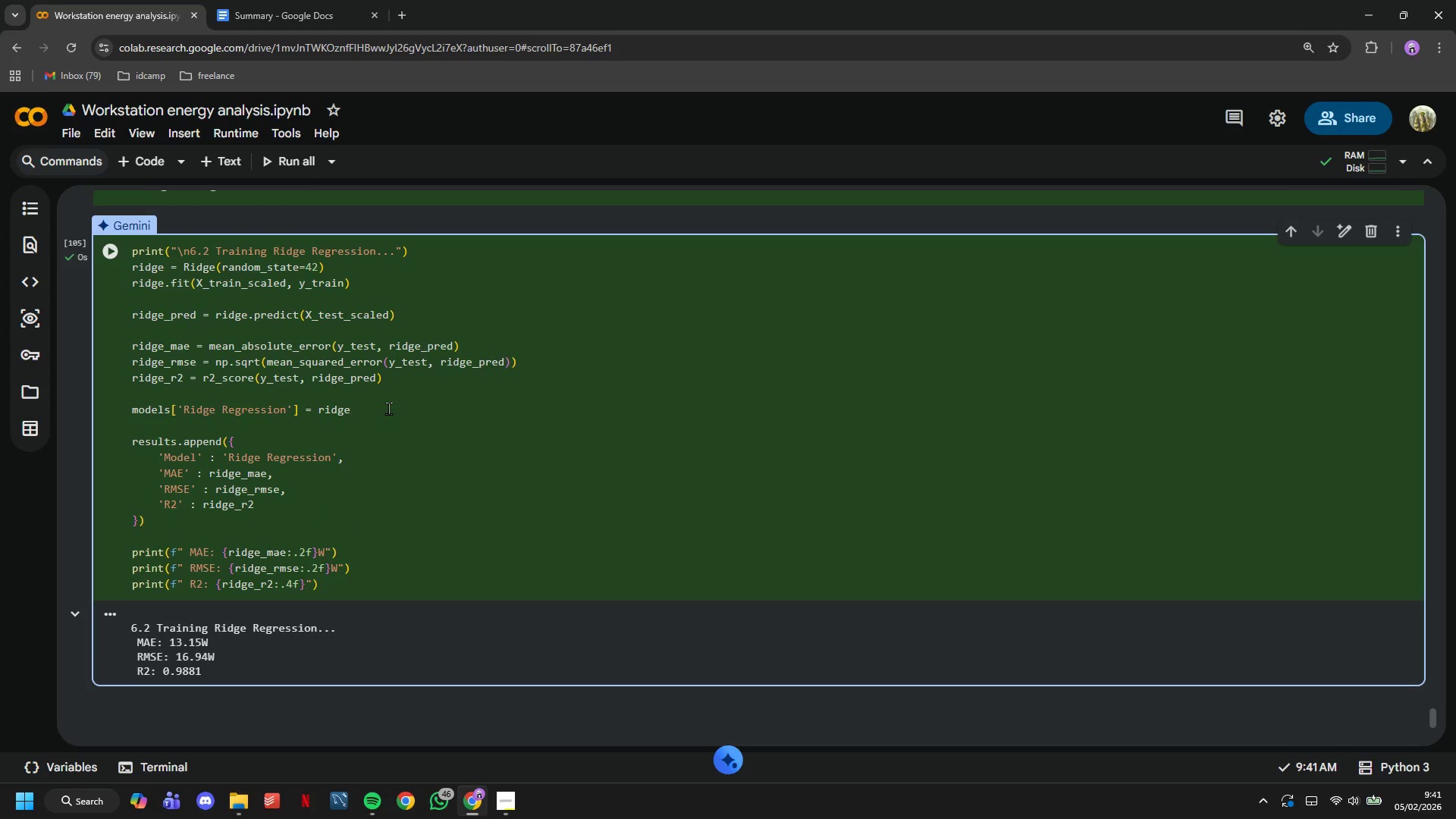 
left_click([396, 417])
 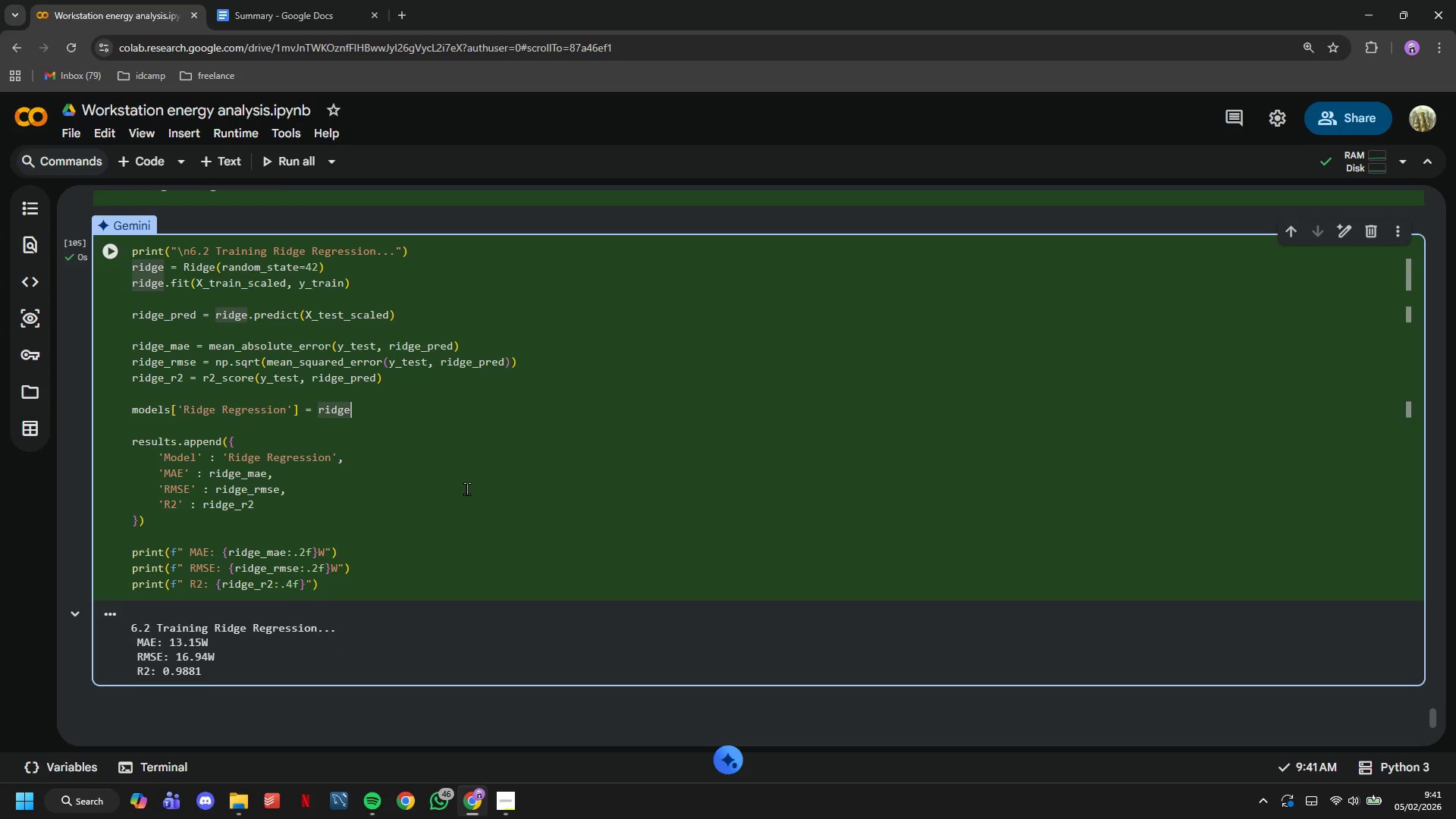 
scroll: coordinate [466, 488], scroll_direction: up, amount: 2.0
 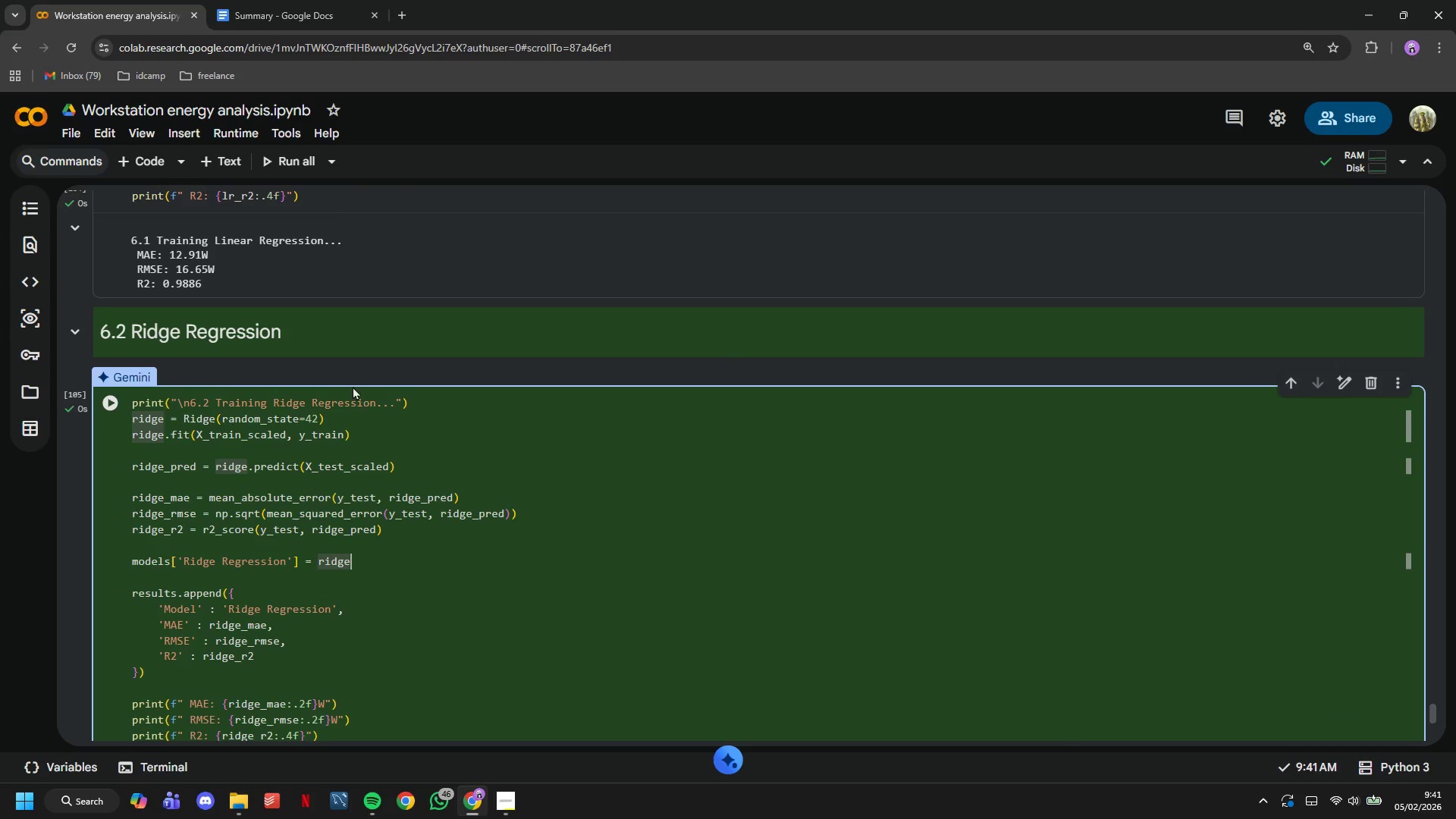 
left_click([343, 353])
 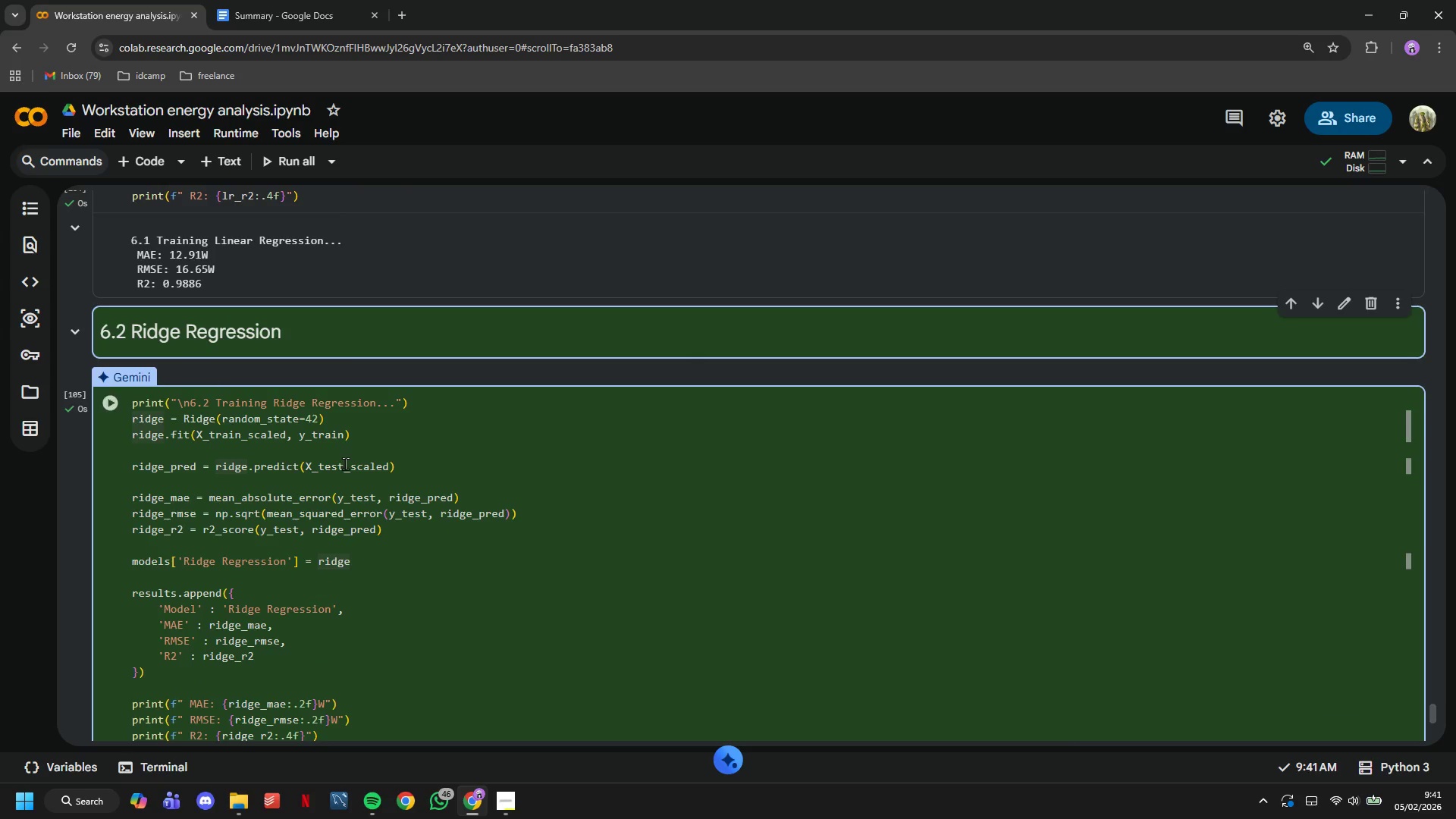 
left_click([345, 463])
 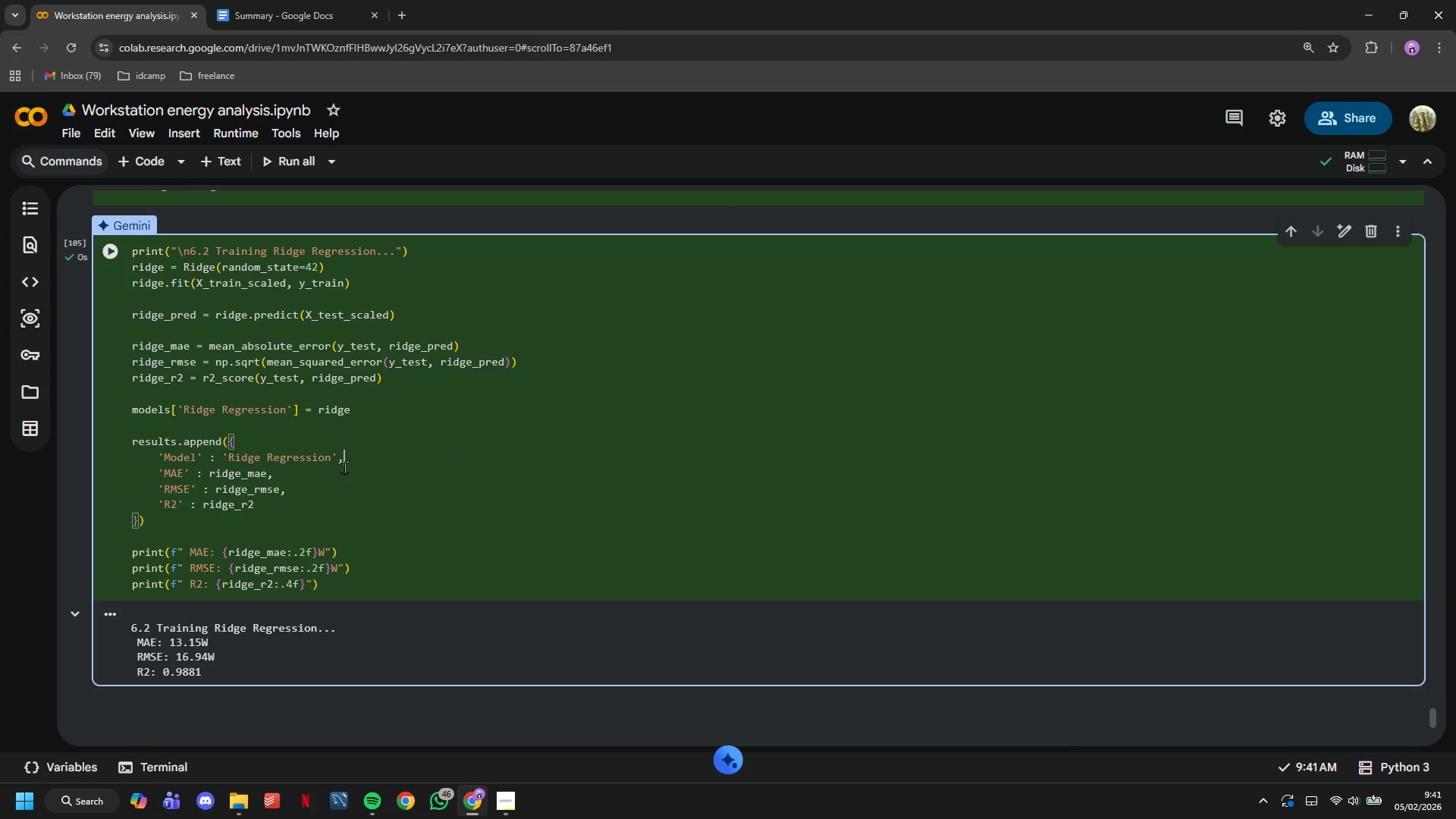 
scroll: coordinate [345, 463], scroll_direction: down, amount: 2.0
 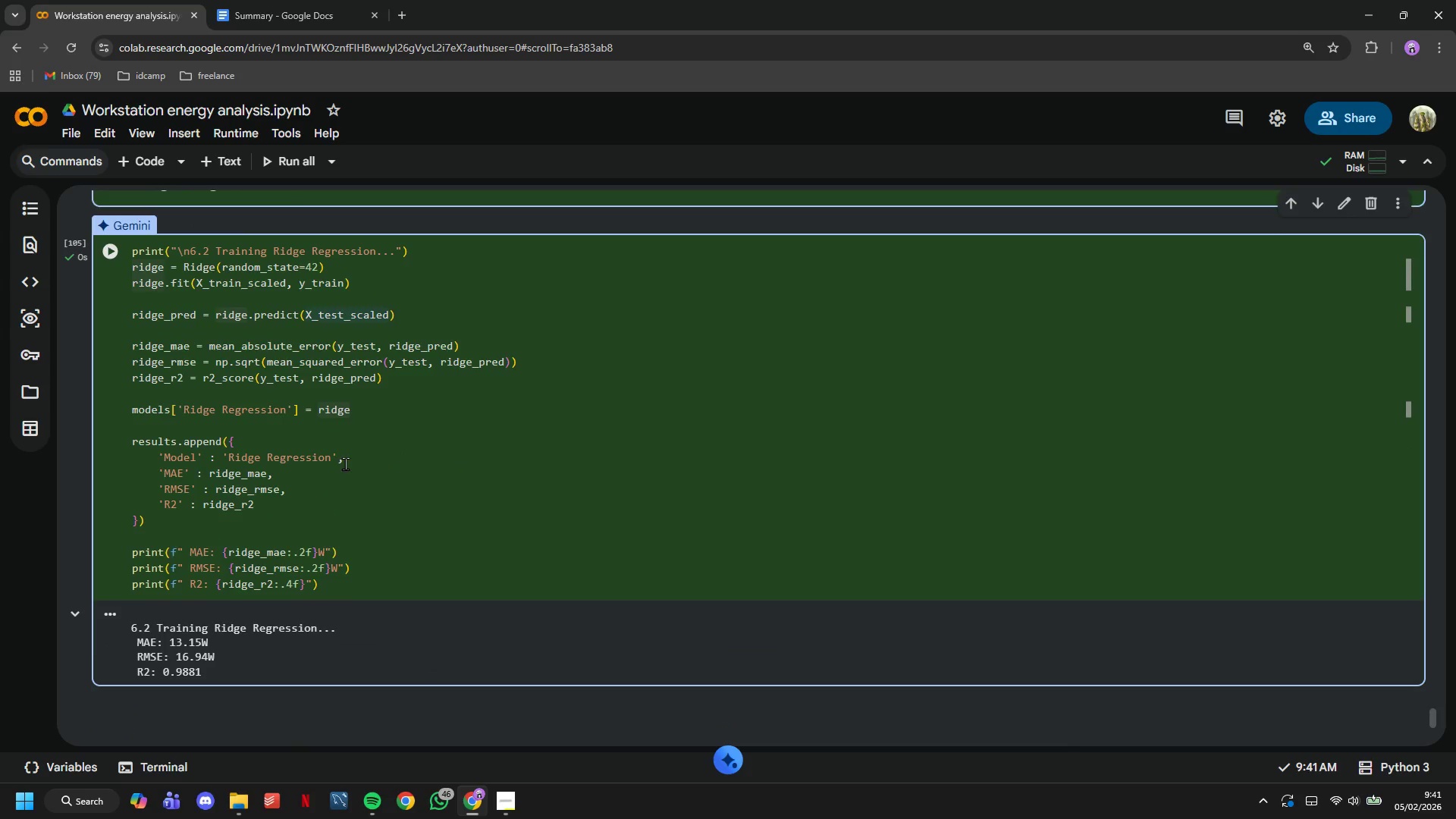 
scroll: coordinate [331, 482], scroll_direction: up, amount: 8.0
 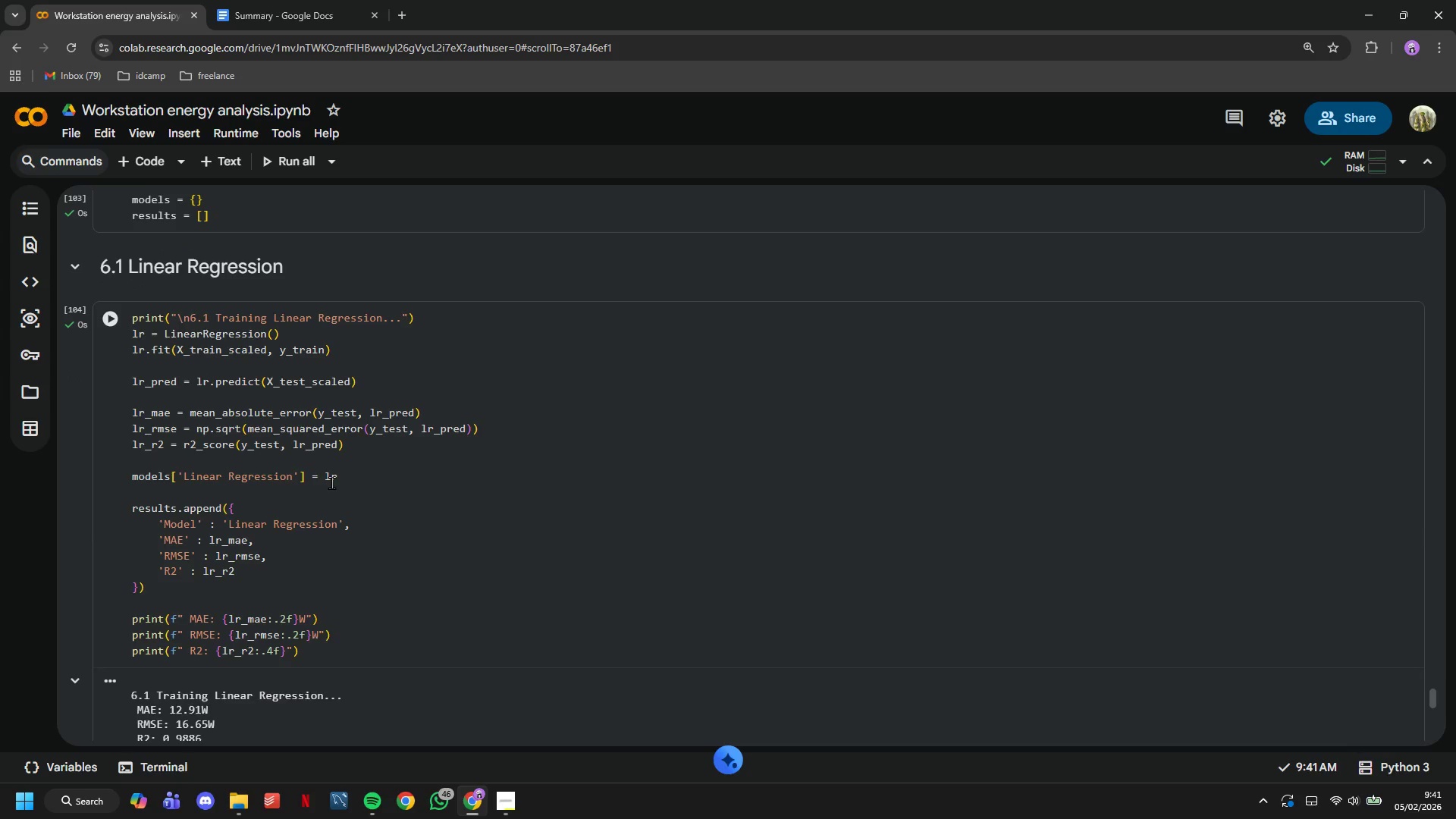 
scroll: coordinate [331, 482], scroll_direction: down, amount: 4.0
 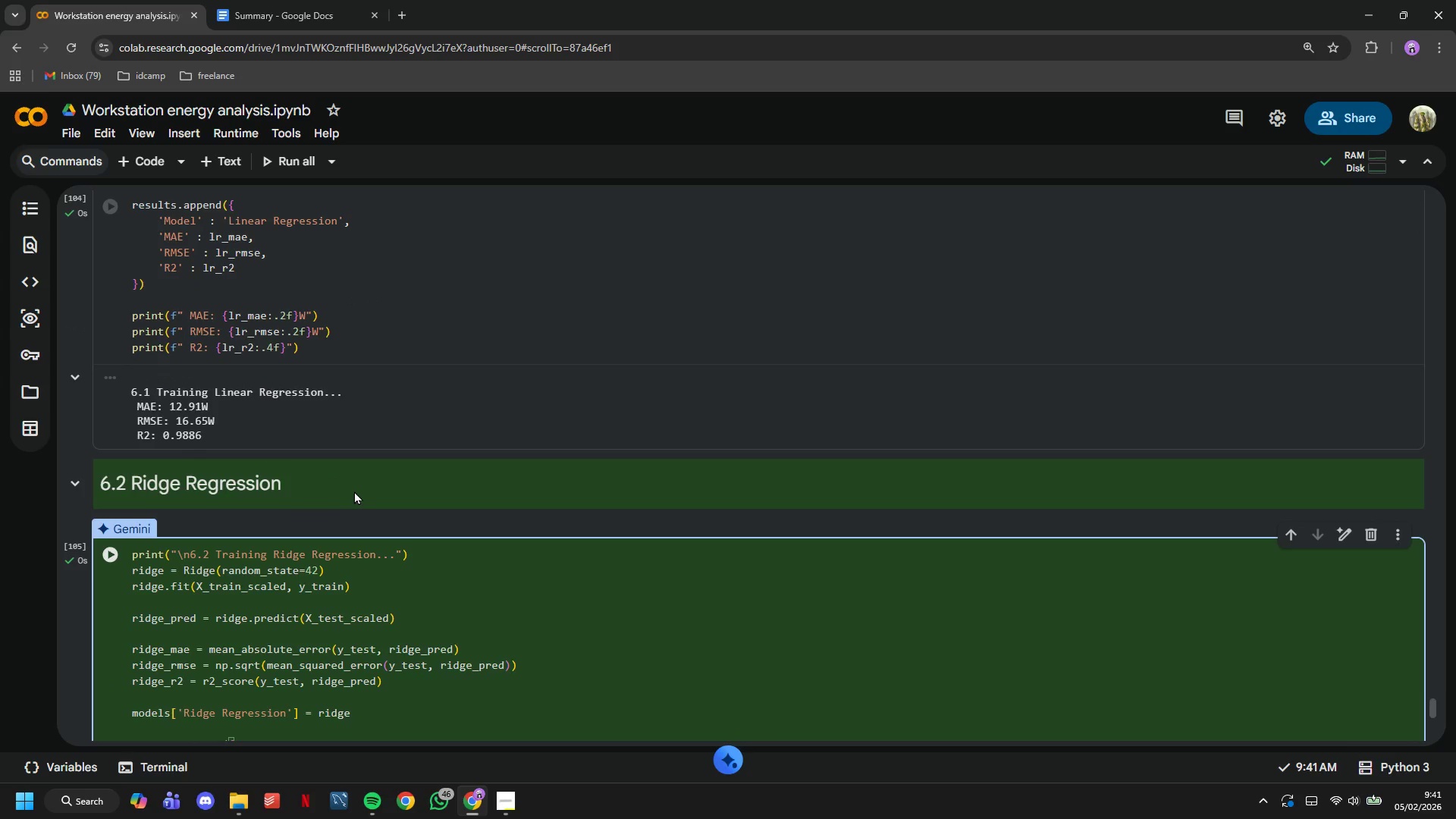 
left_click([411, 538])
 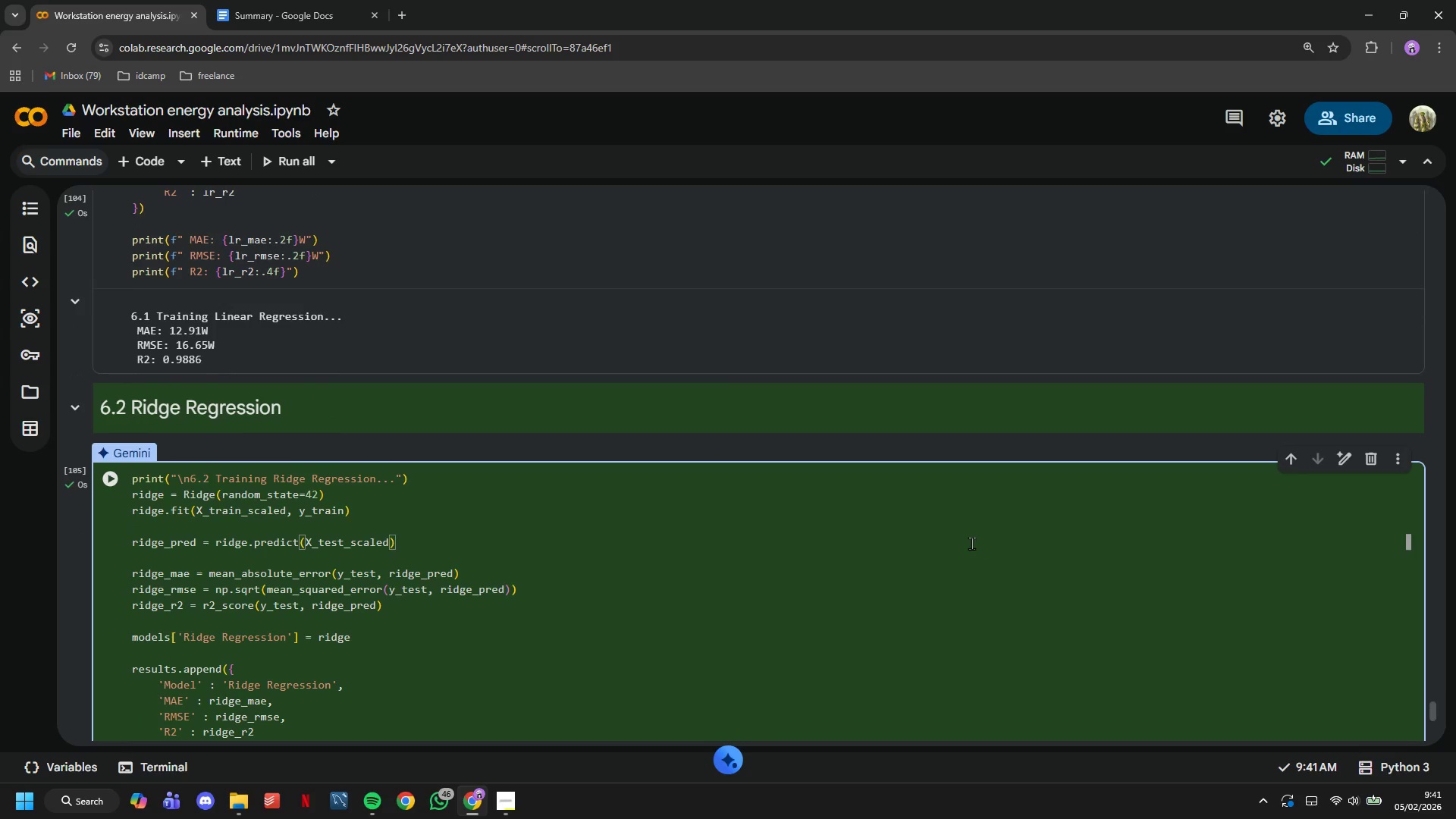 
scroll: coordinate [1040, 501], scroll_direction: down, amount: 5.0
 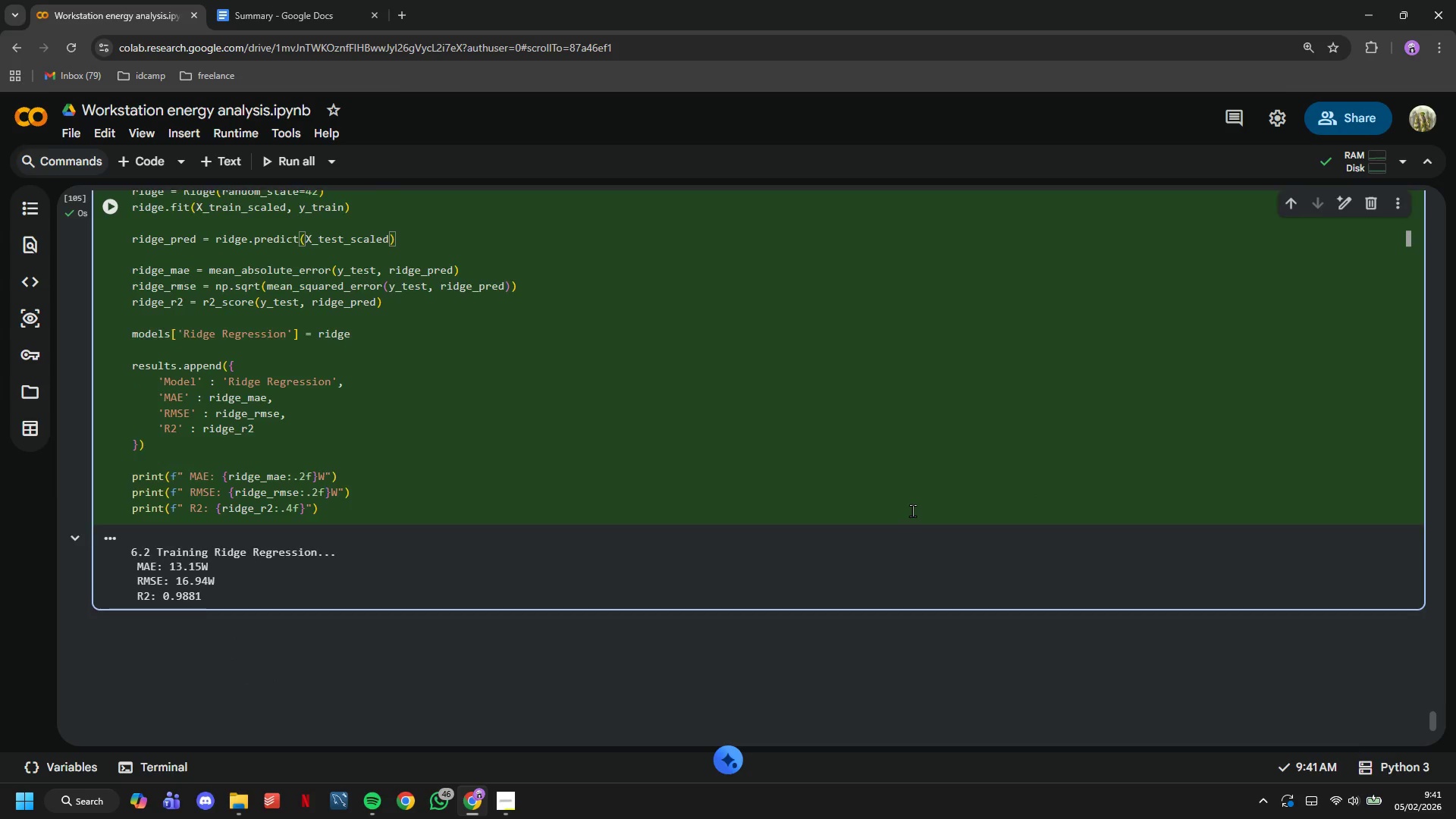 
scroll: coordinate [912, 510], scroll_direction: up, amount: 2.0
 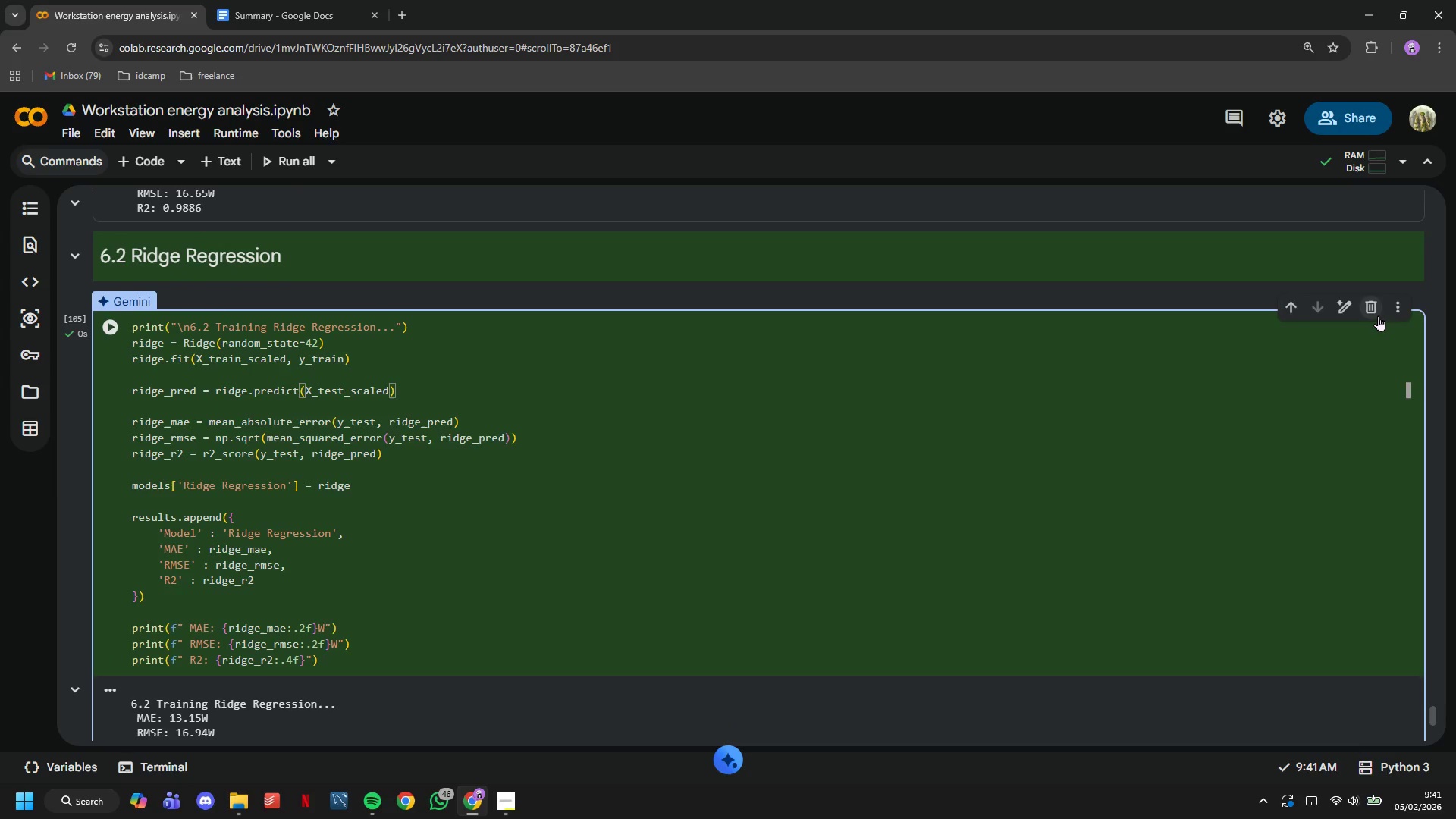 
left_click([1379, 315])
 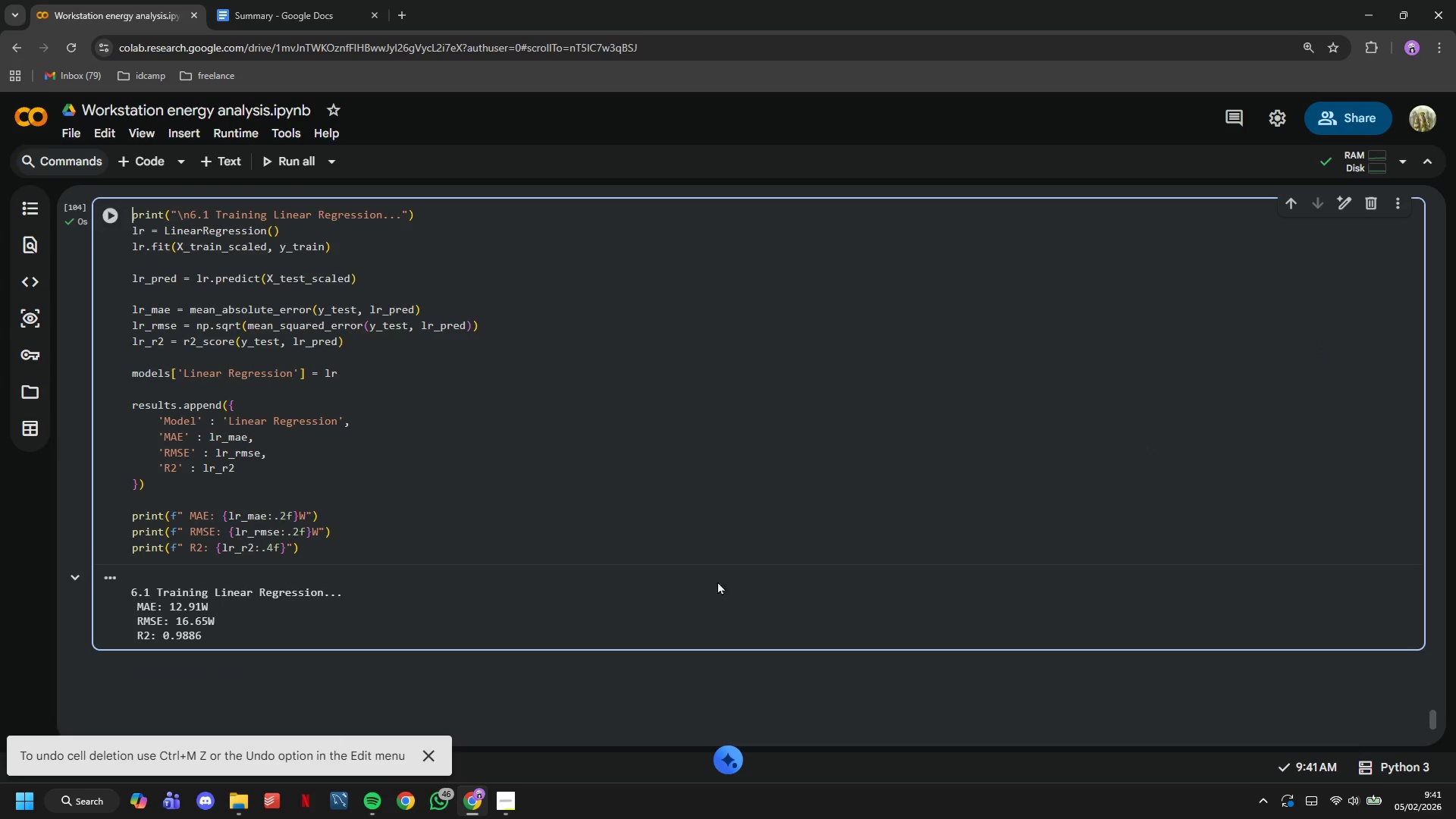 
left_click([412, 527])
 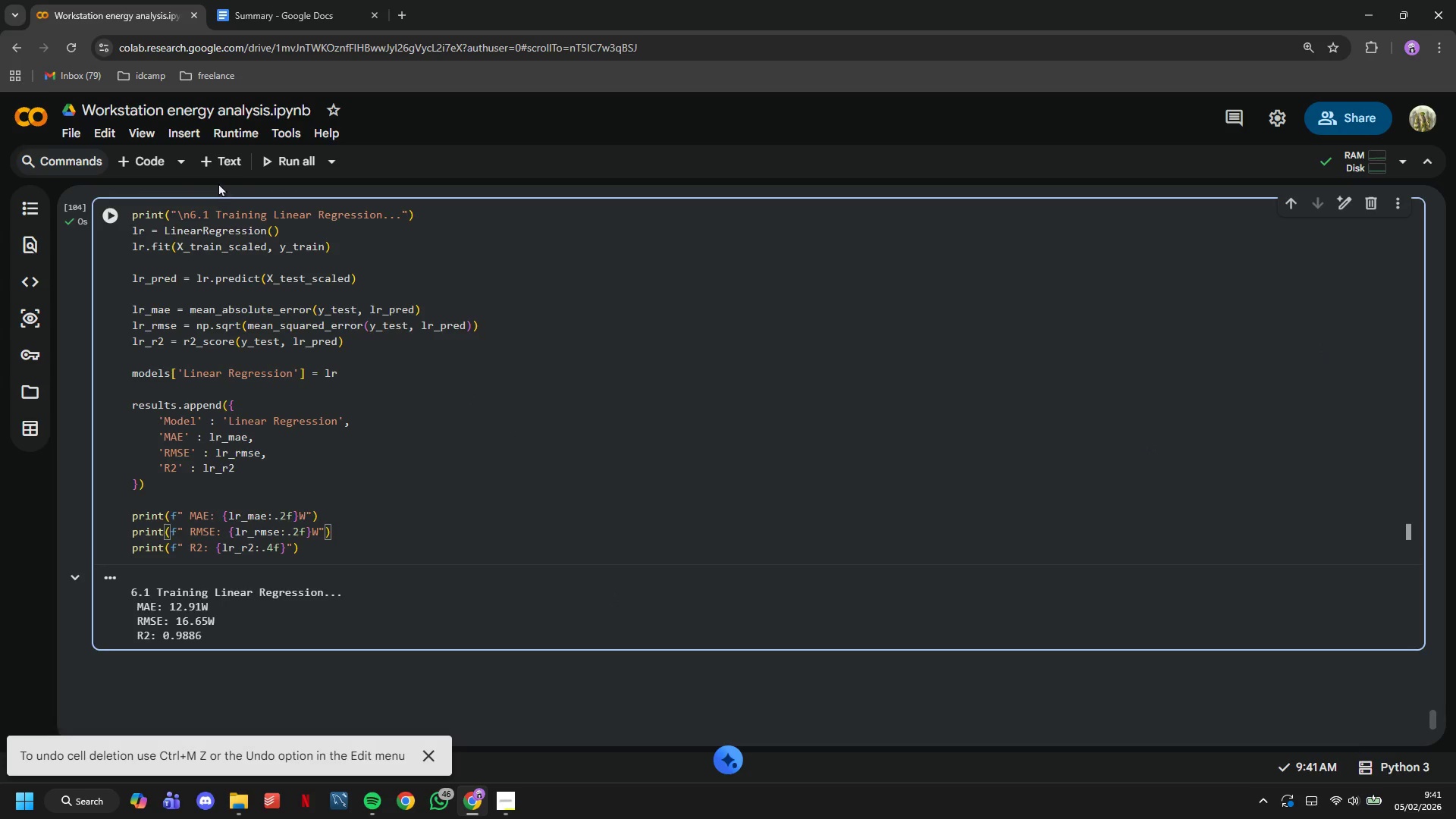 
left_click([218, 162])
 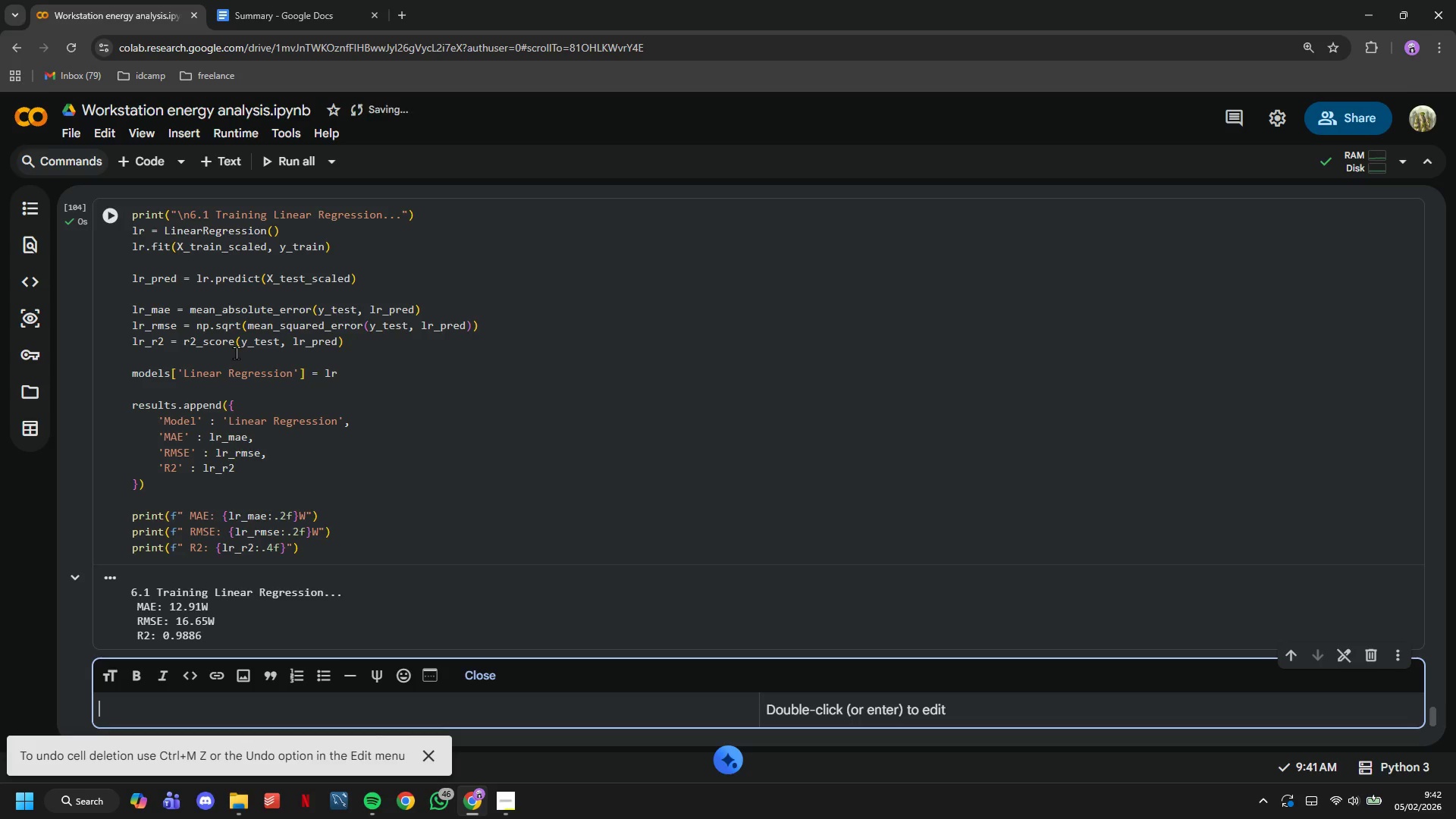 
type(## 6.2 )
 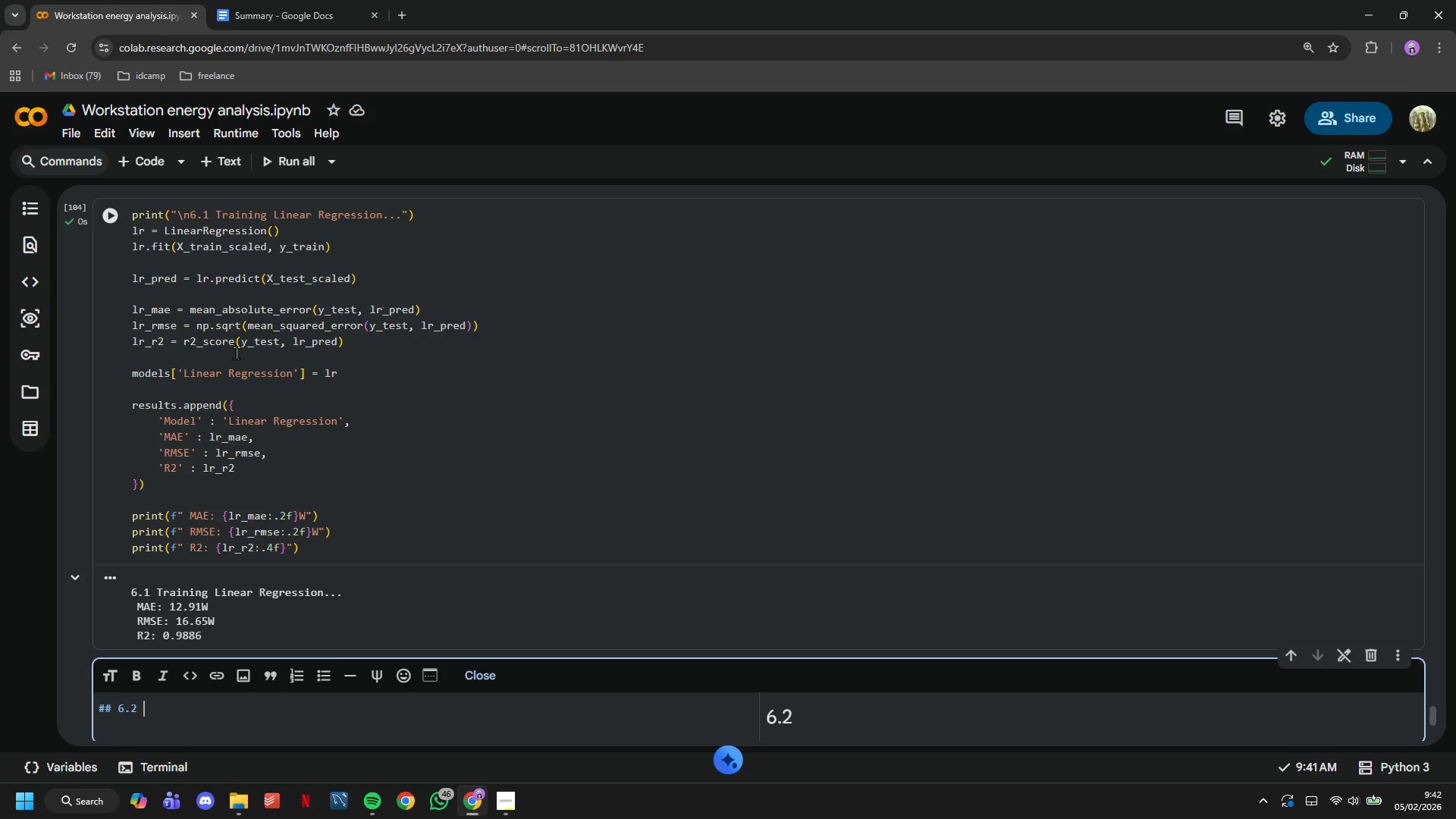 
wait(17.84)
 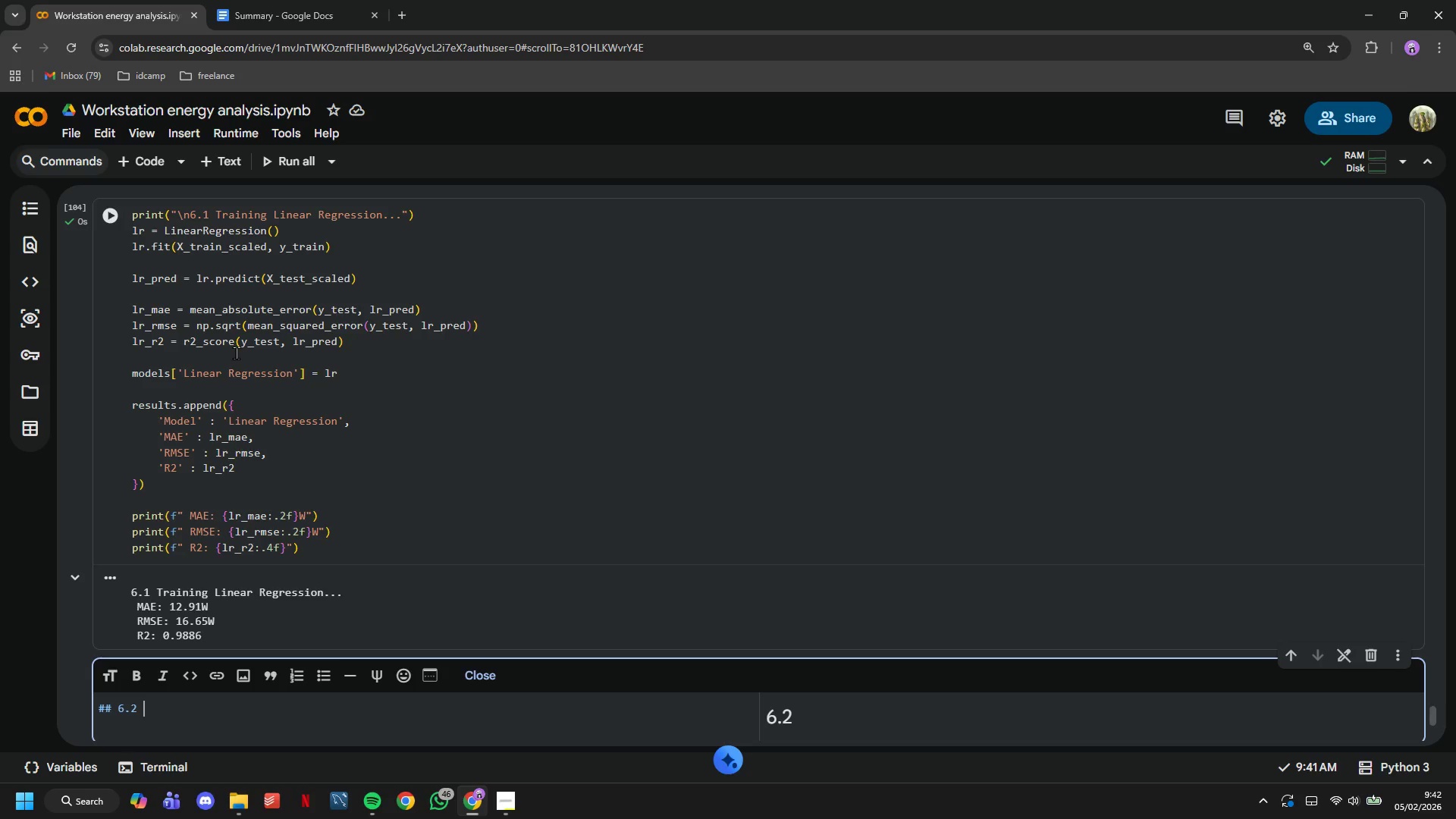 
type(Ridge Regression)
 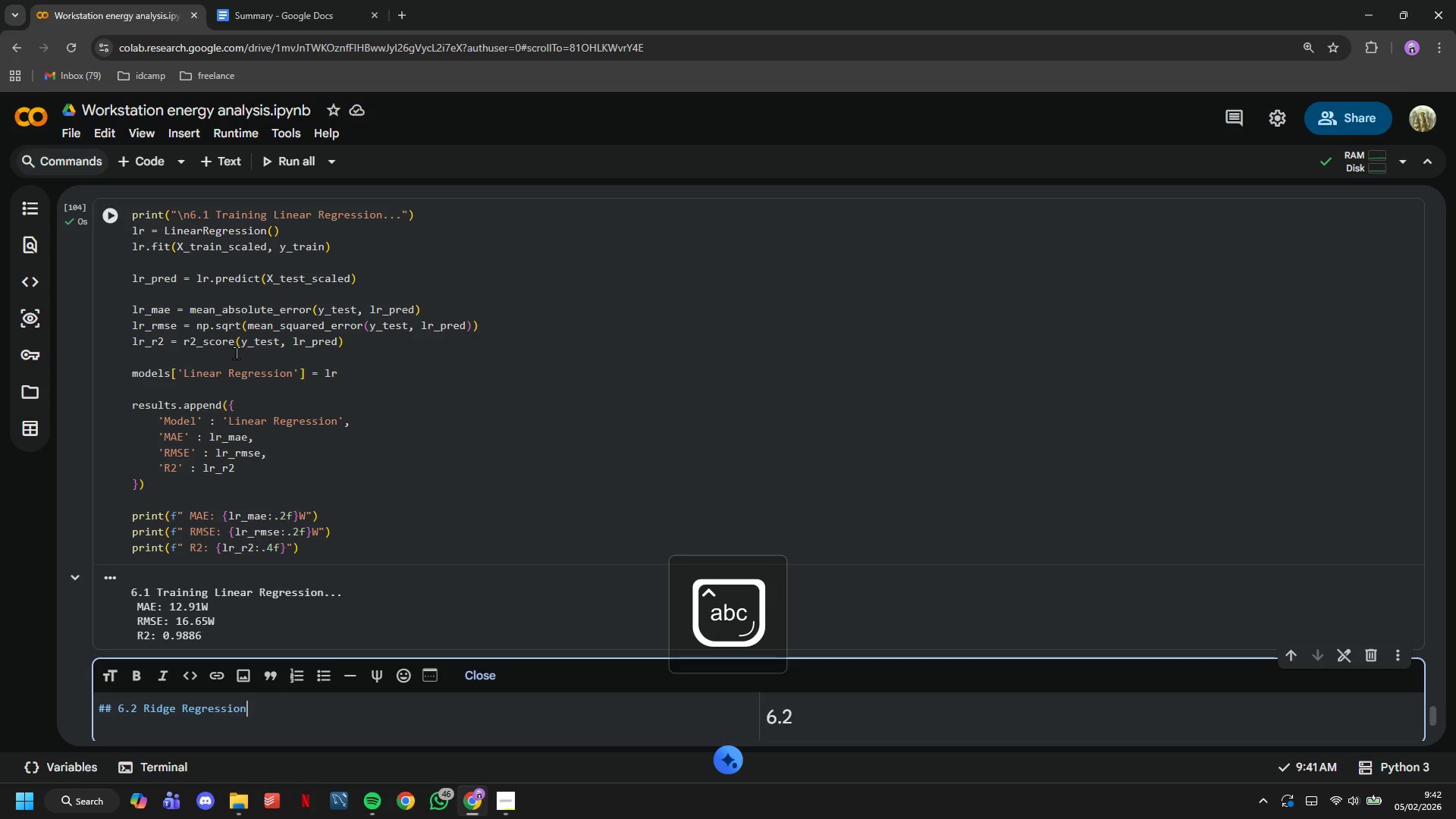 
key(Enter)
 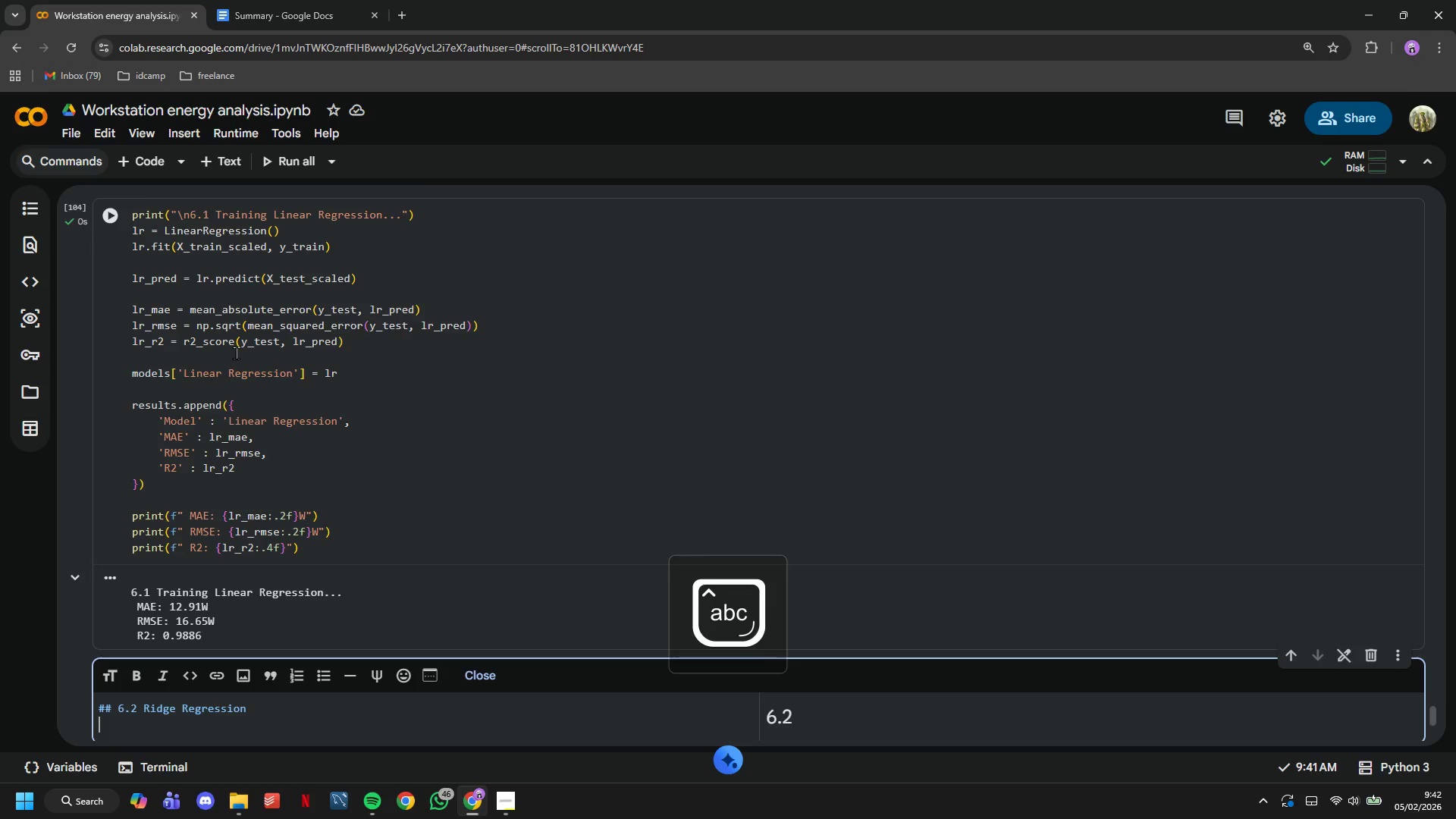 
key(Enter)
 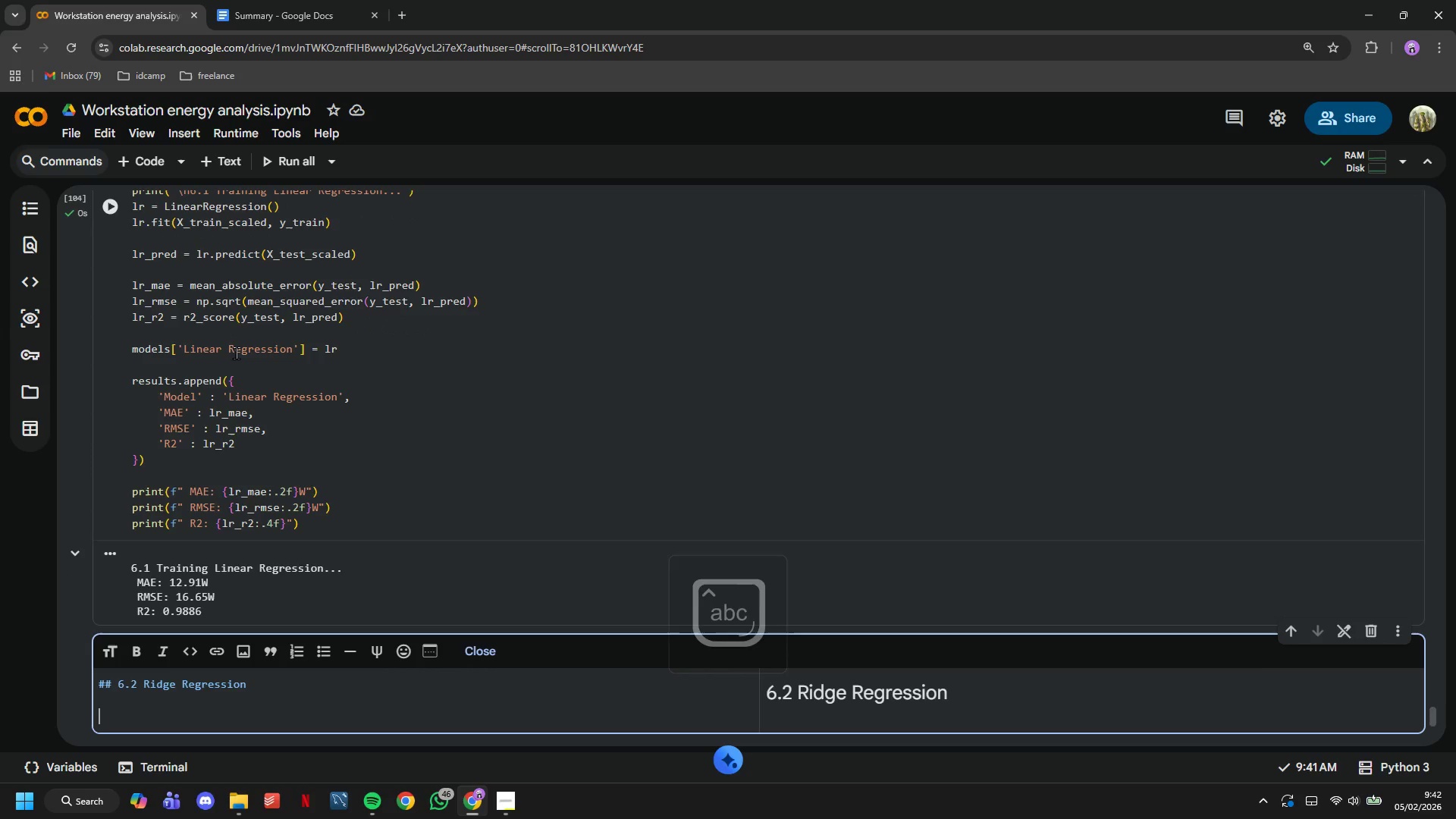 
key(Backspace)
 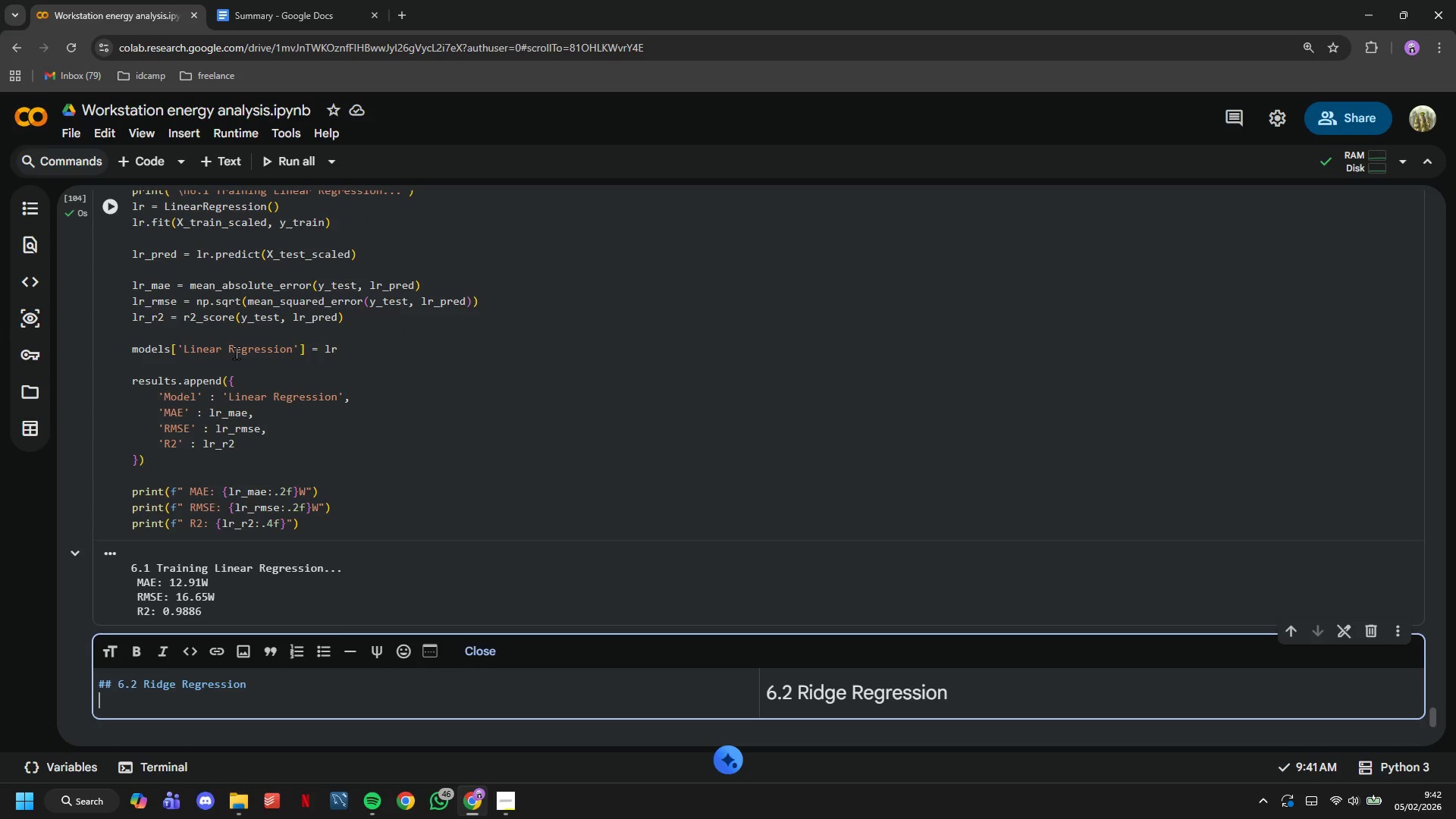 
key(Backspace)
 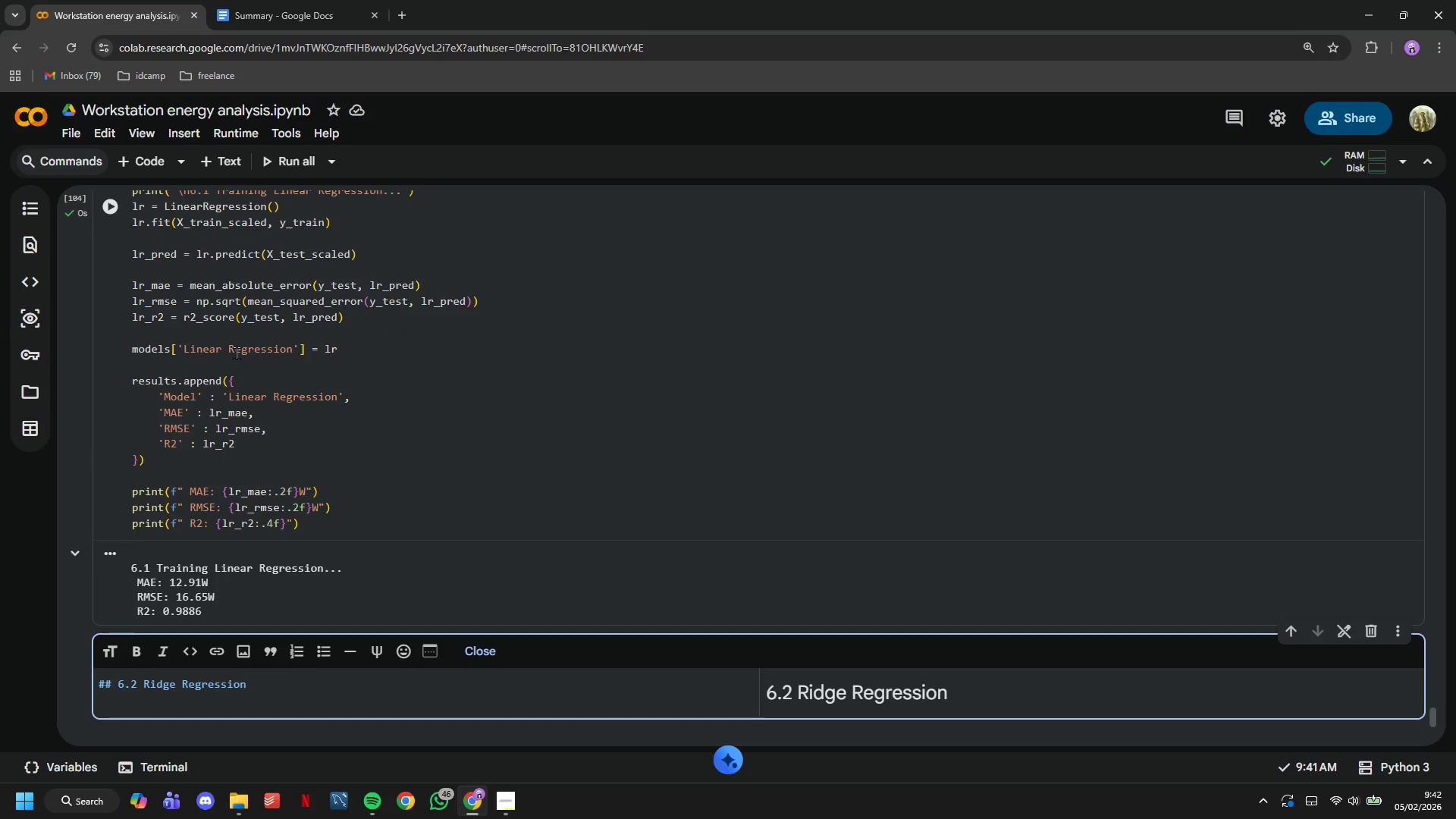 
scroll: coordinate [236, 353], scroll_direction: down, amount: 1.0
 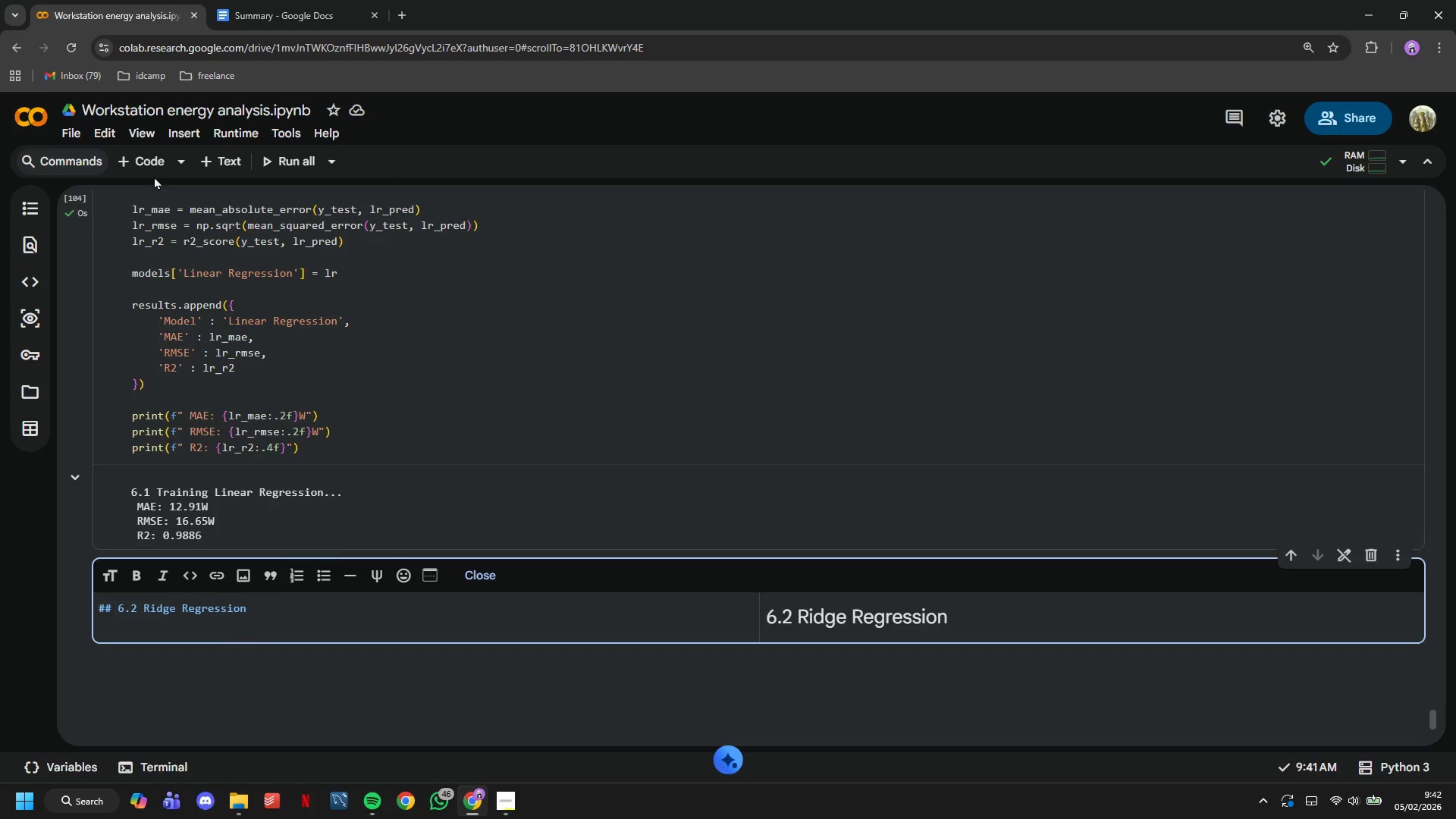 
left_click([151, 166])
 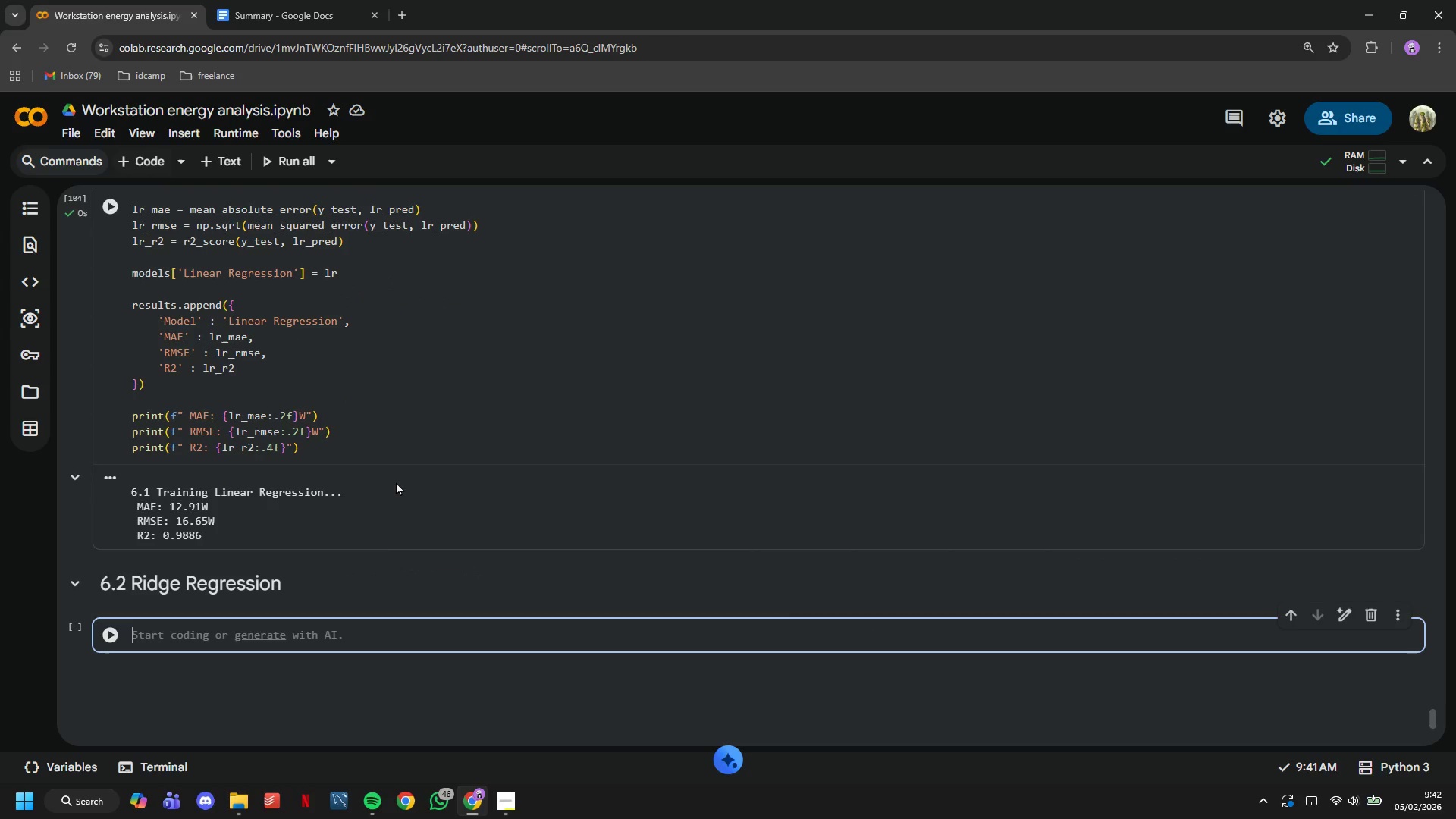 
scroll: coordinate [396, 482], scroll_direction: down, amount: 2.0
 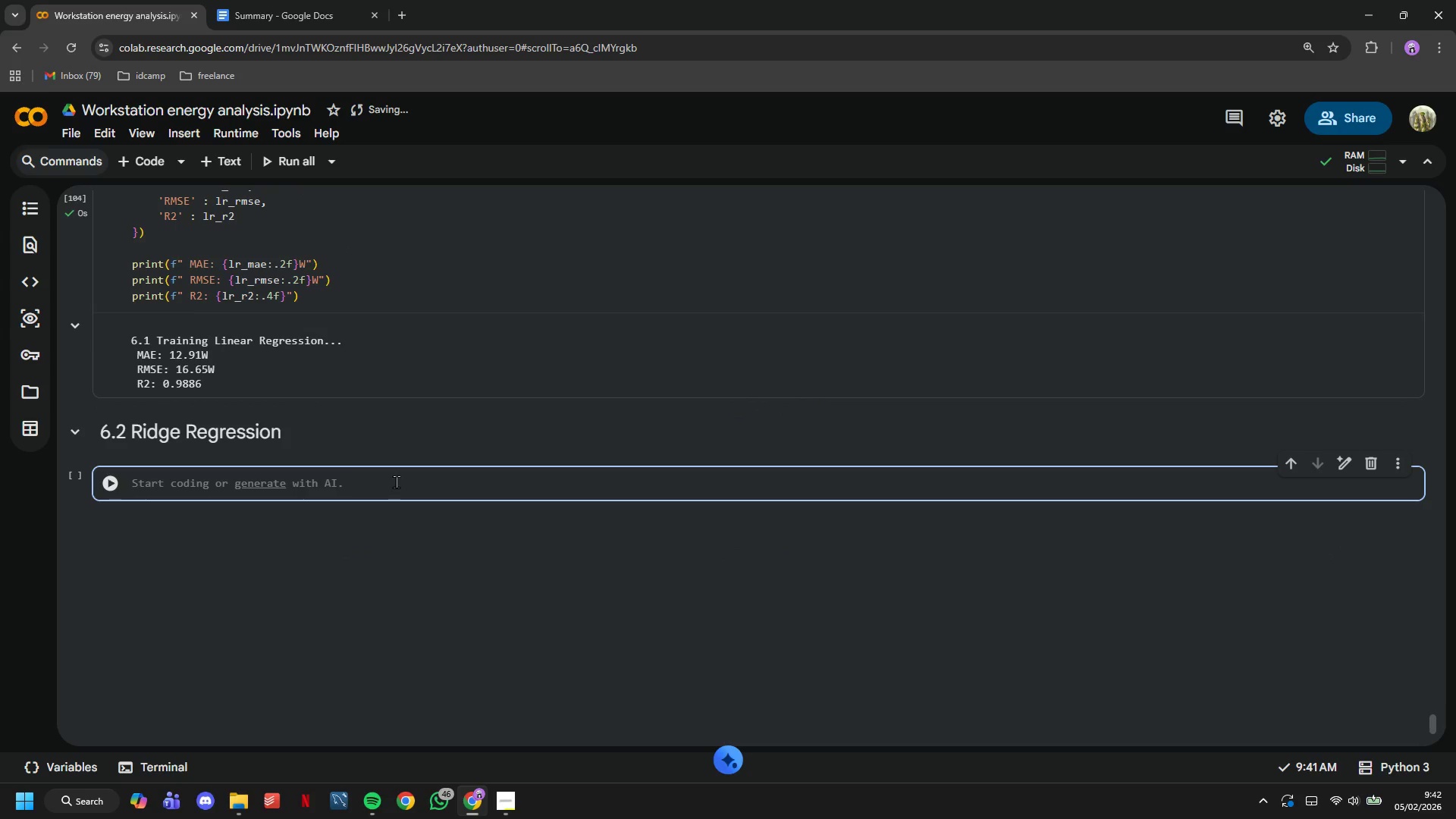 
type(print("6.2 Training Ridge )
 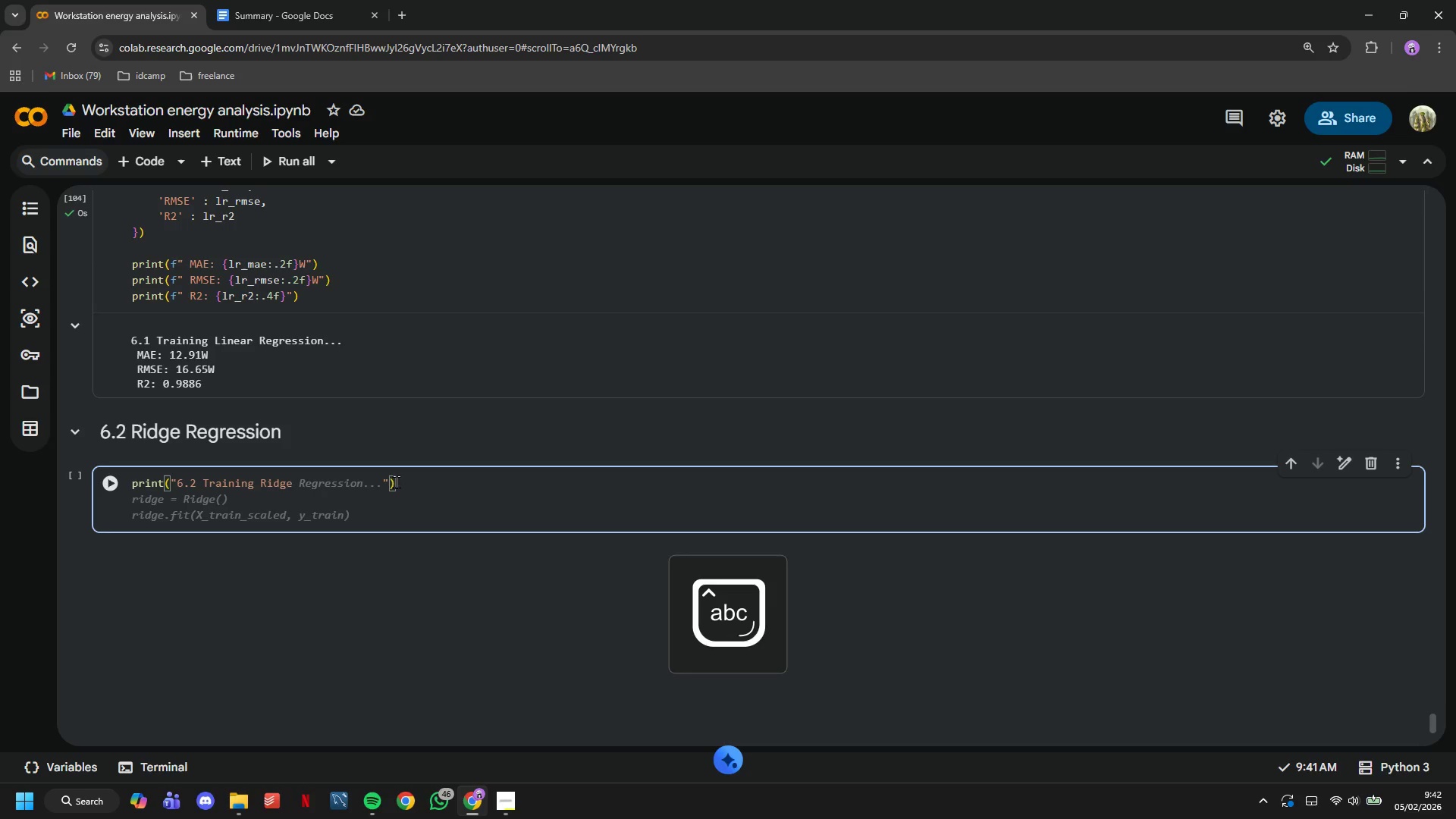 
type(Regression (L2 regularization)
 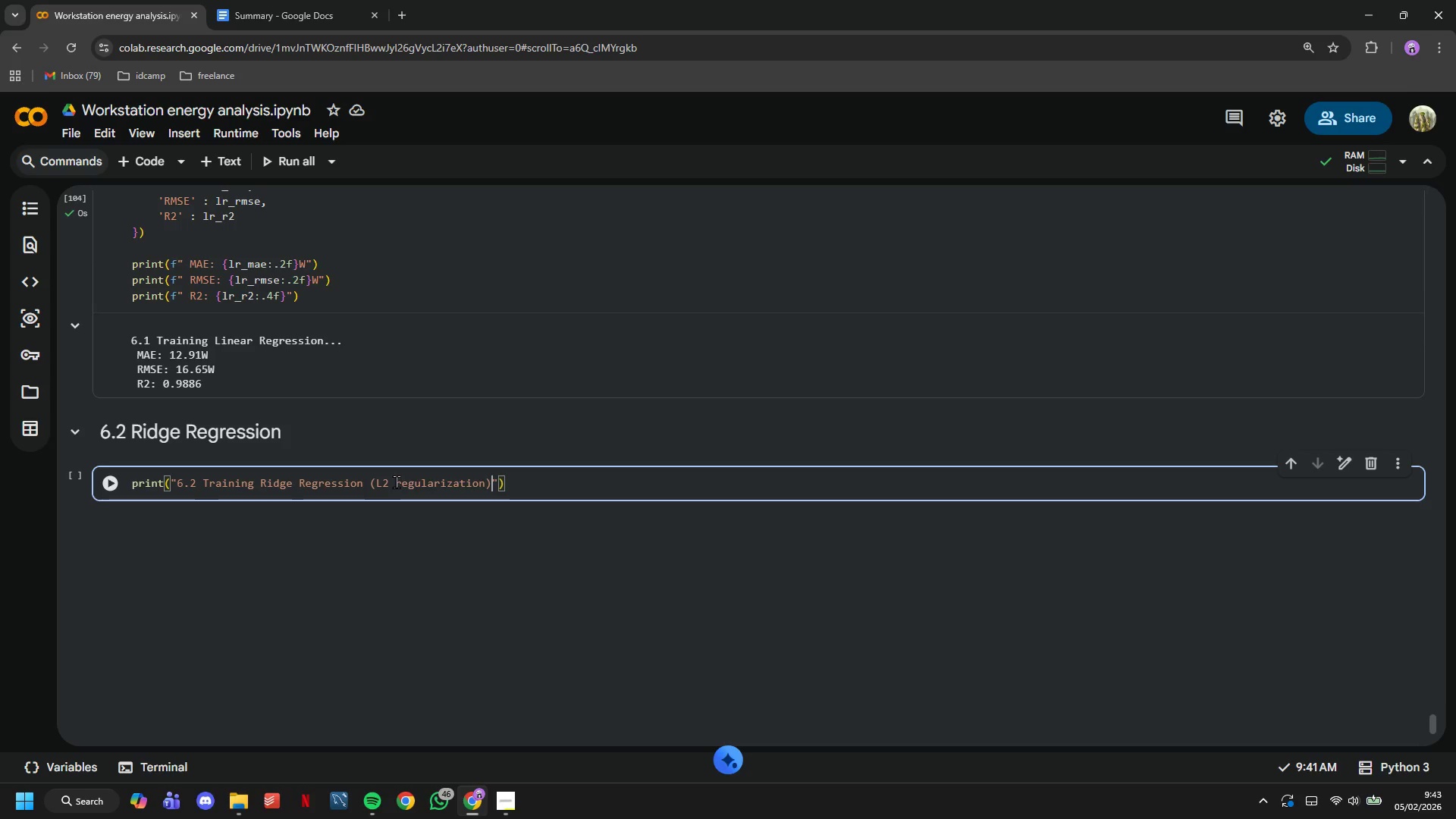 
 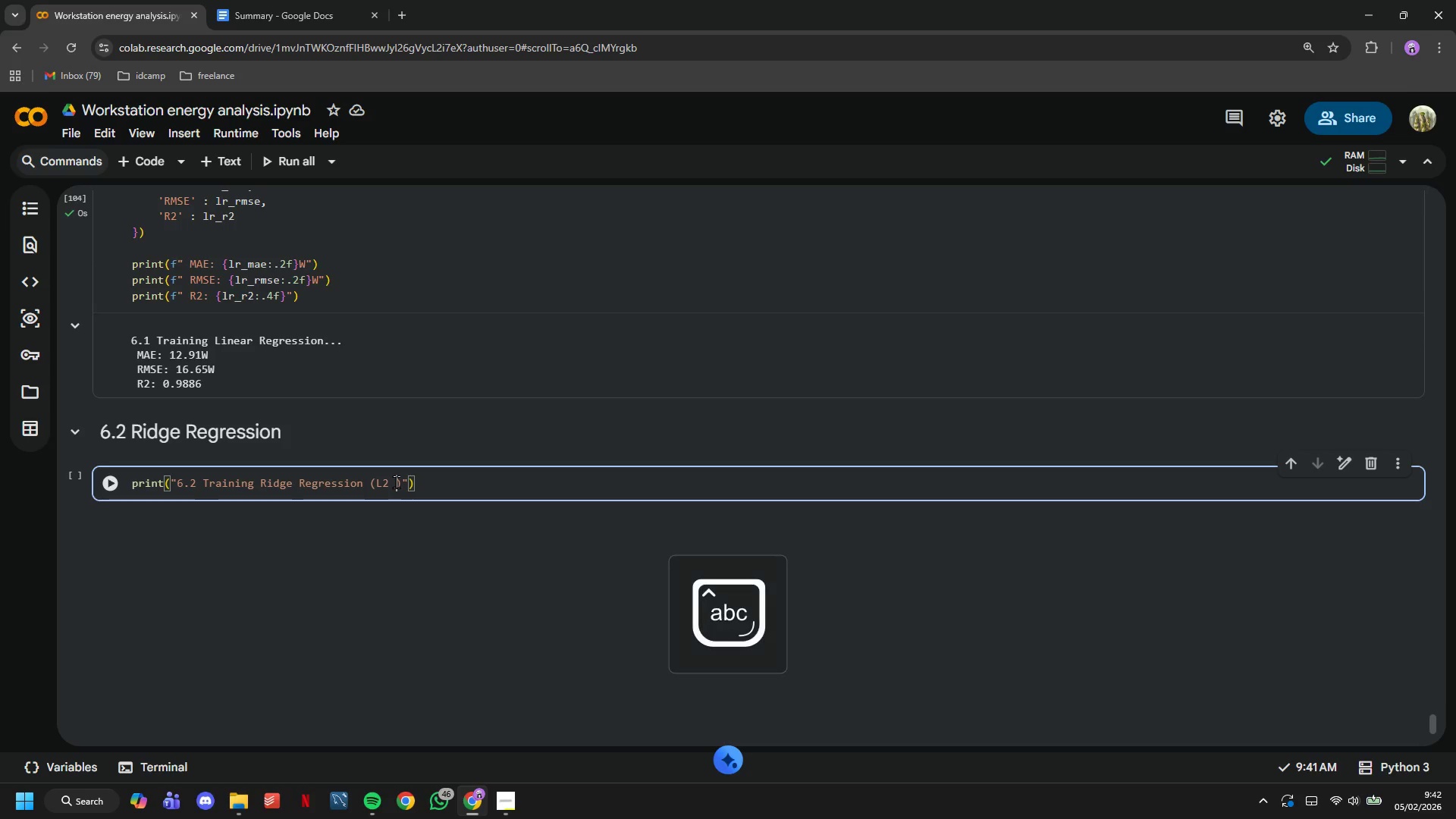 
key(ArrowRight)
 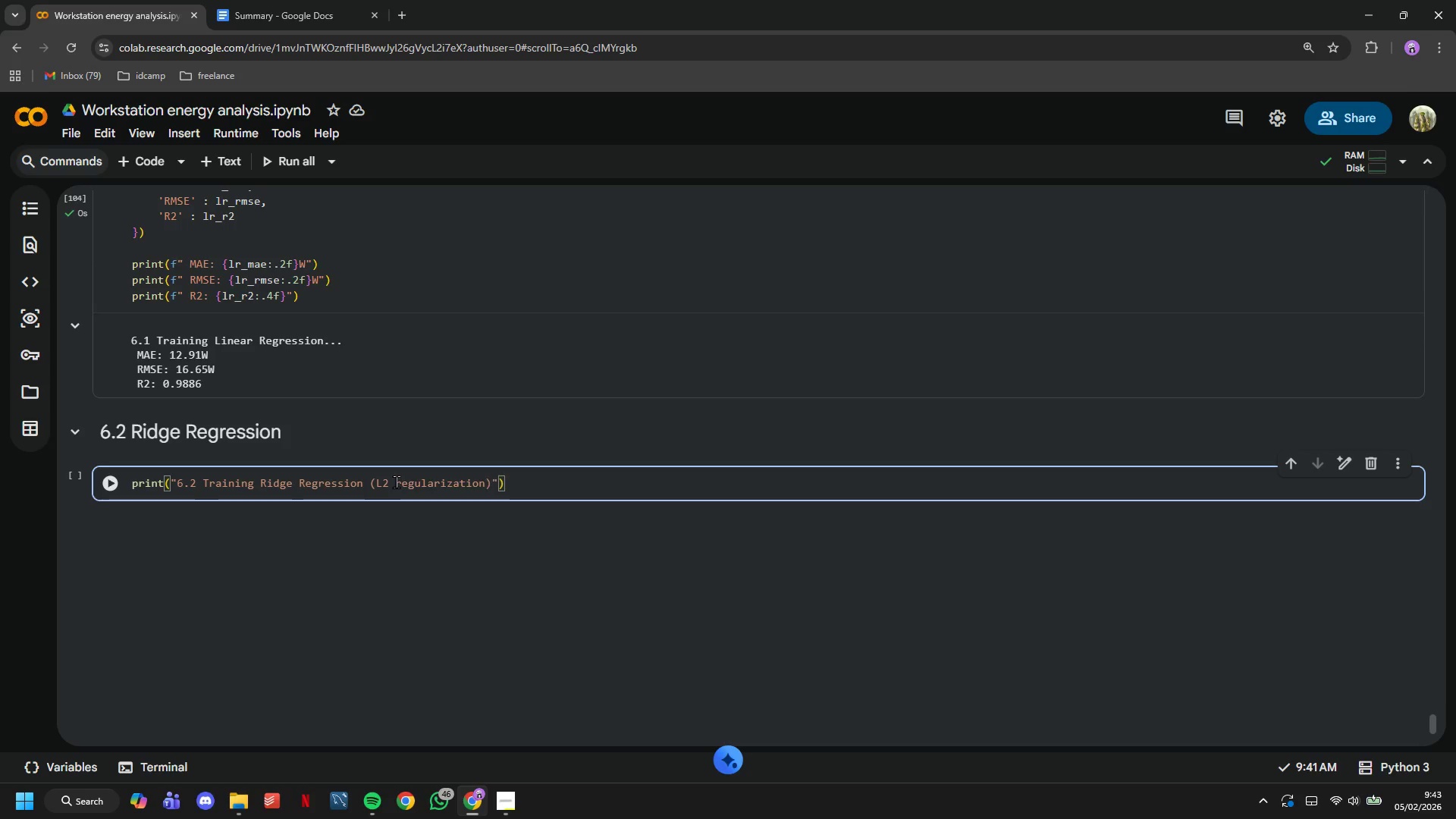 
key(Period)
 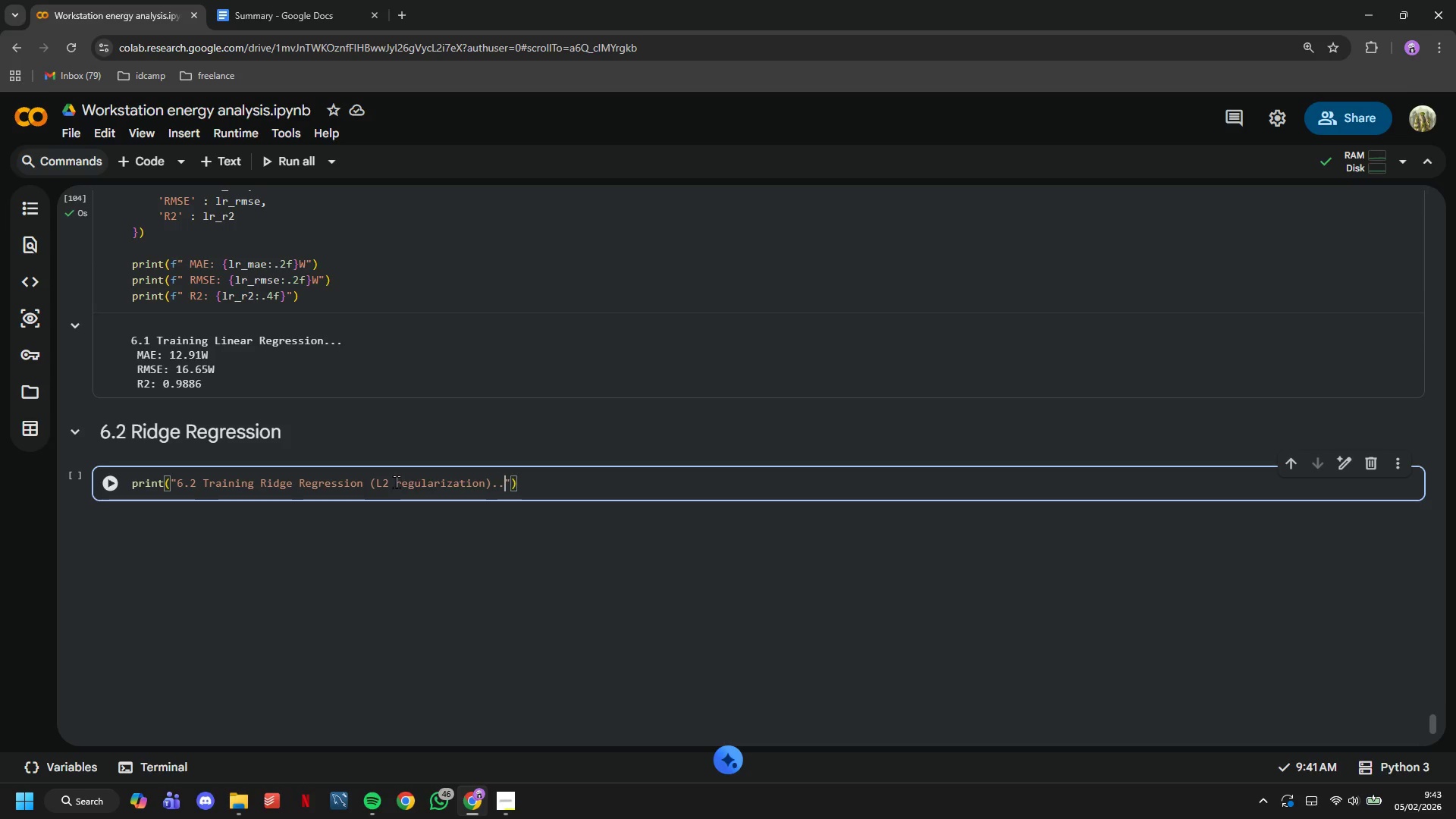 
key(Period)
 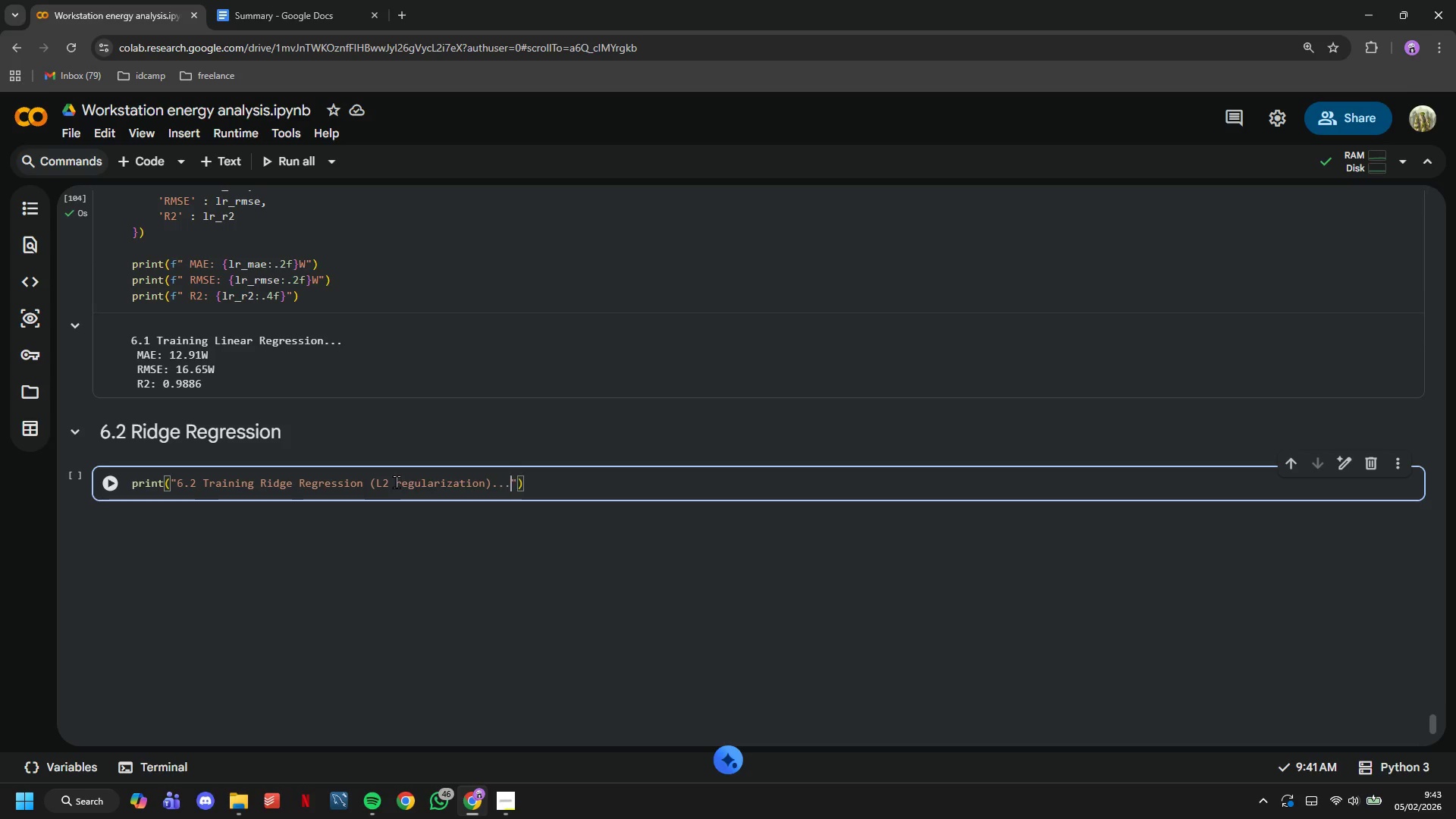 
key(Period)
 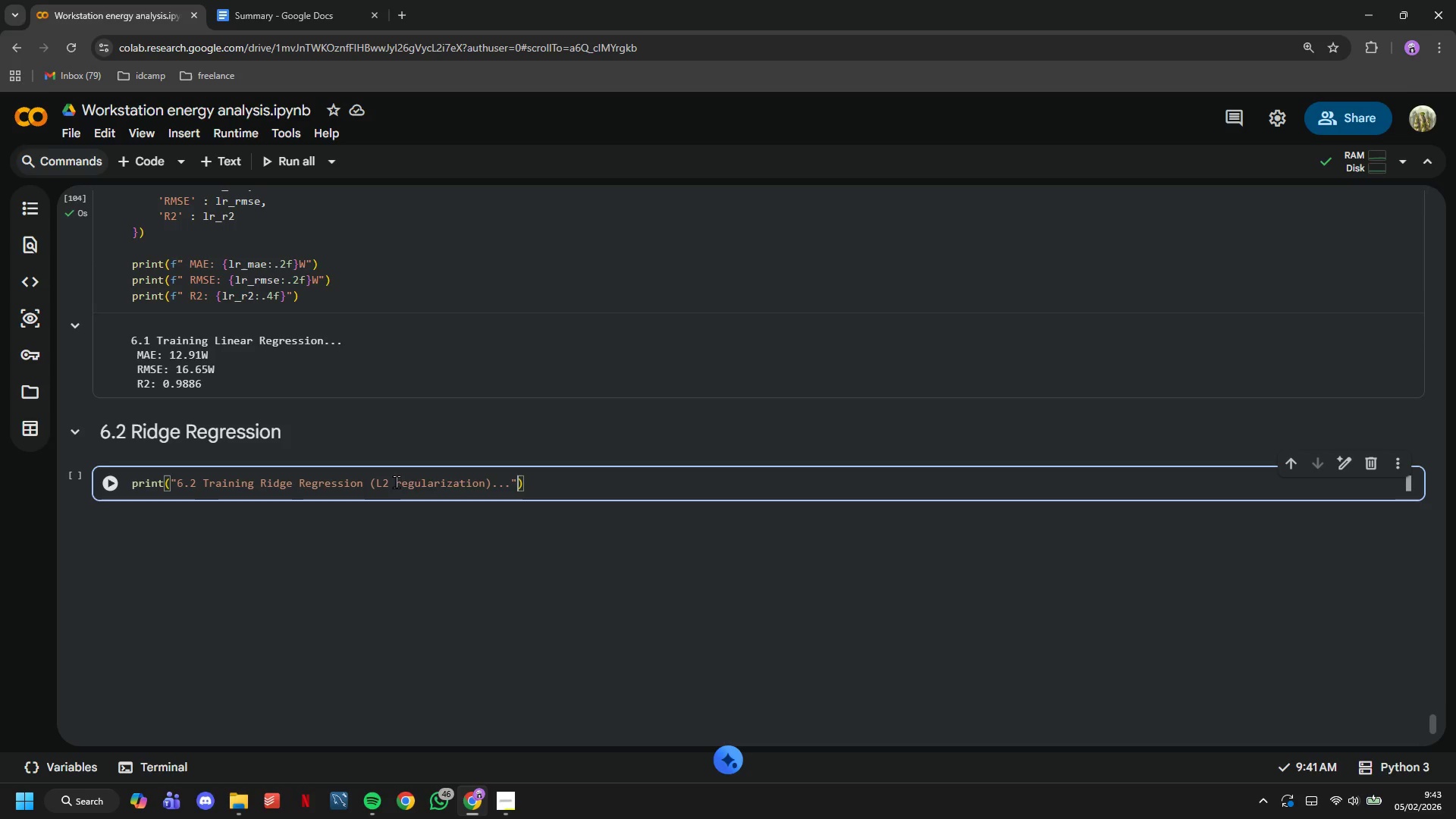 
key(ArrowRight)
 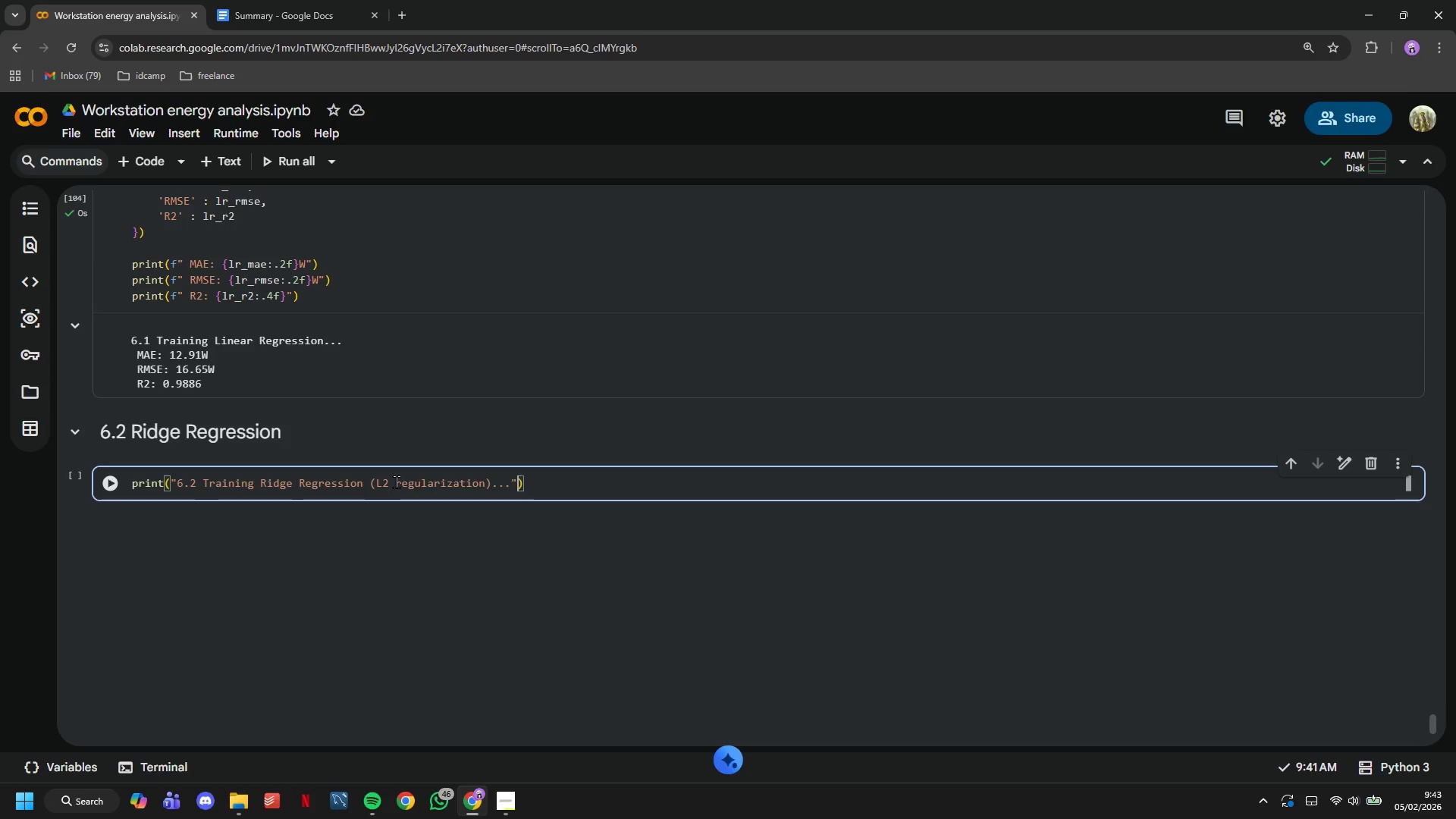 
key(ArrowRight)
 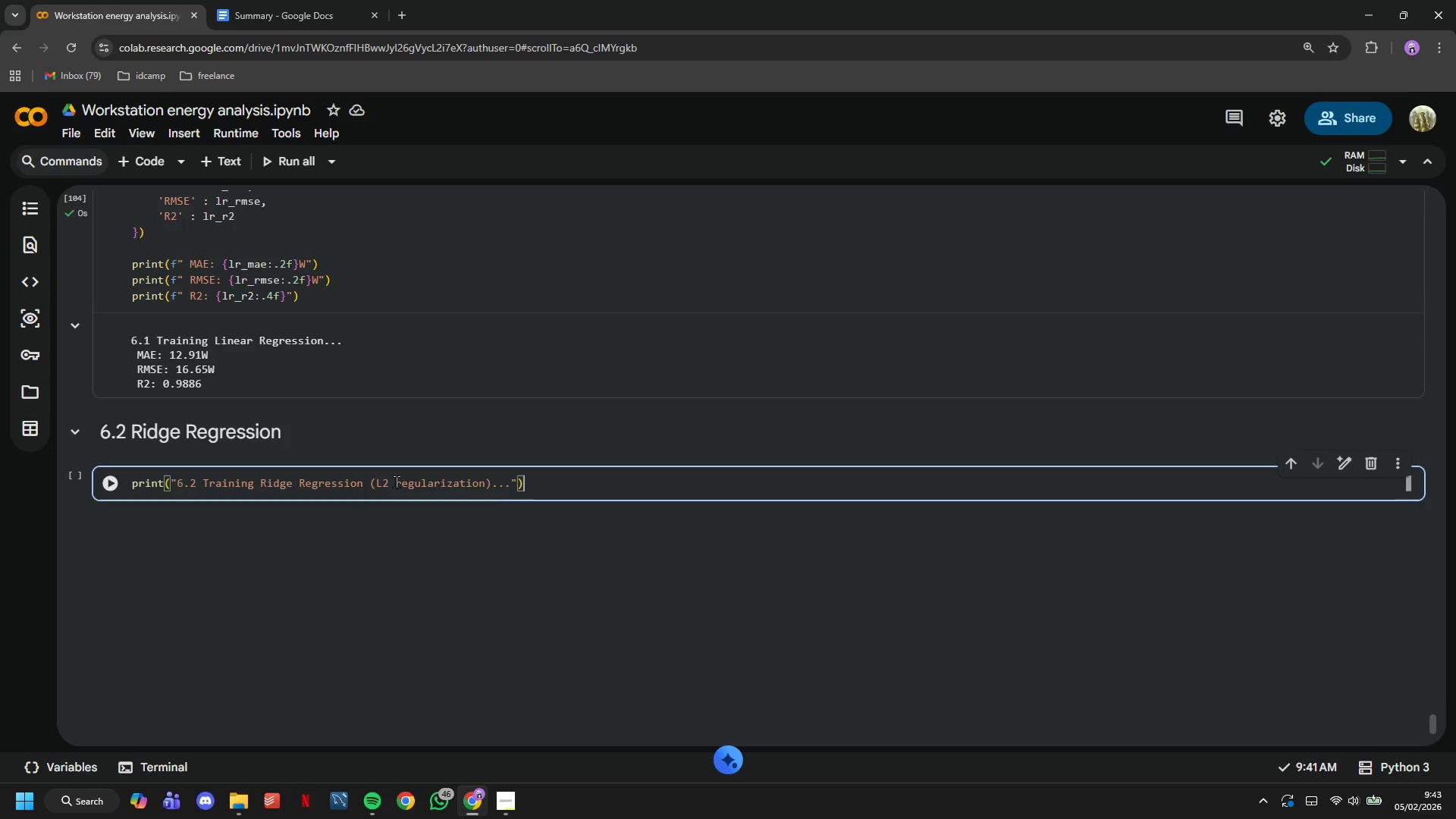 
key(Enter)
 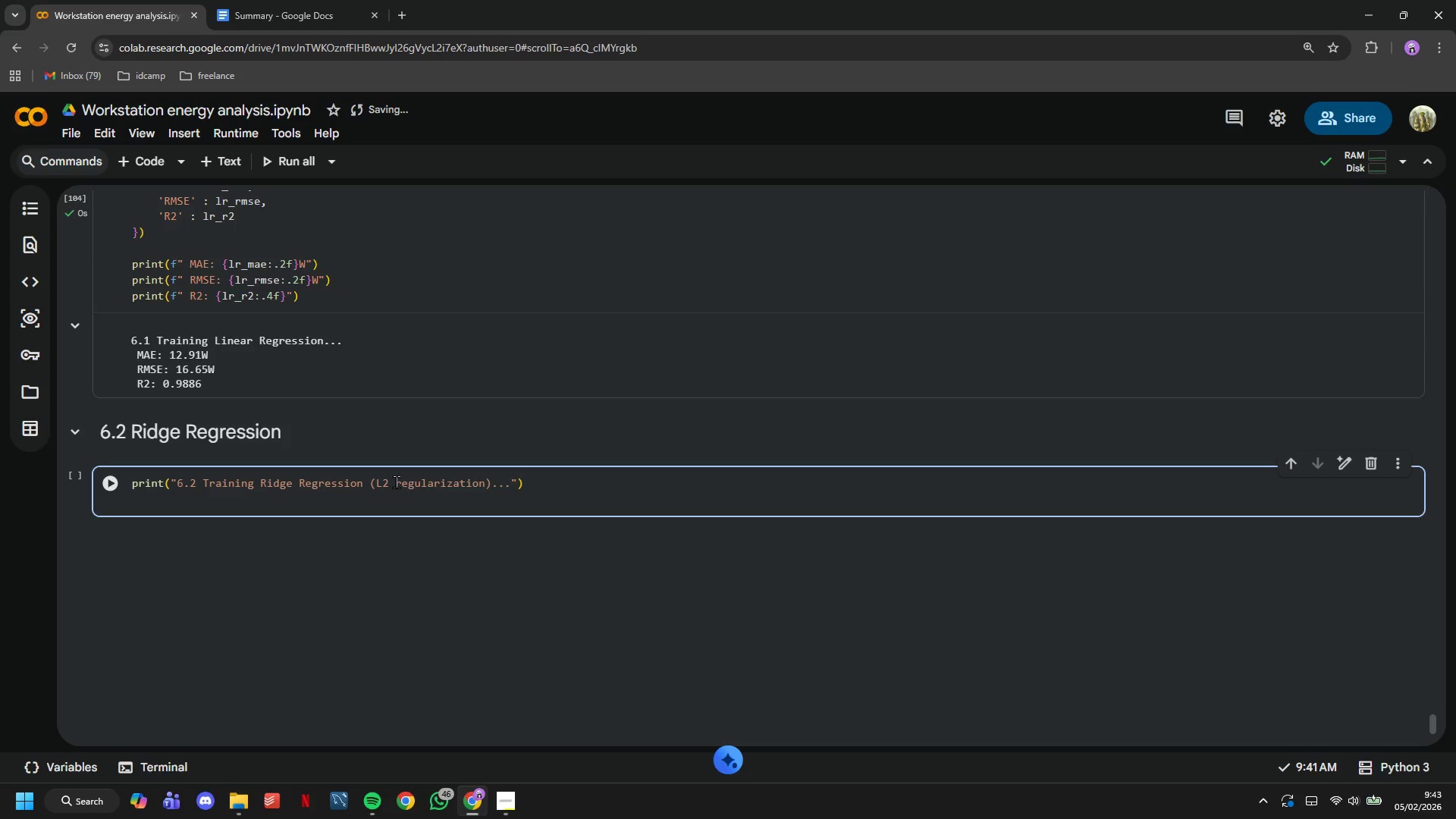 
type(ridge = Ridge(alpha=1.0, random_state=42)
 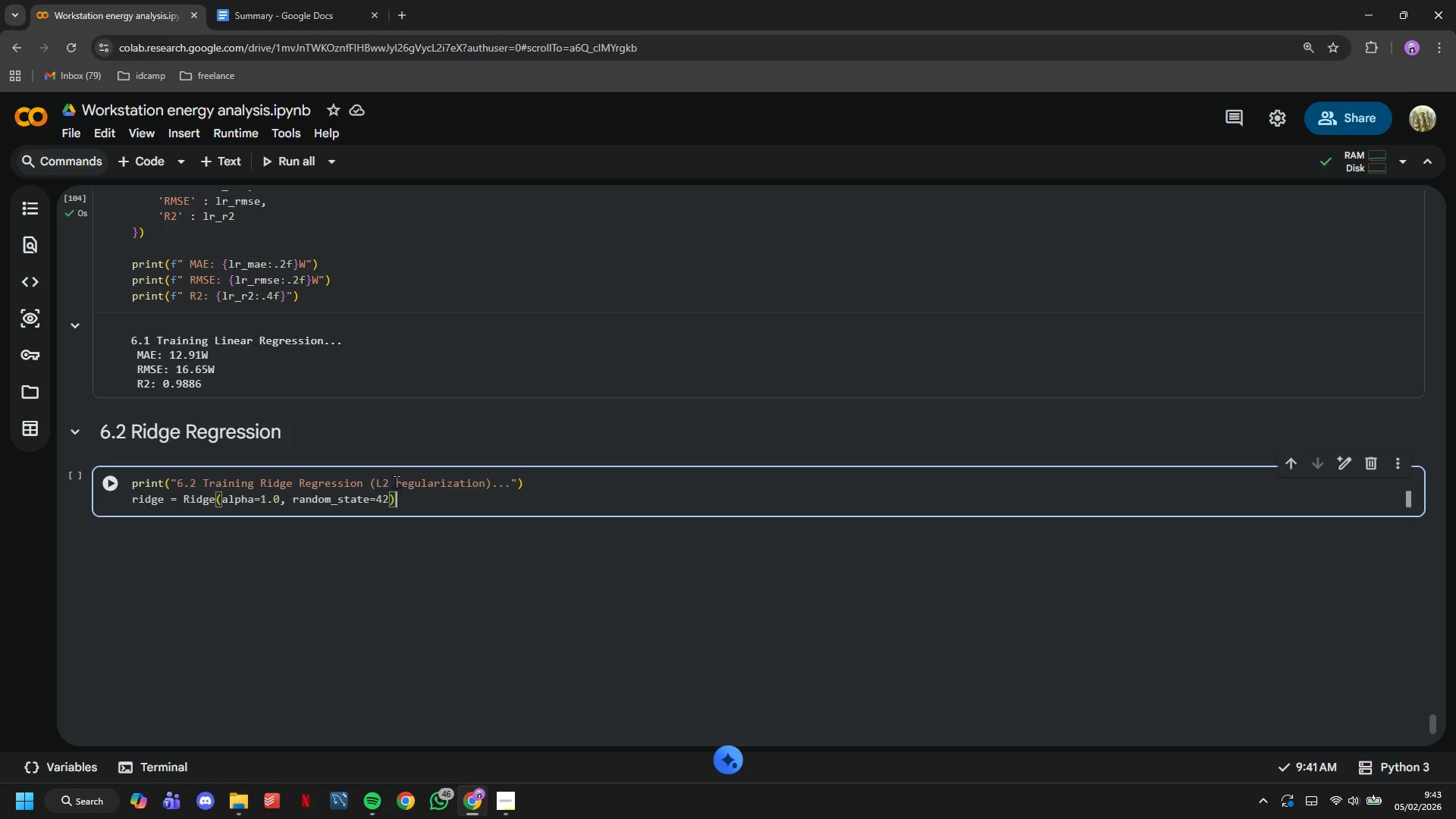 
 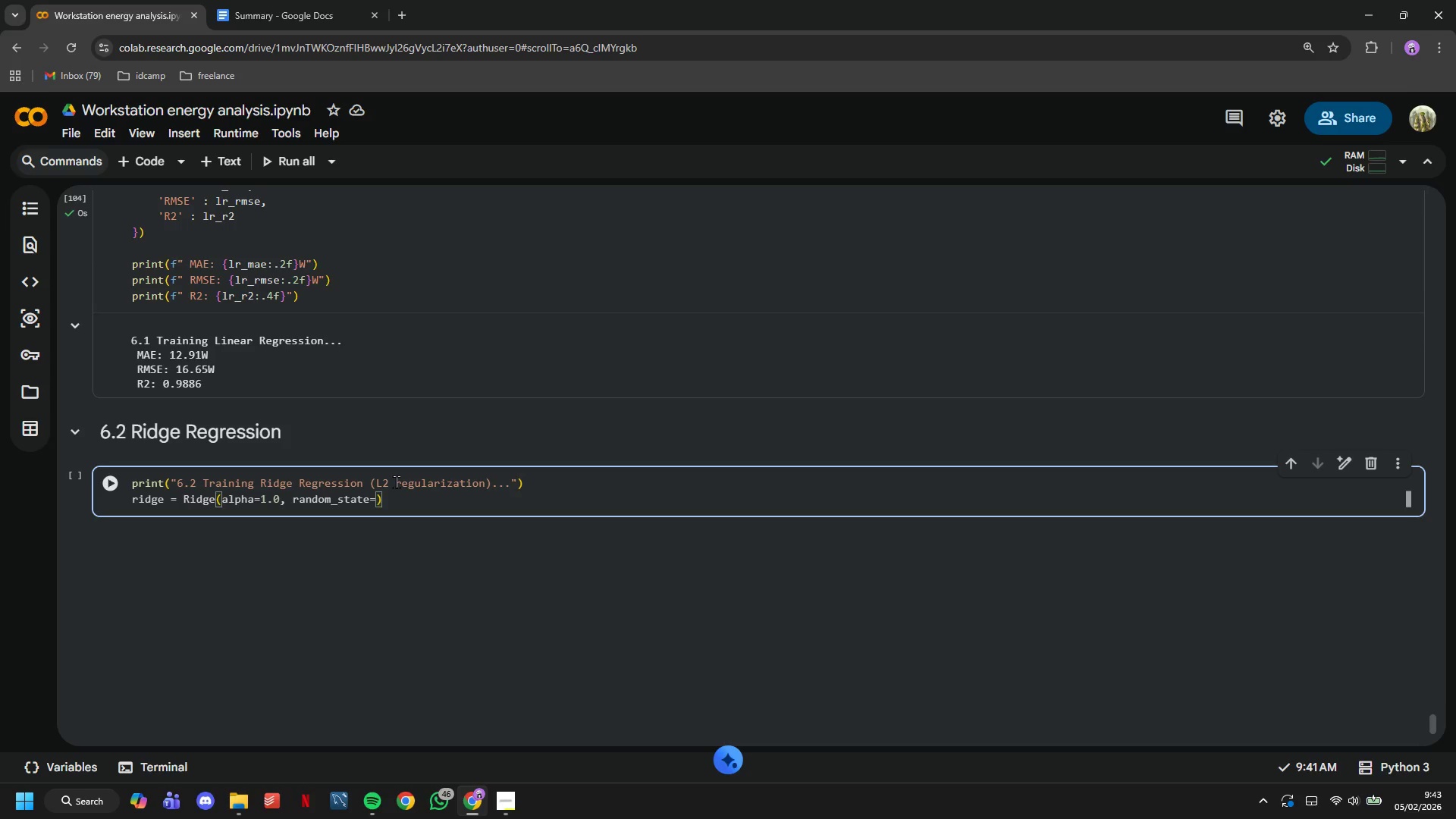 
key(ArrowRight)
 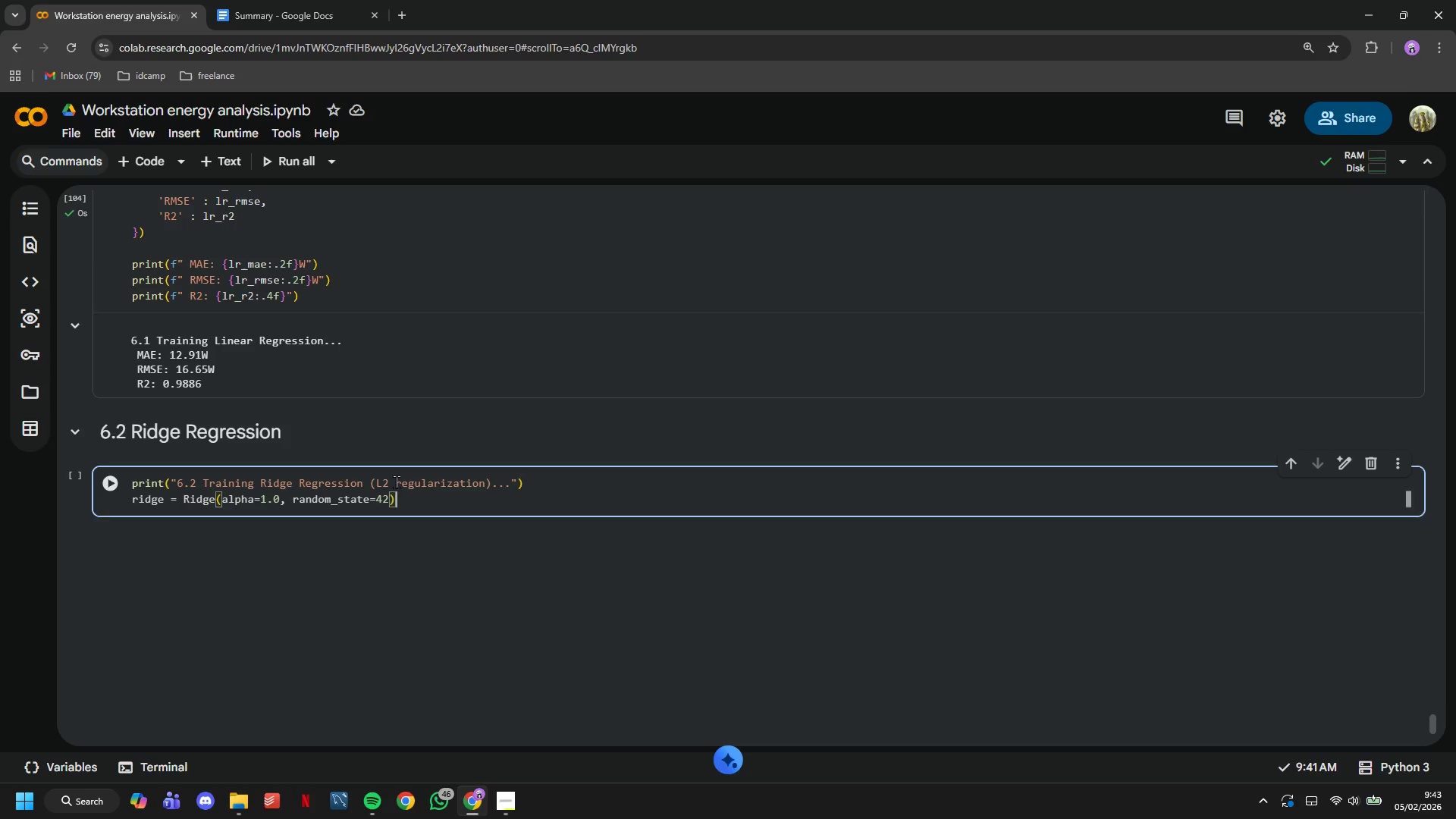 
key(Enter)
 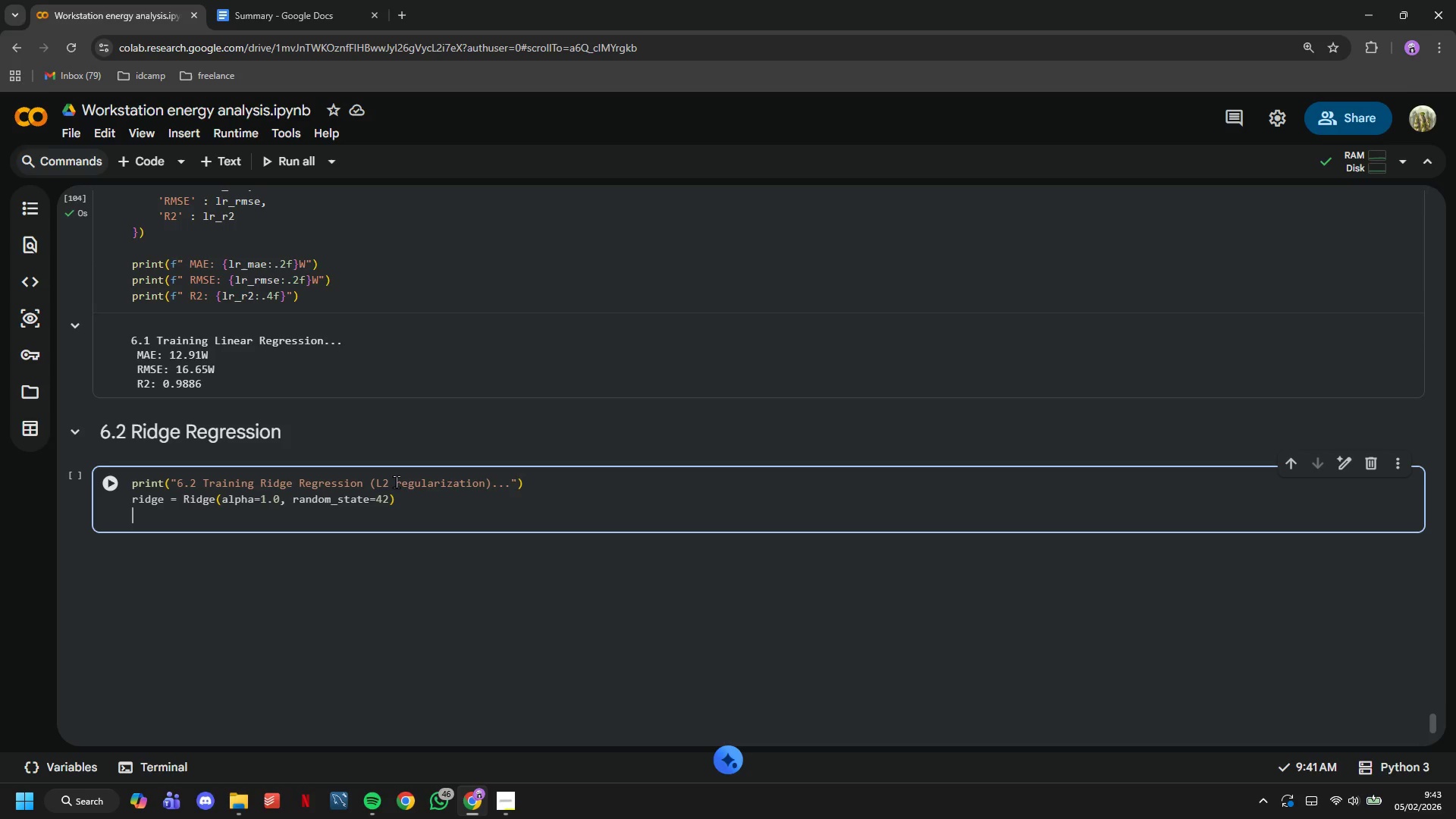 
type(ridge.fit(x_train_scaled, y_train)
 